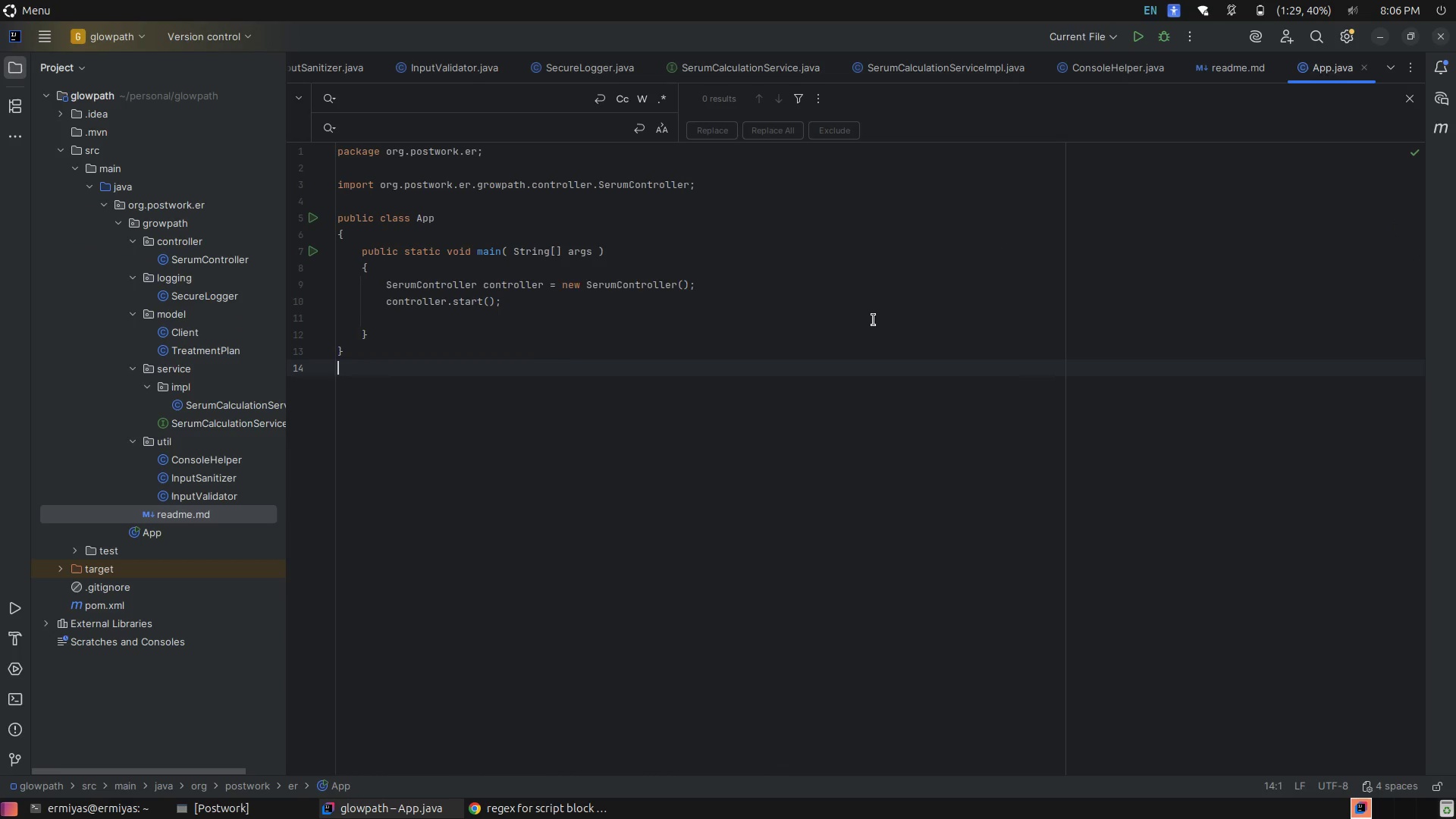 
key(Control+E)
 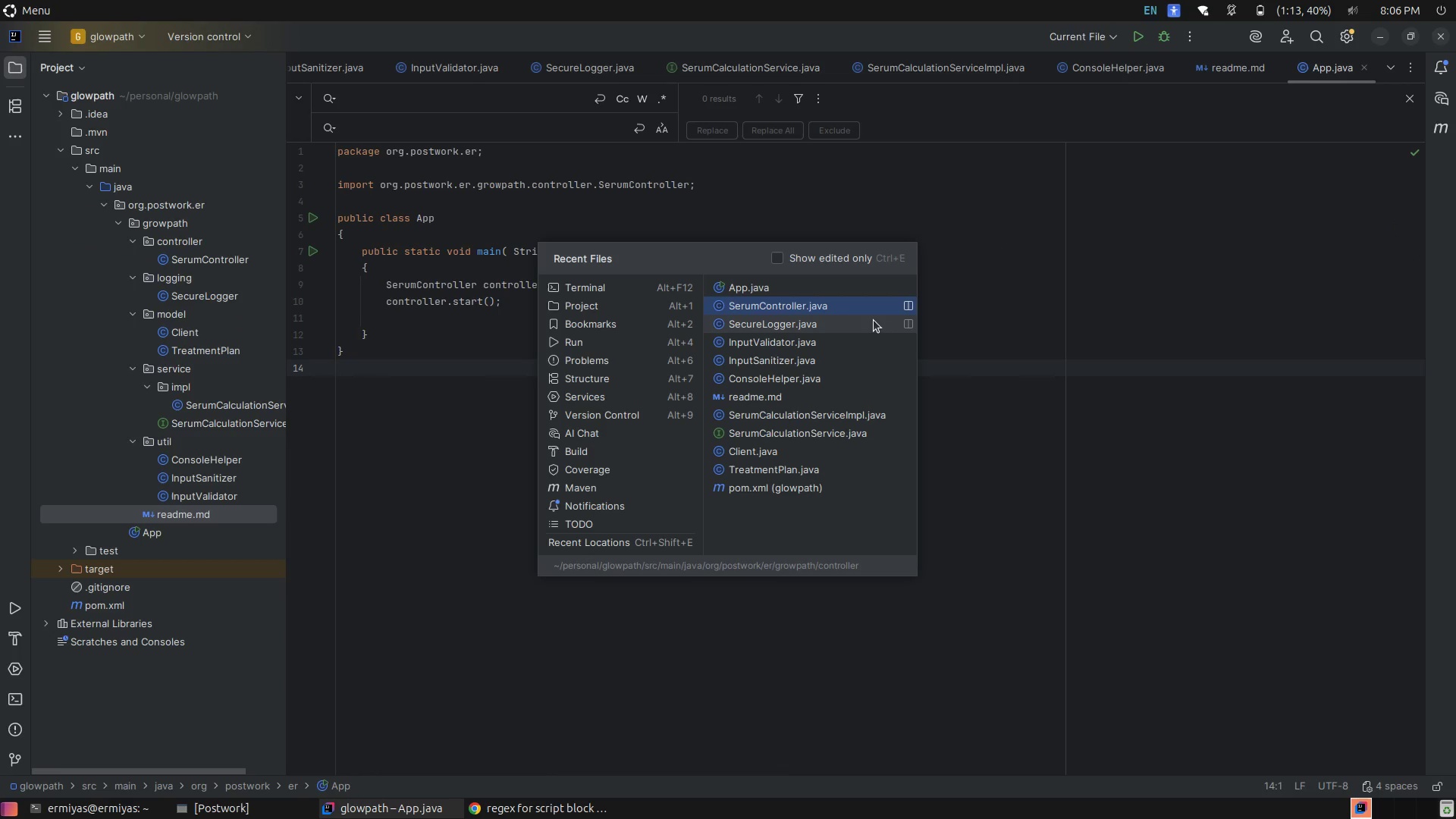 
key(Enter)
 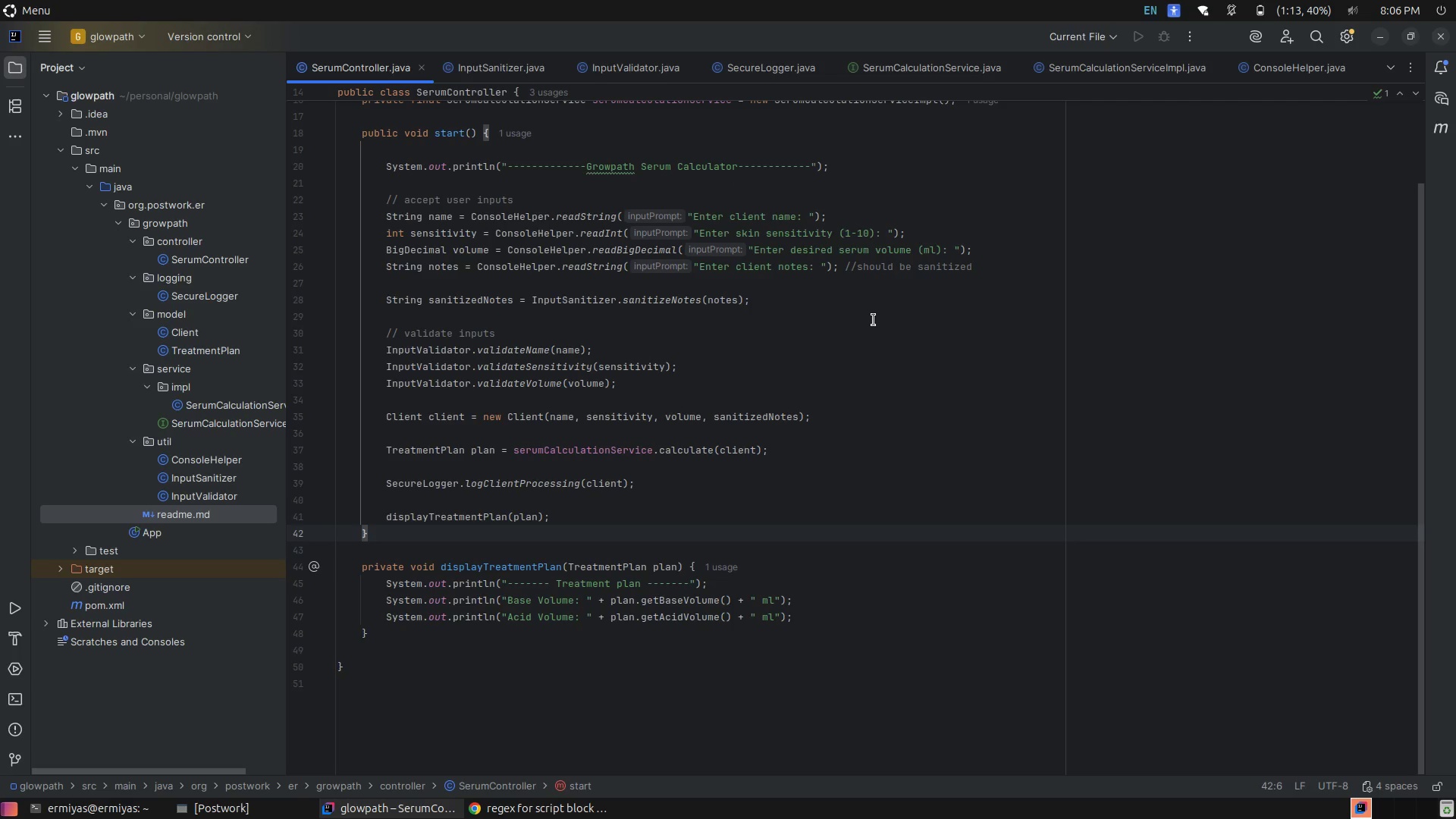 
wait(12.75)
 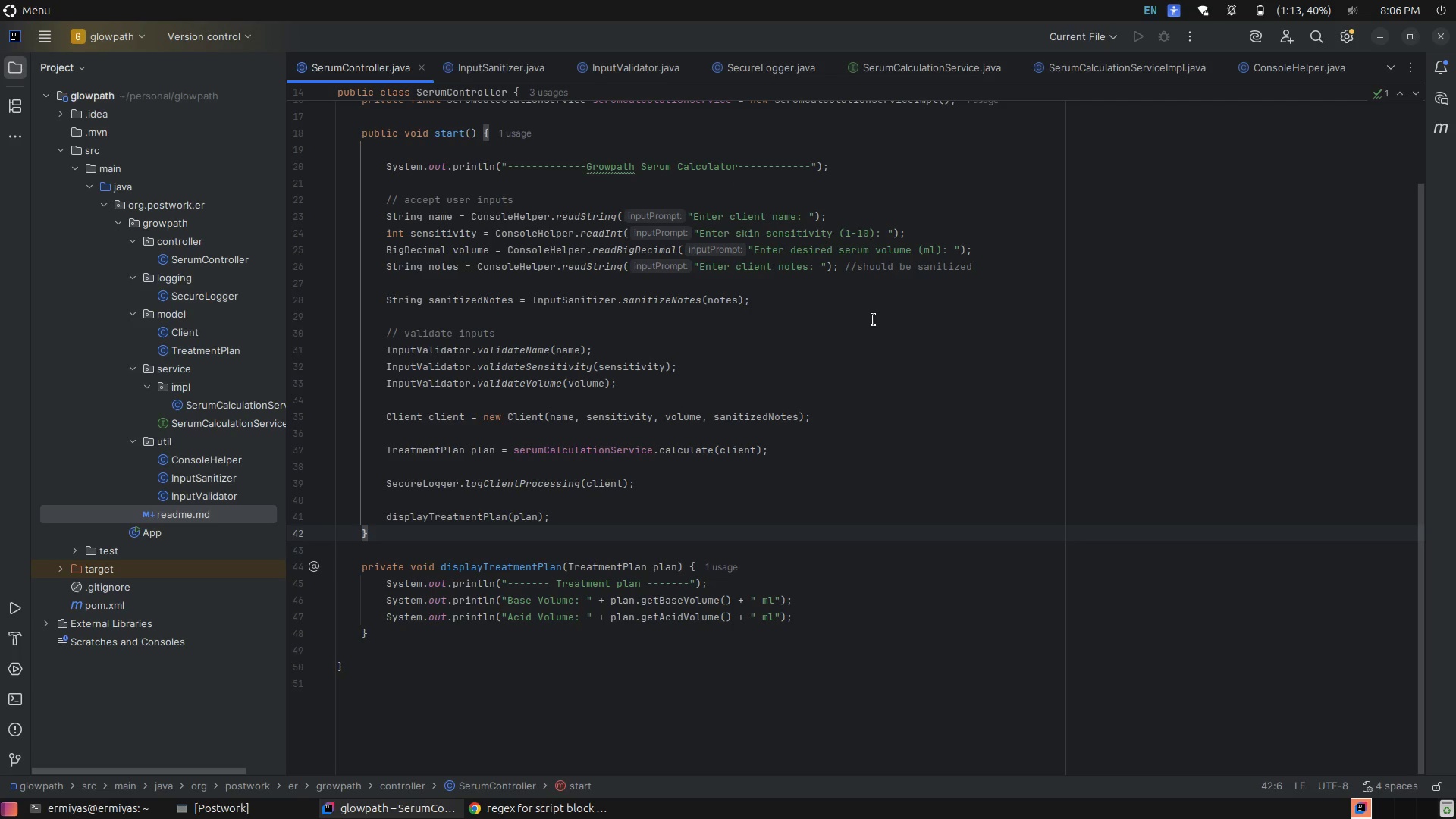 
left_click([911, 255])
 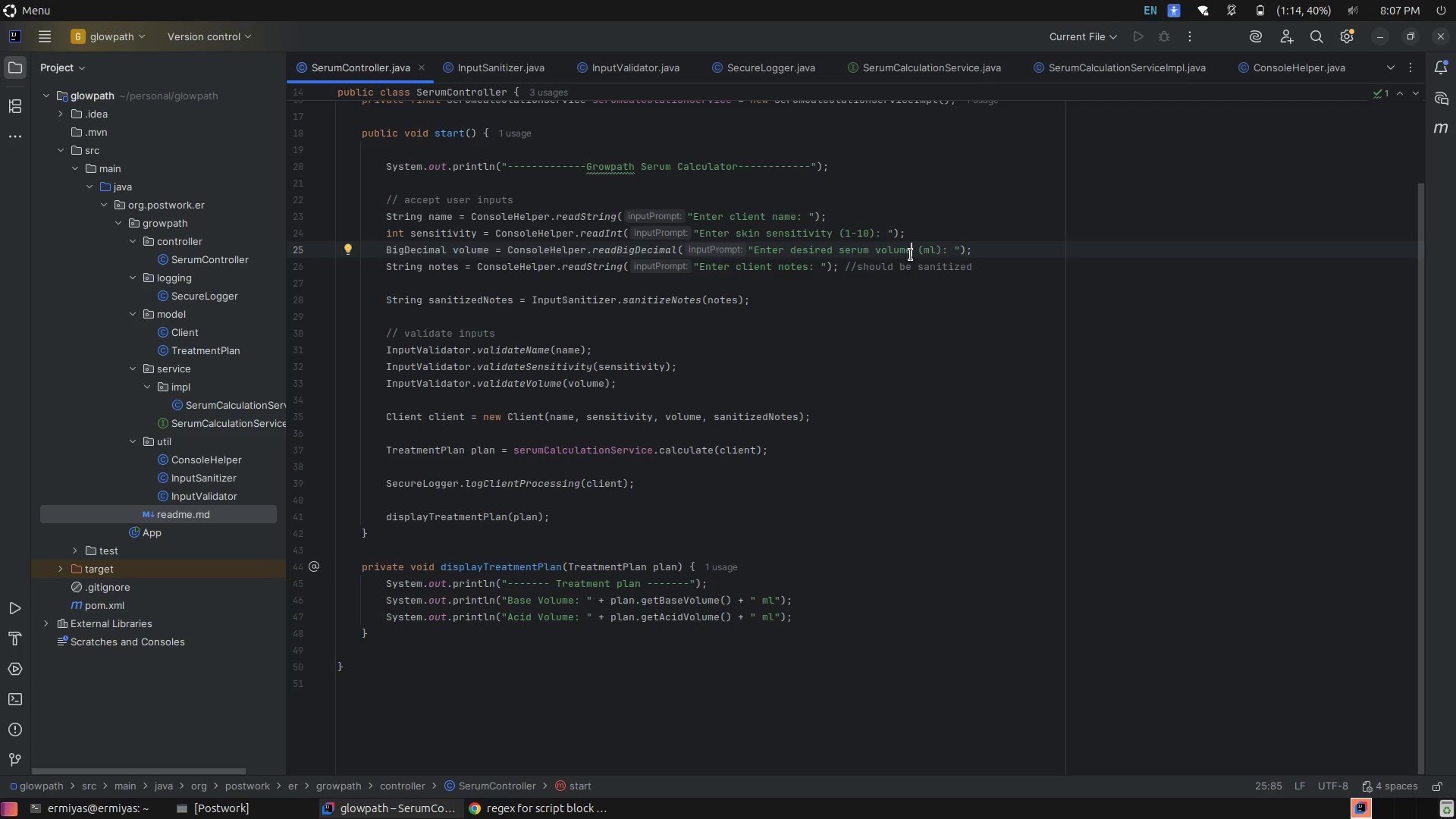 
wait(13.77)
 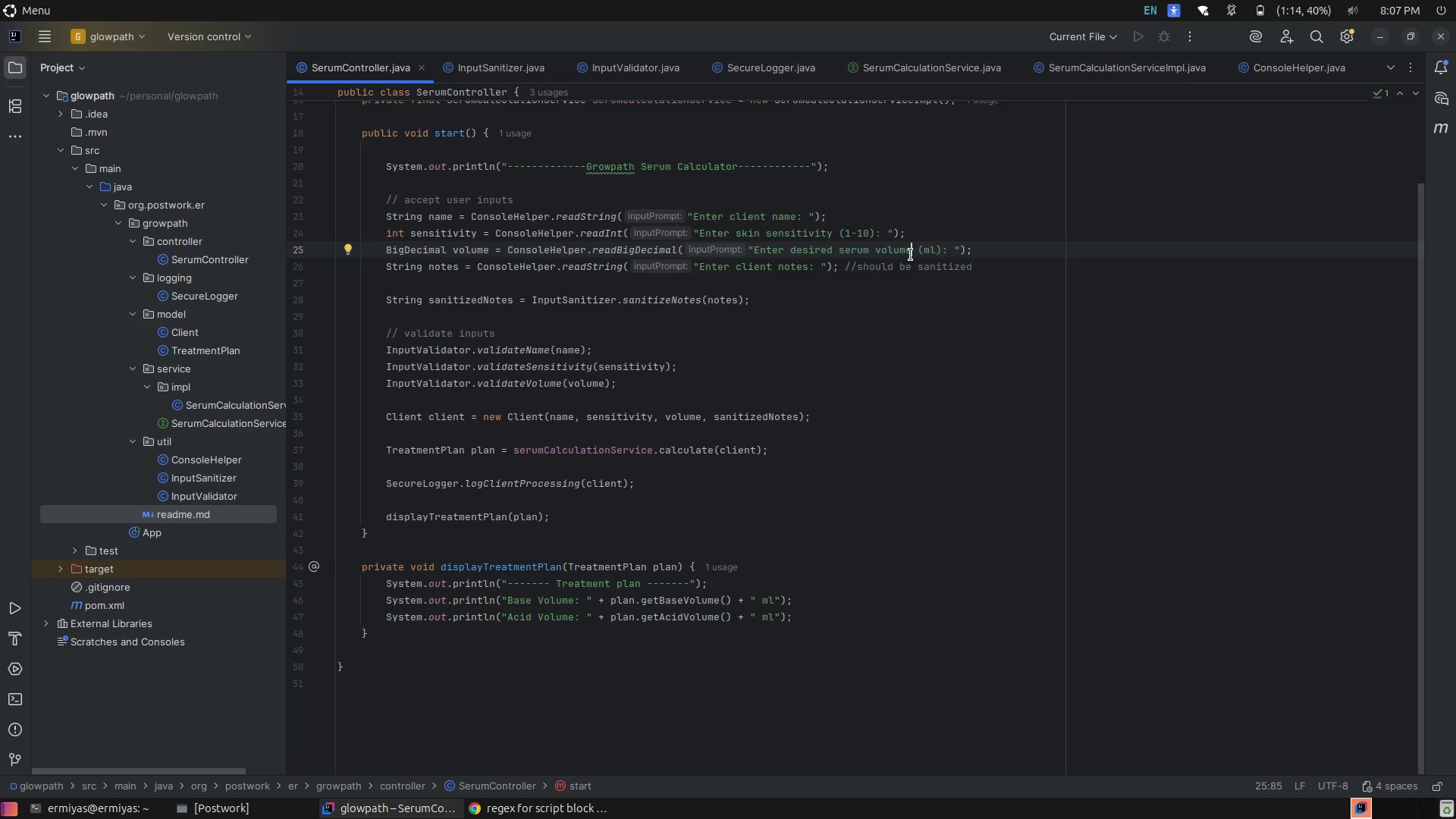 
left_click([452, 631])
 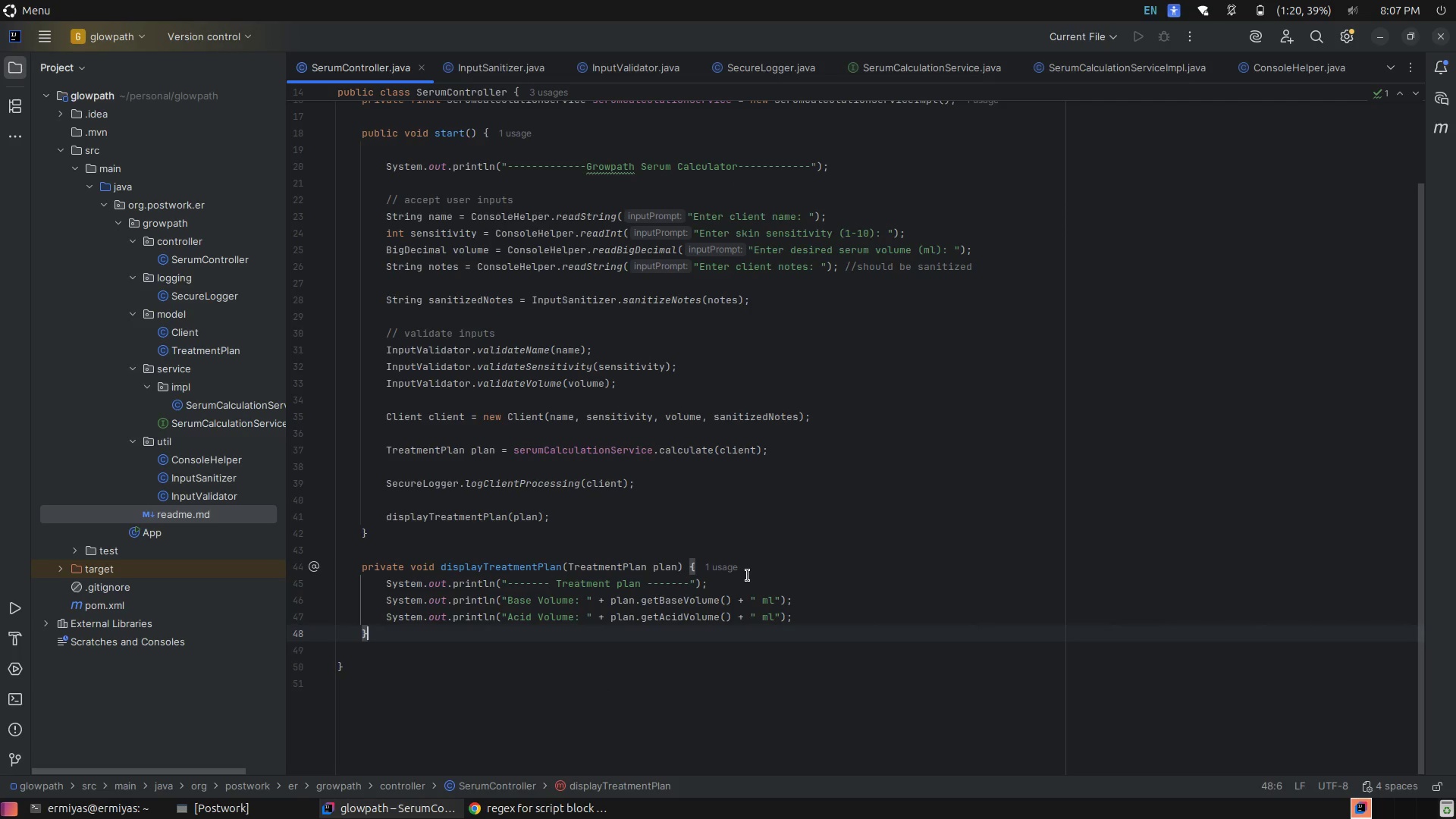 
left_click([775, 561])
 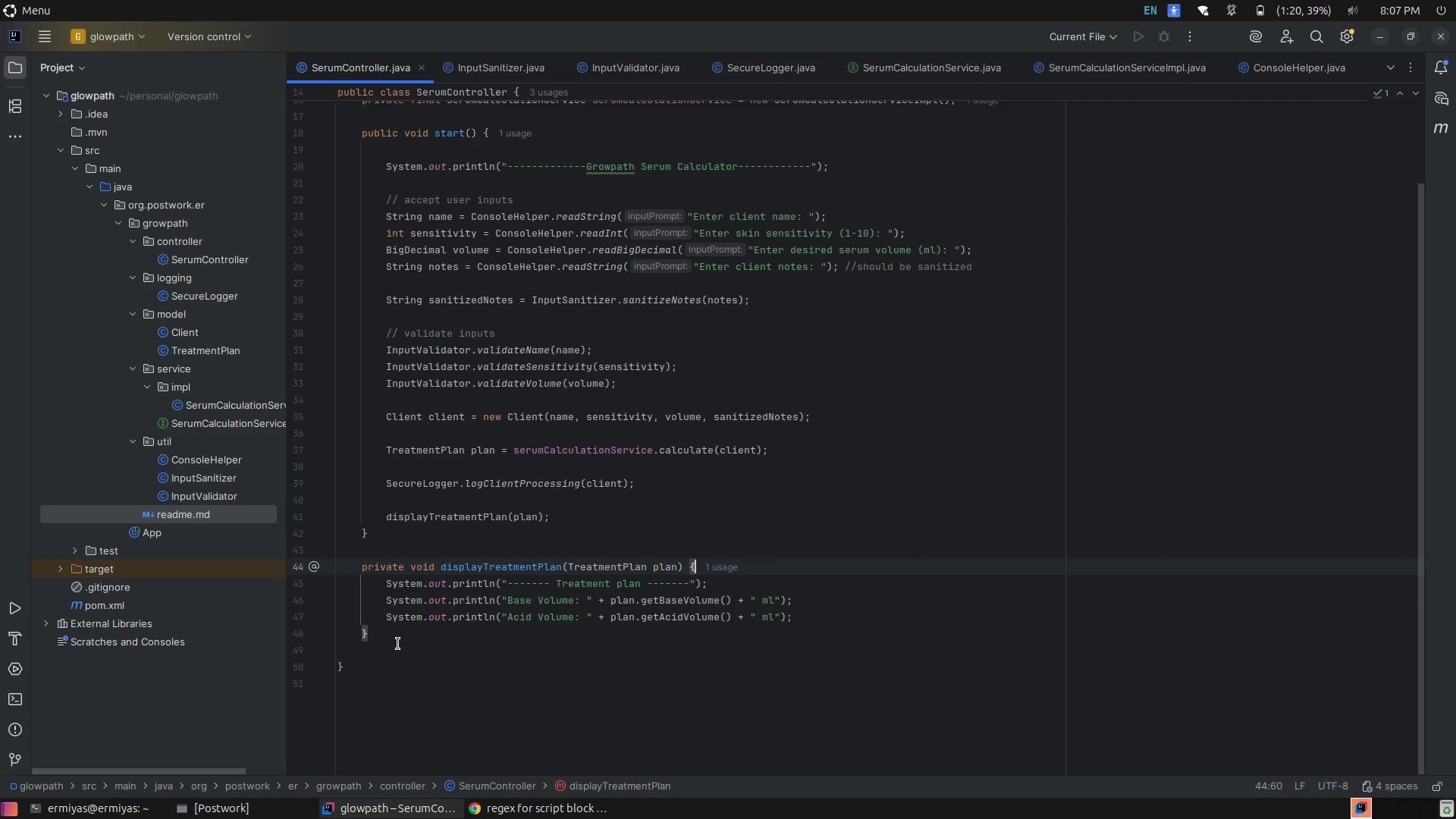 
left_click([385, 629])
 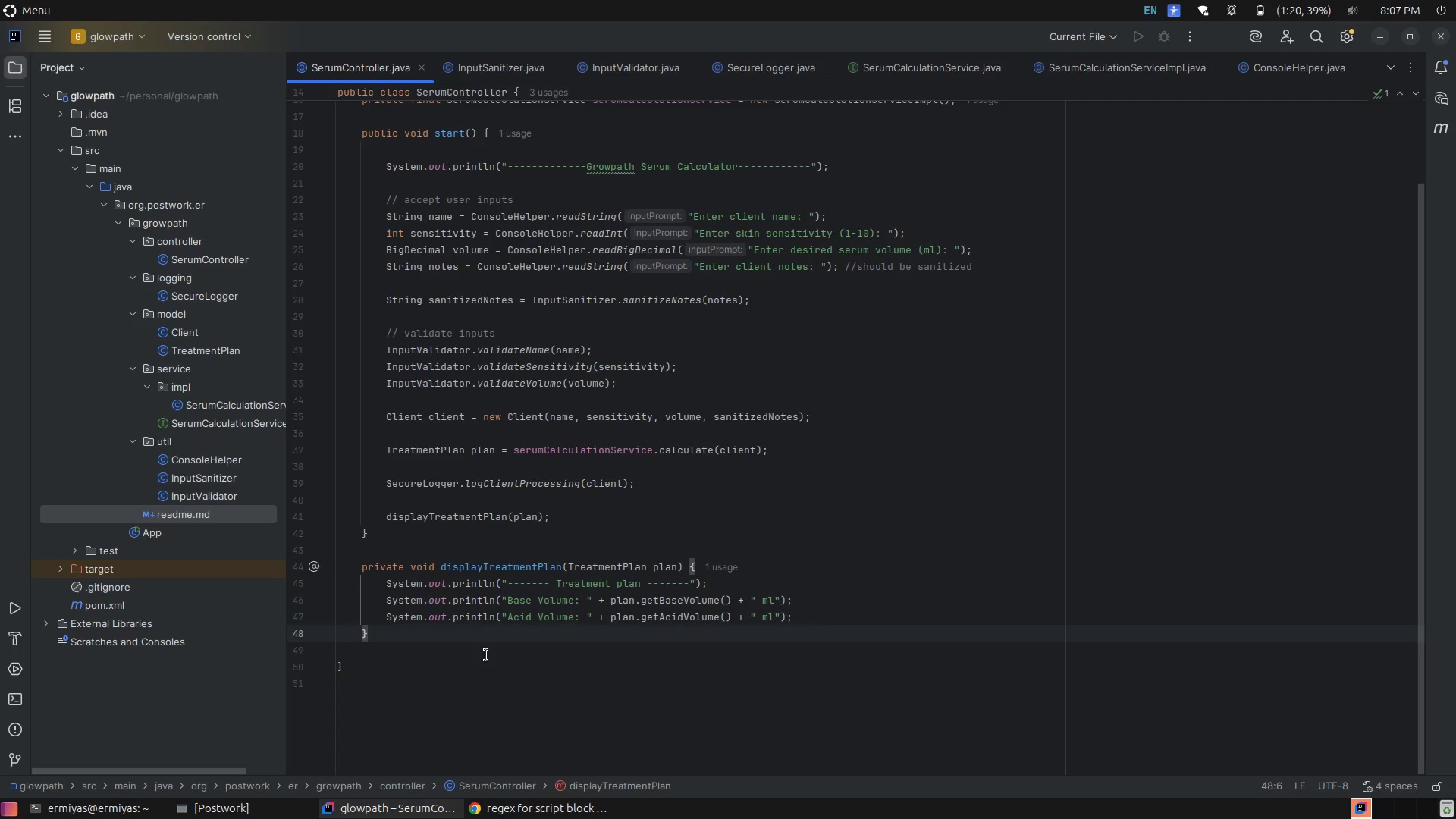 
key(Enter)
 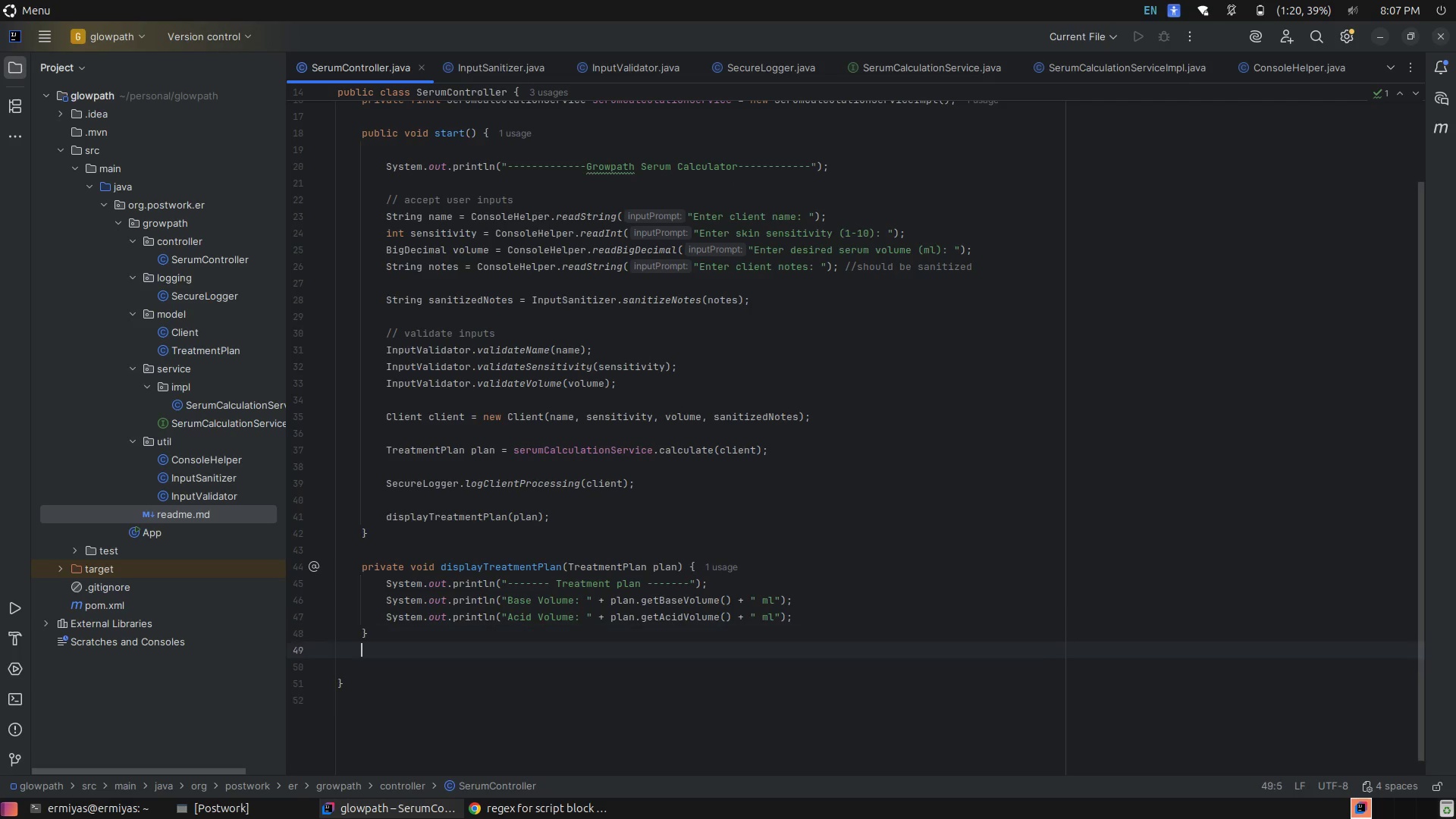 
key(Enter)
 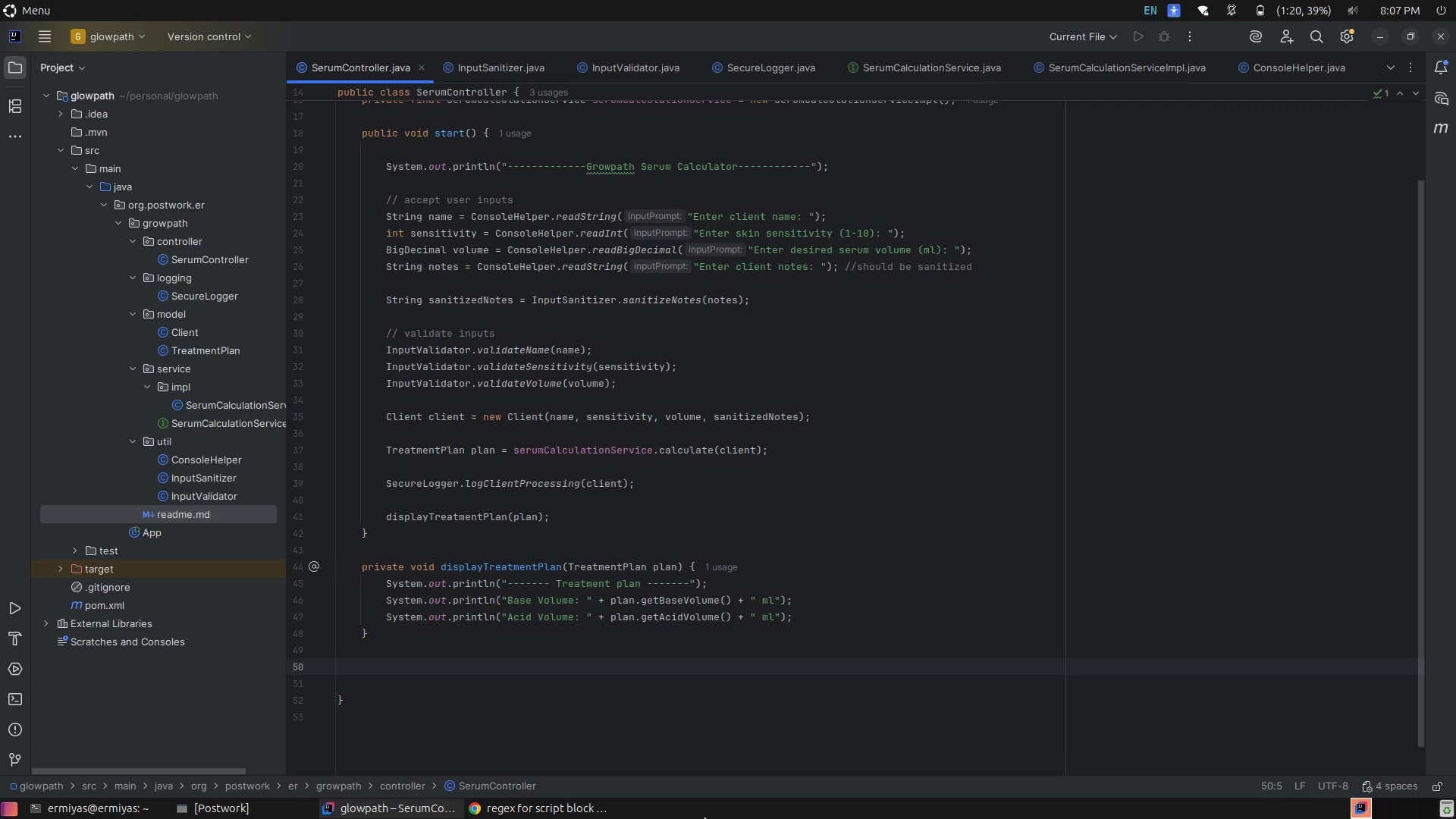 
wait(5.51)
 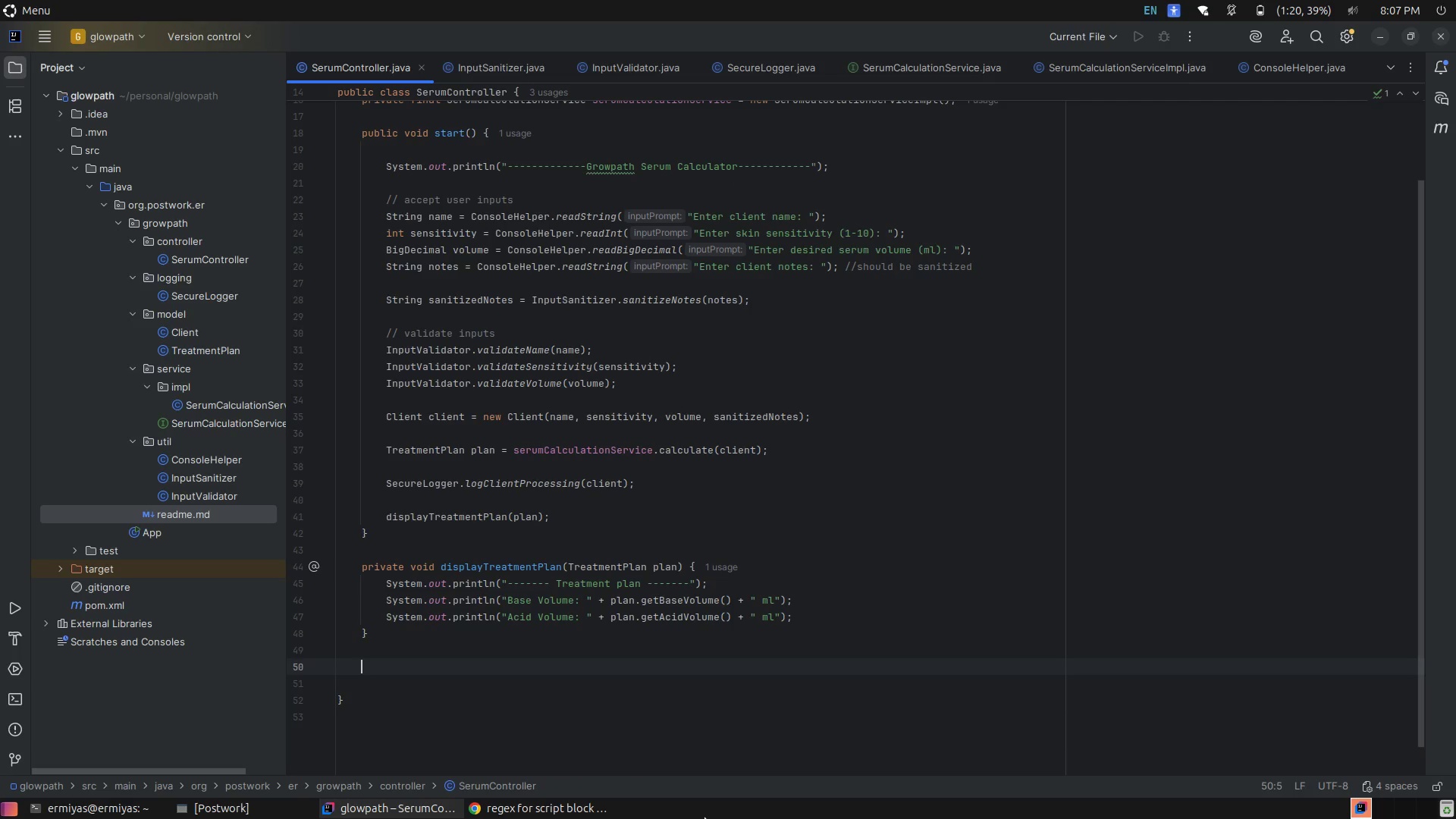 
type(pri)
key(Tab)
type(Strig)
key(Backspace)
type(ng classify)
 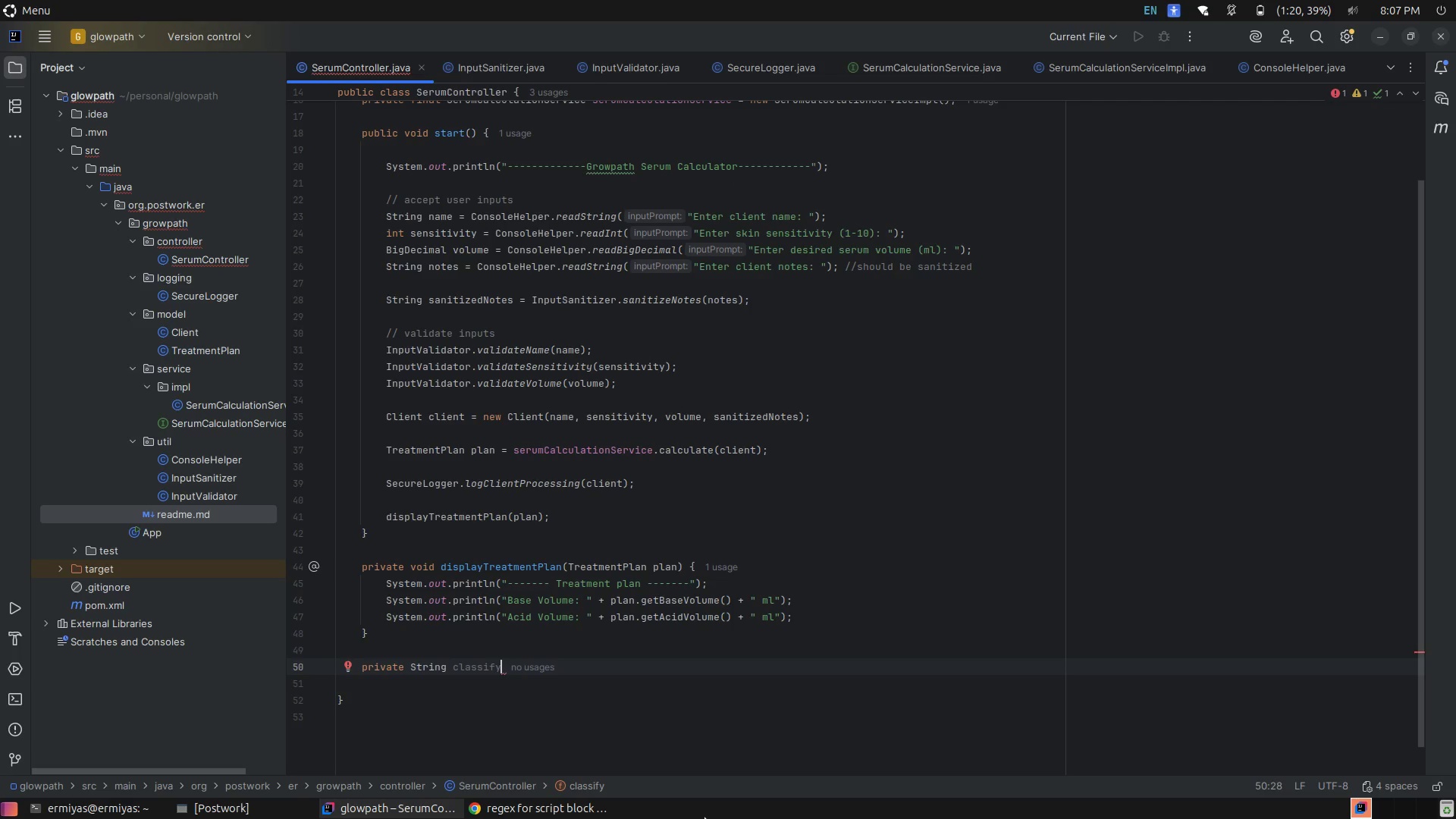 
type(SkinSensitivity(Bi)
key(Tab)
key(Backspace)
key(Backspace)
key(Backspace)
type(in )
key(Backspace)
type(t sensitivity)
 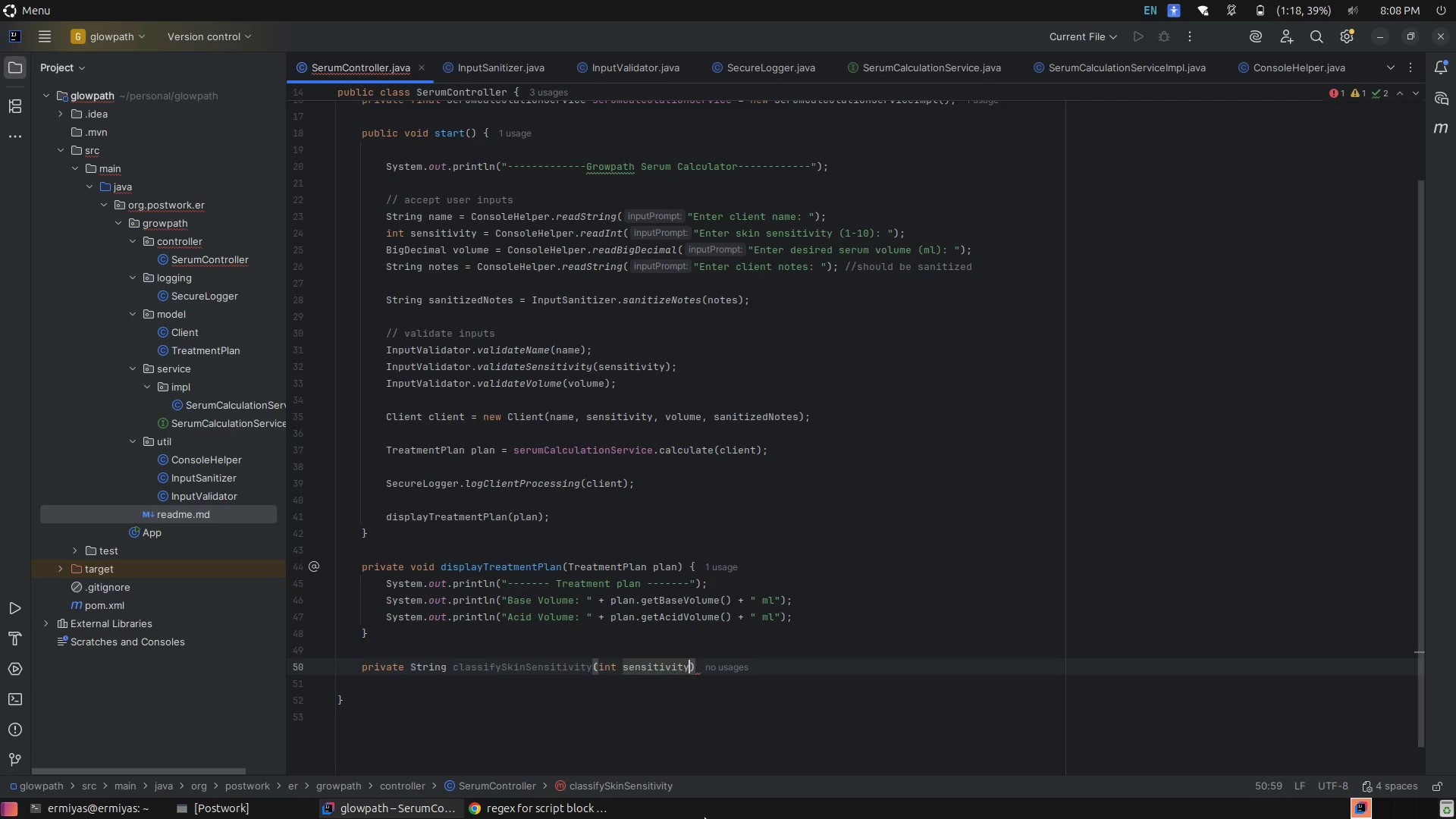 
key(ArrowRight)
 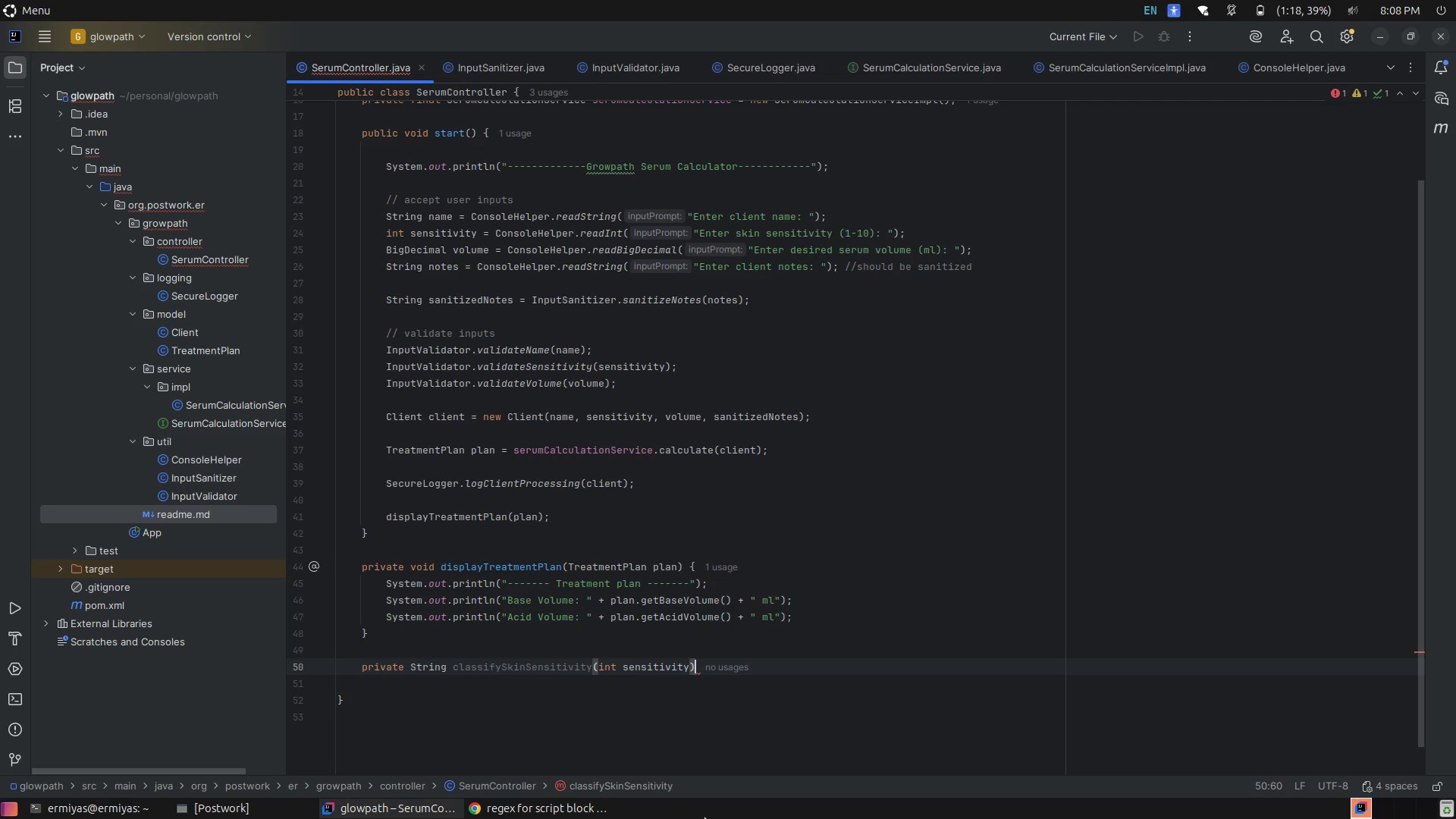 
key(Space)
 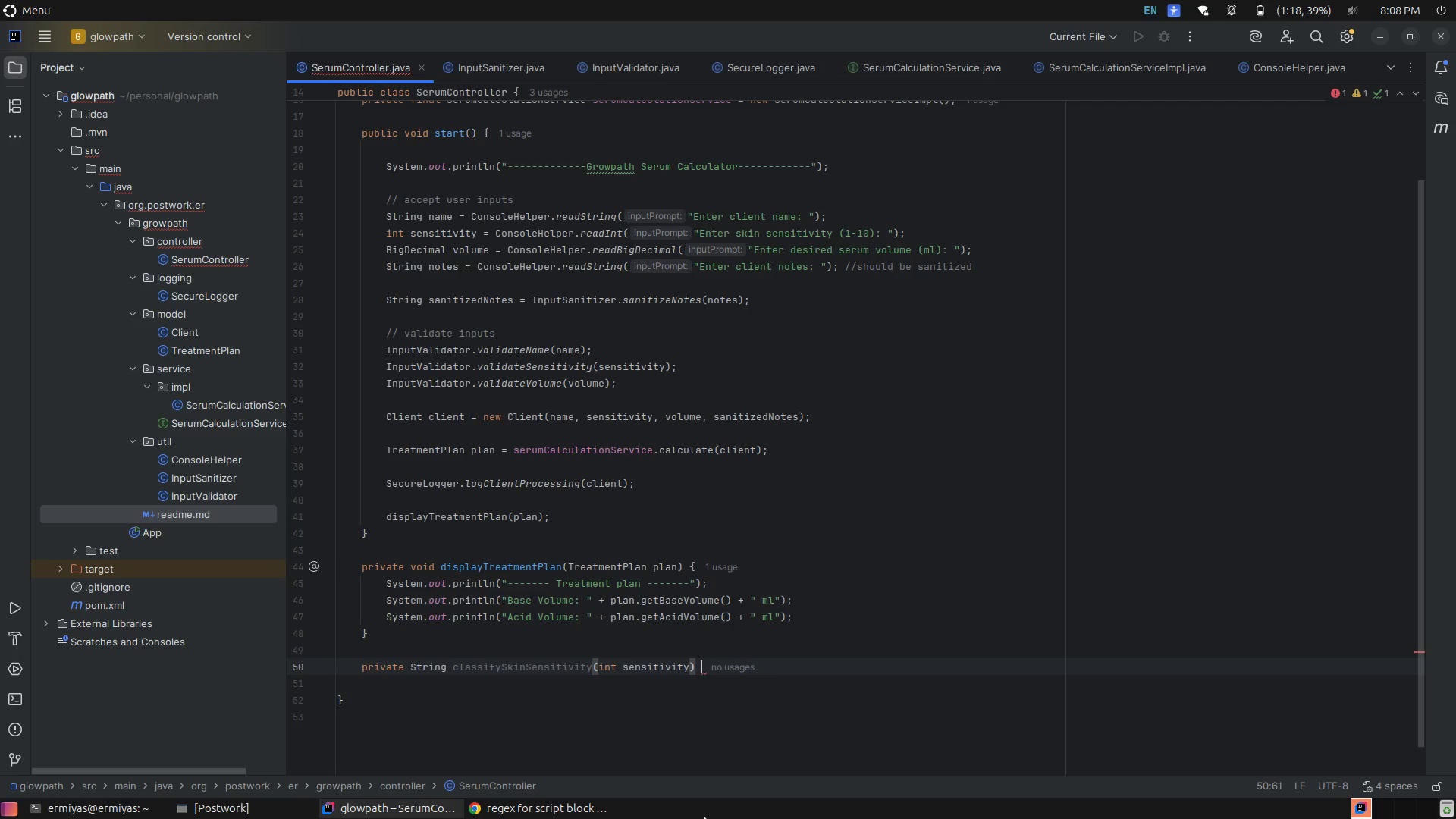 
key(Shift+BracketLeft)
 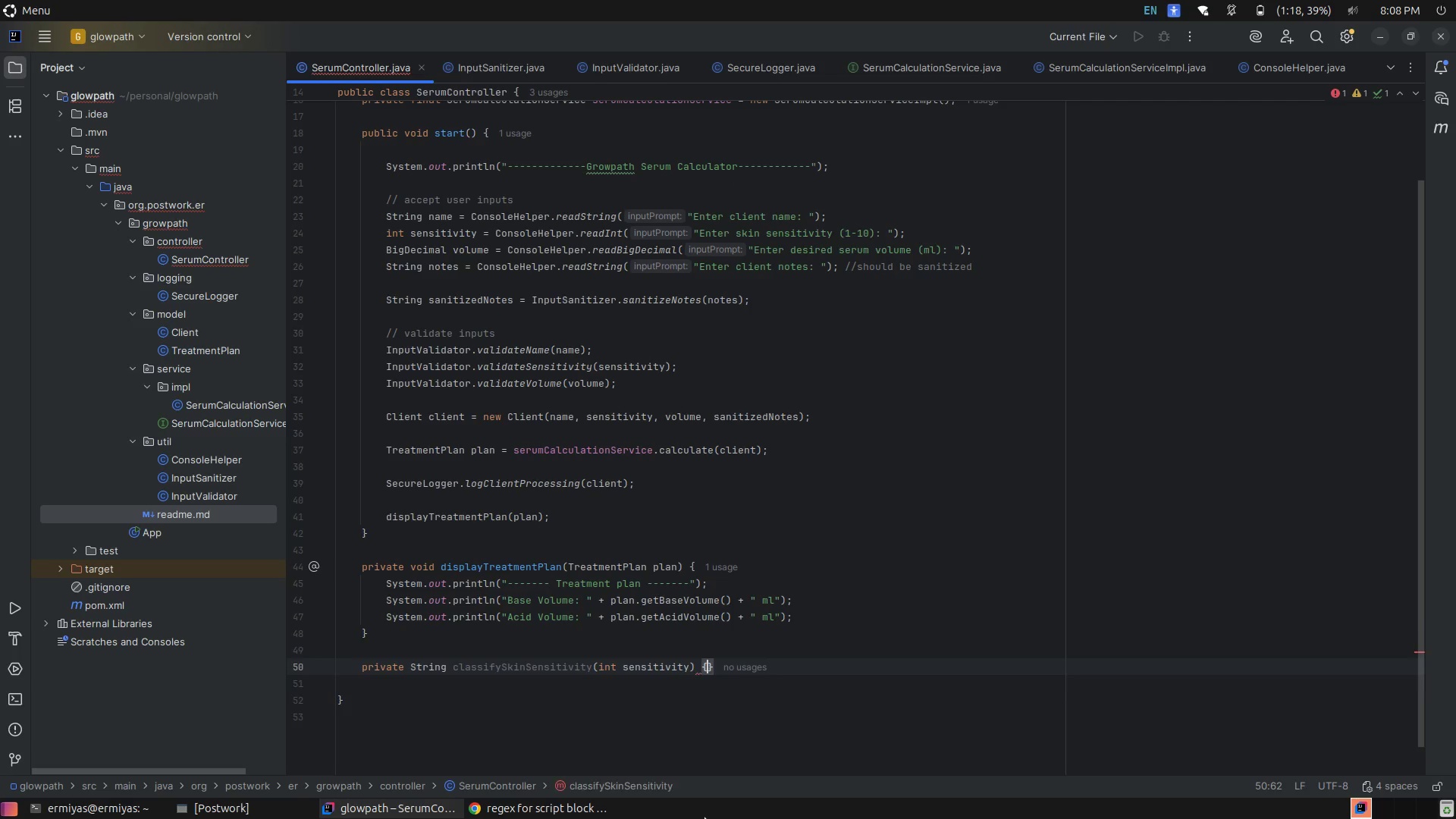 
key(Enter)
 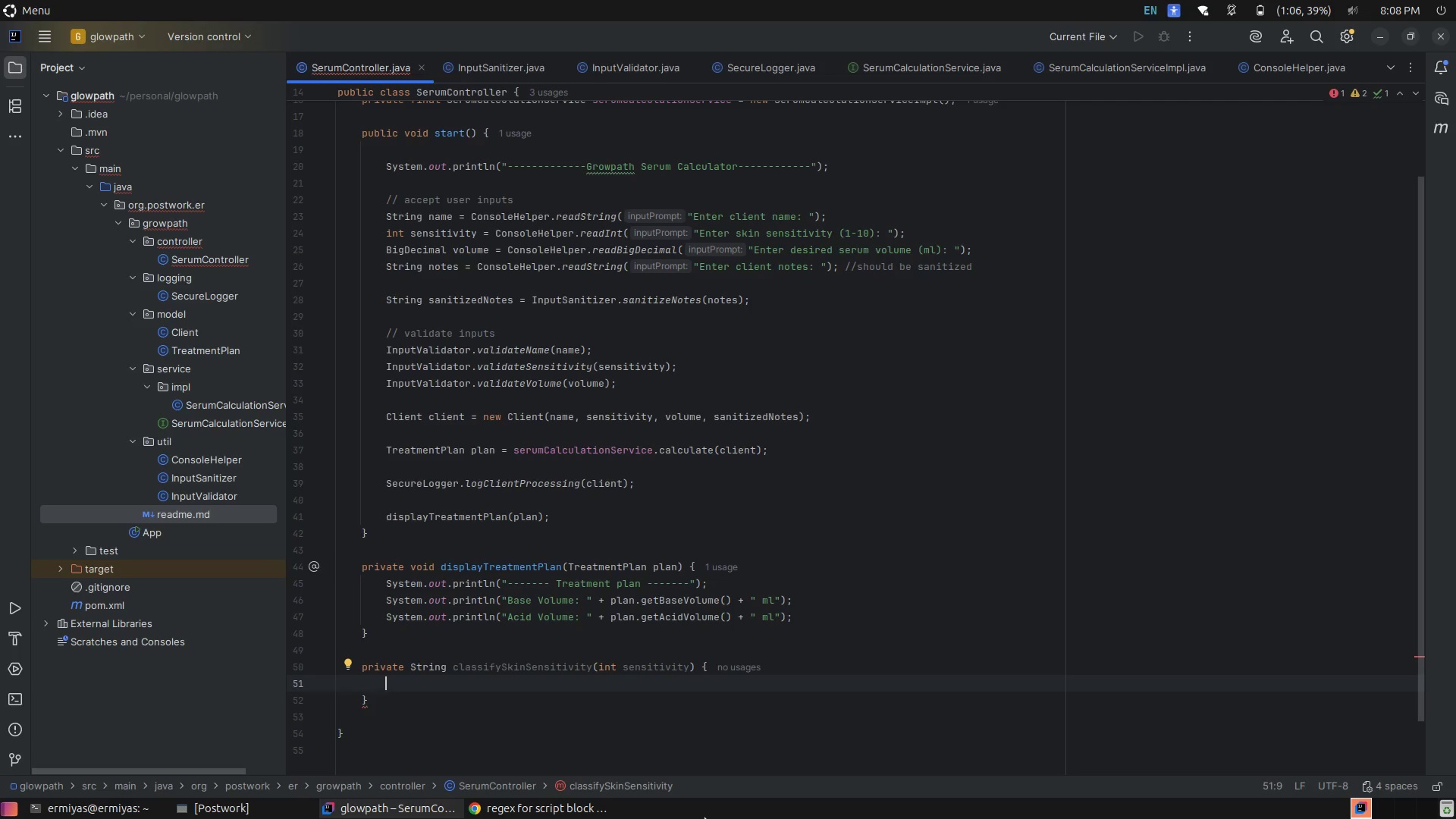 
wait(16.06)
 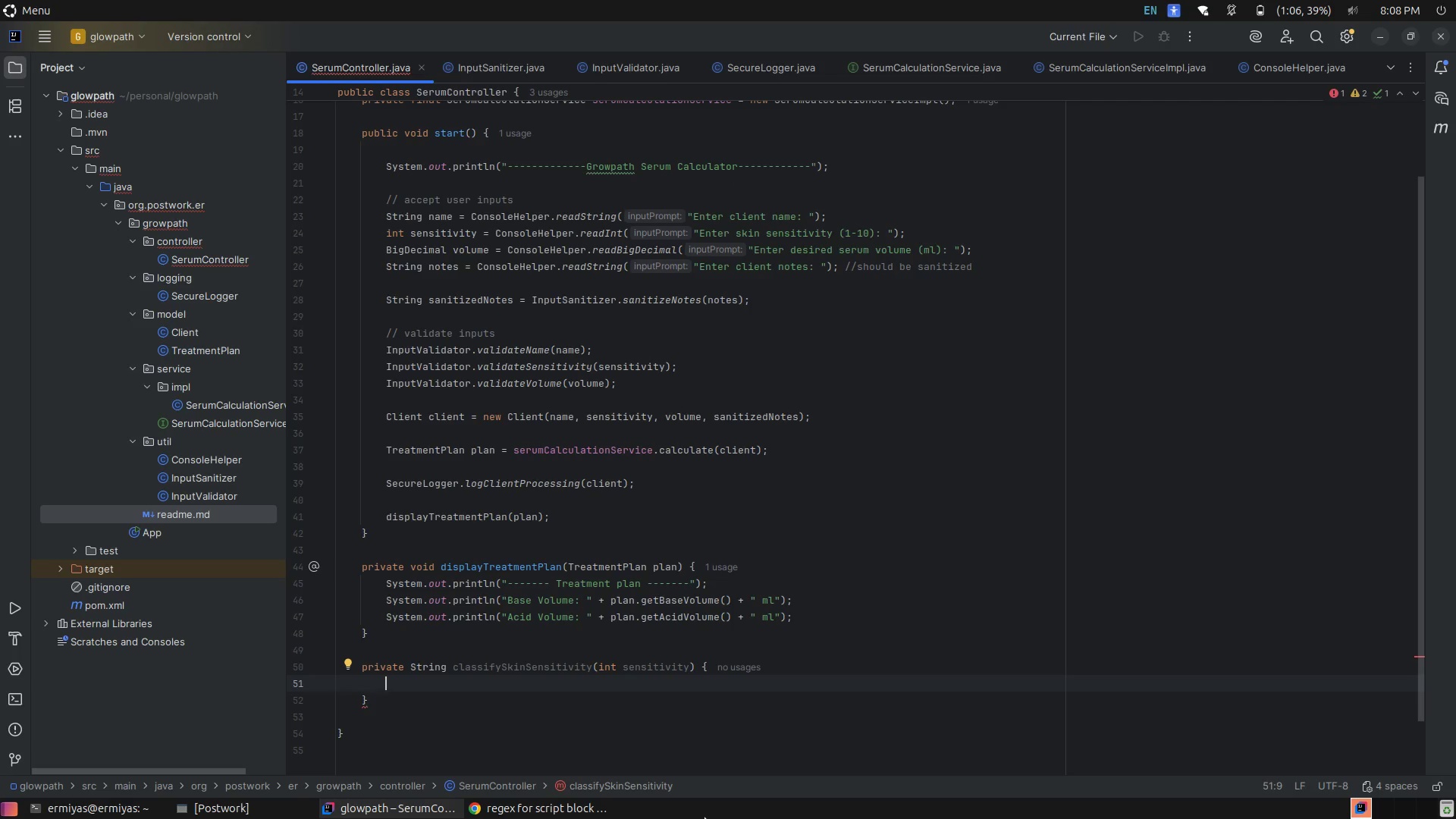 
key(Enter)
 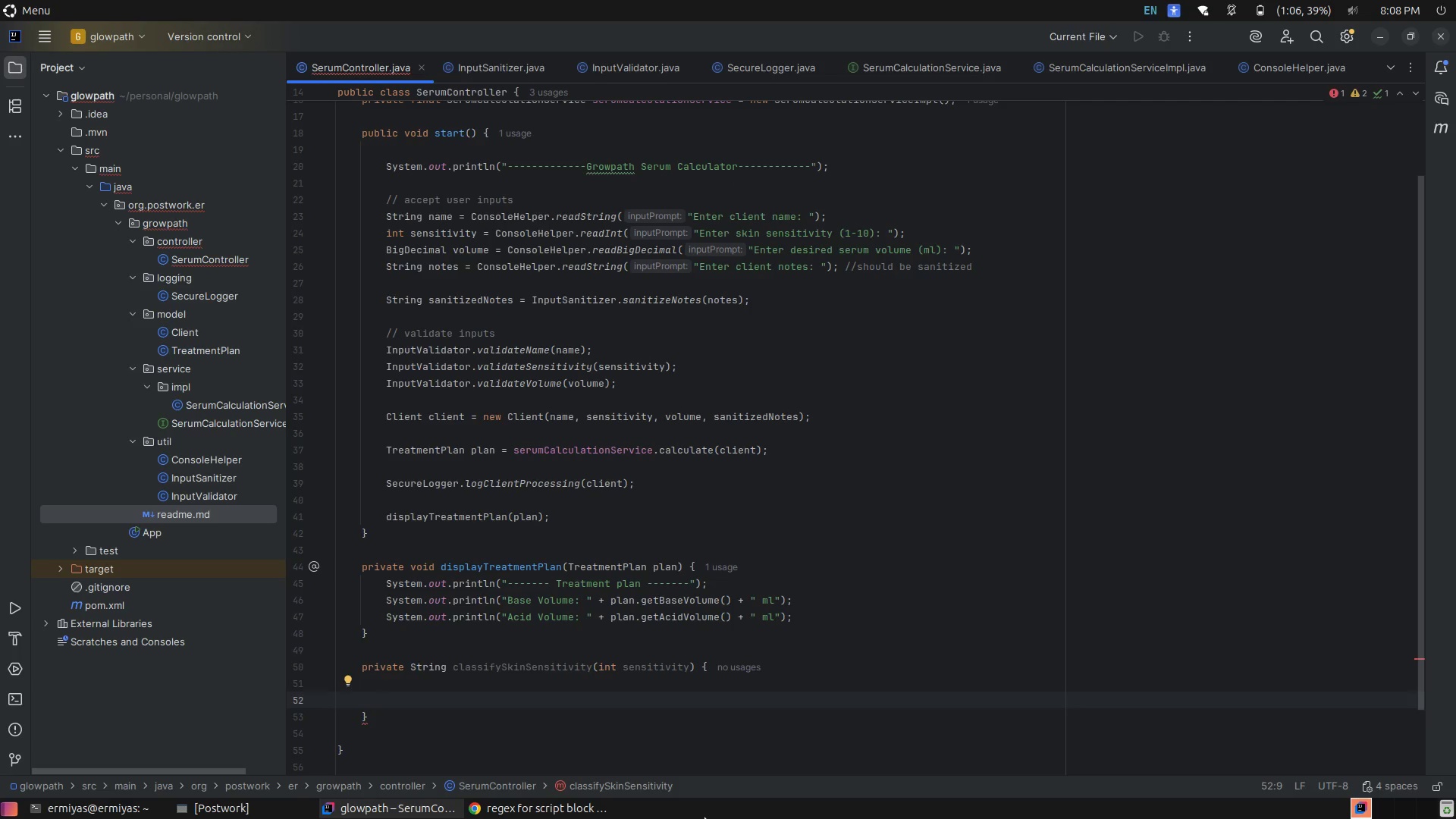 
type(if()
 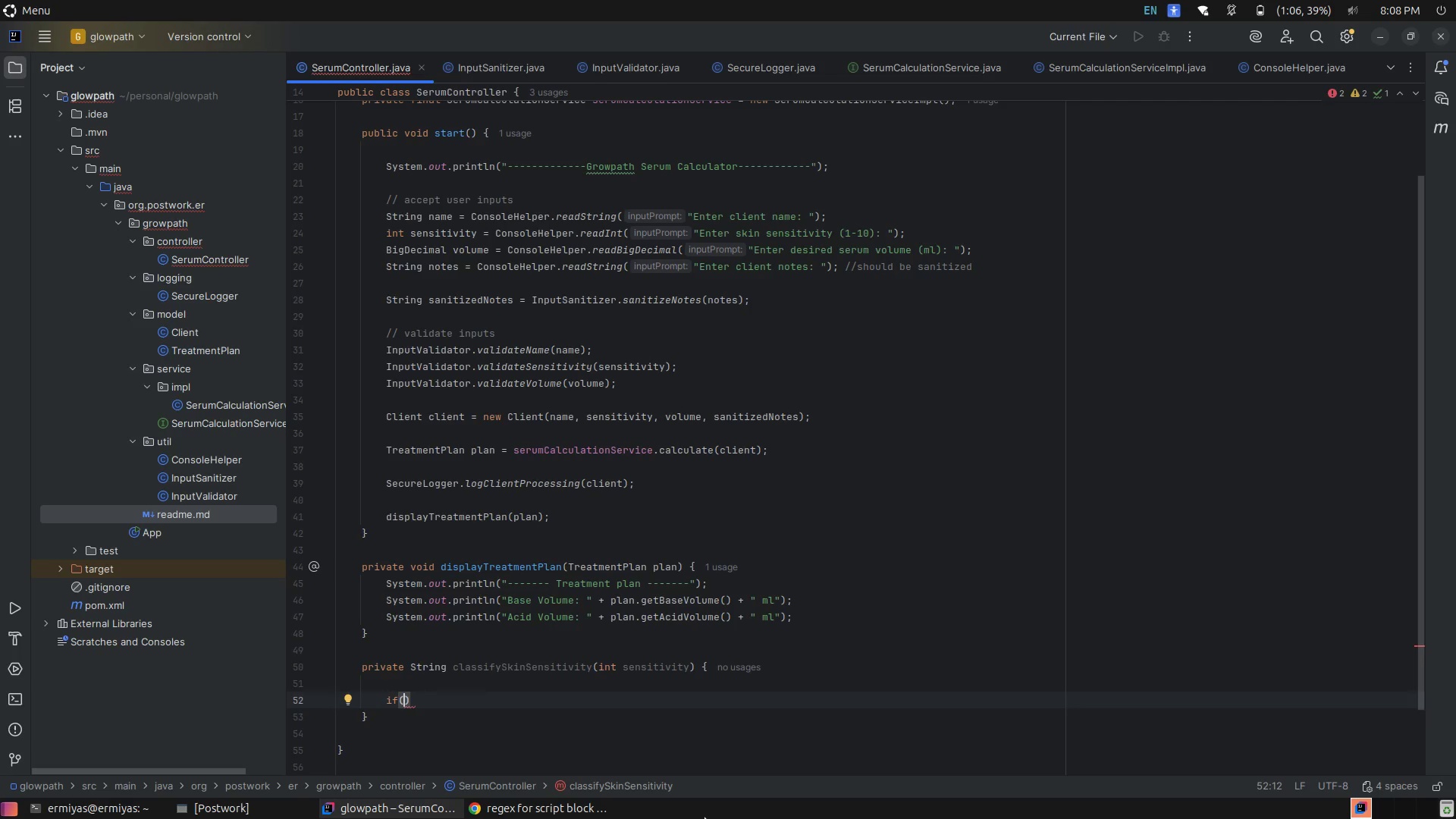 
type(se)
key(Tab)
type( <= 3)
 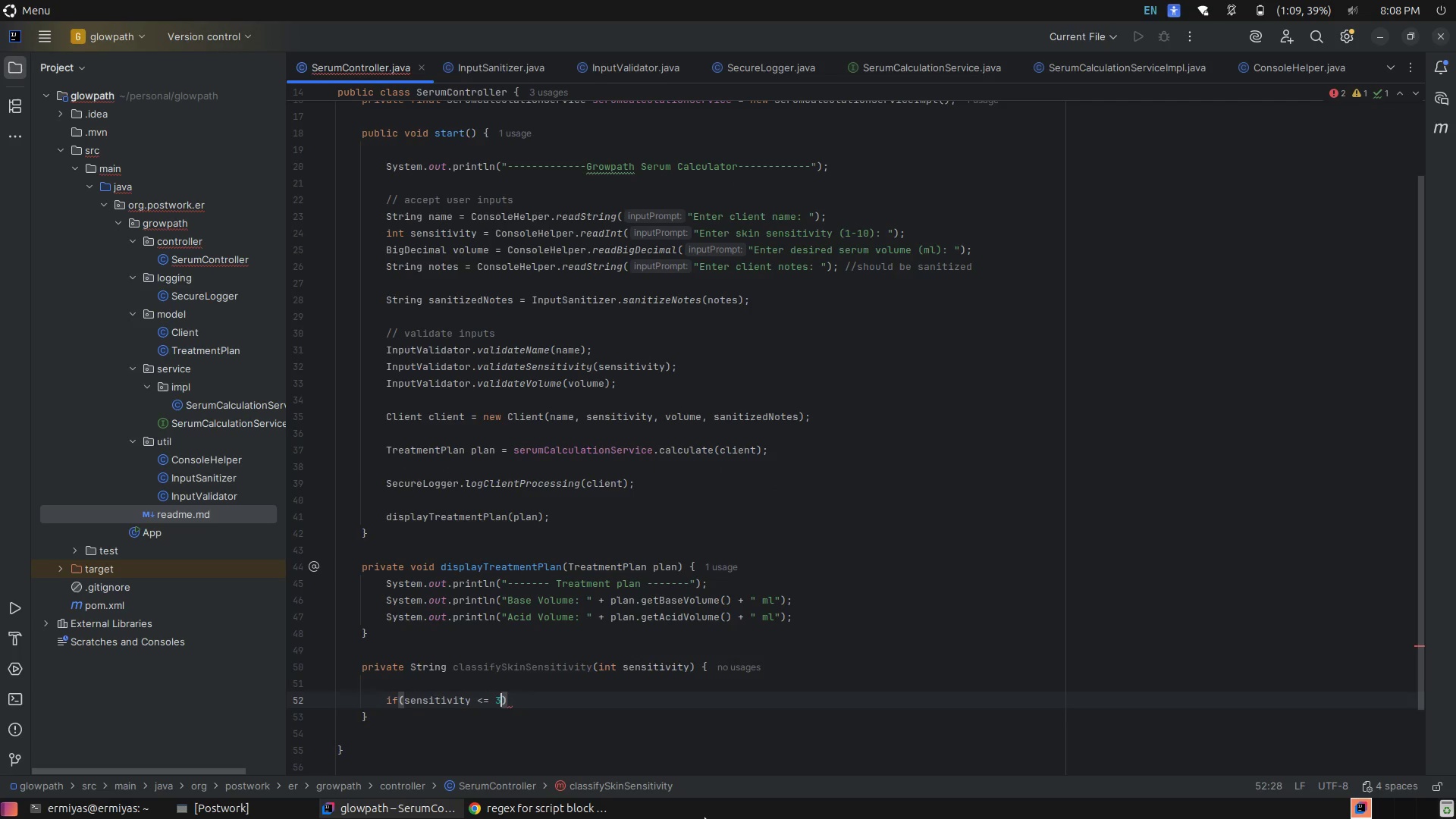 
key(ArrowRight)
 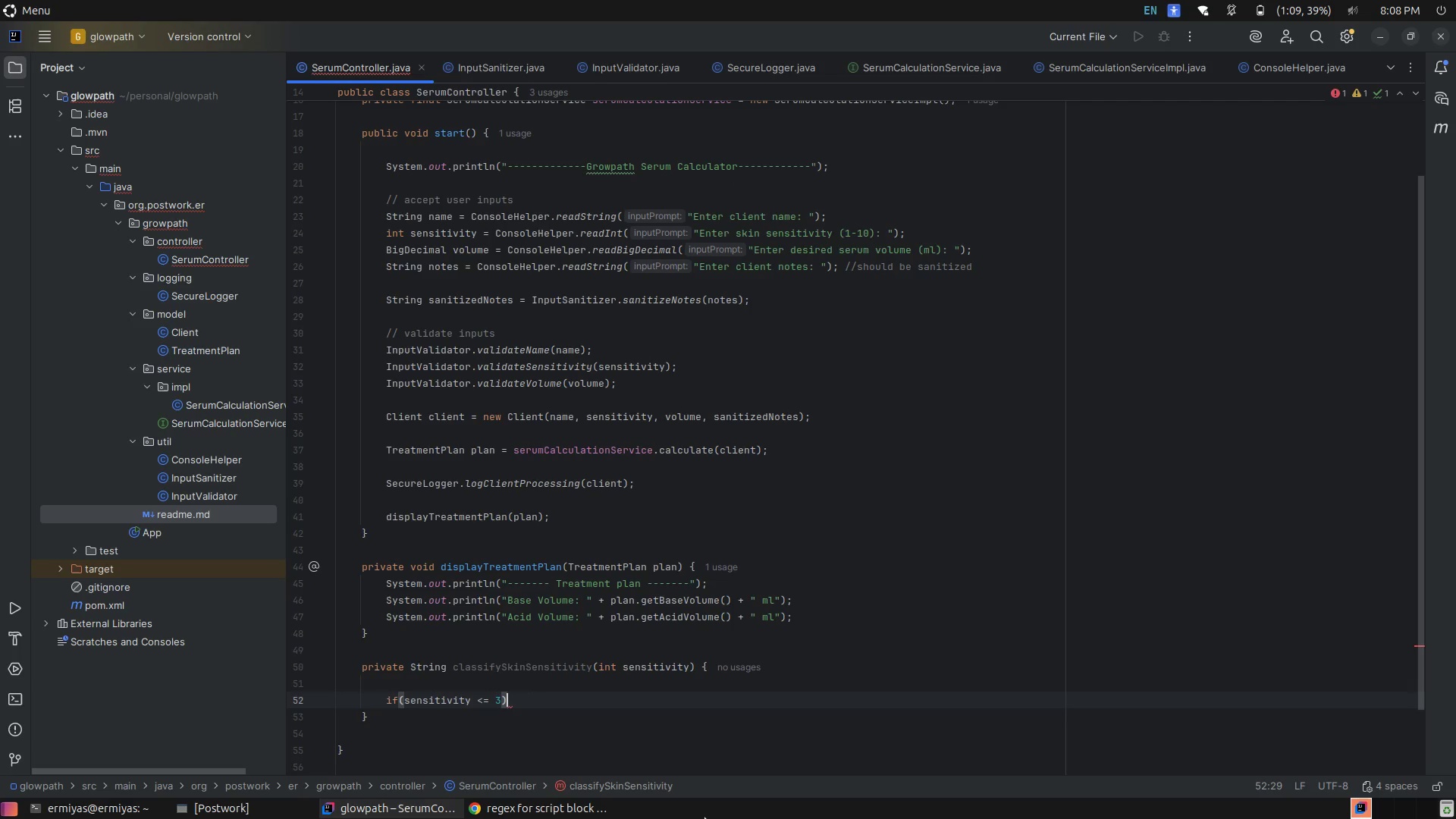 
key(Space)
 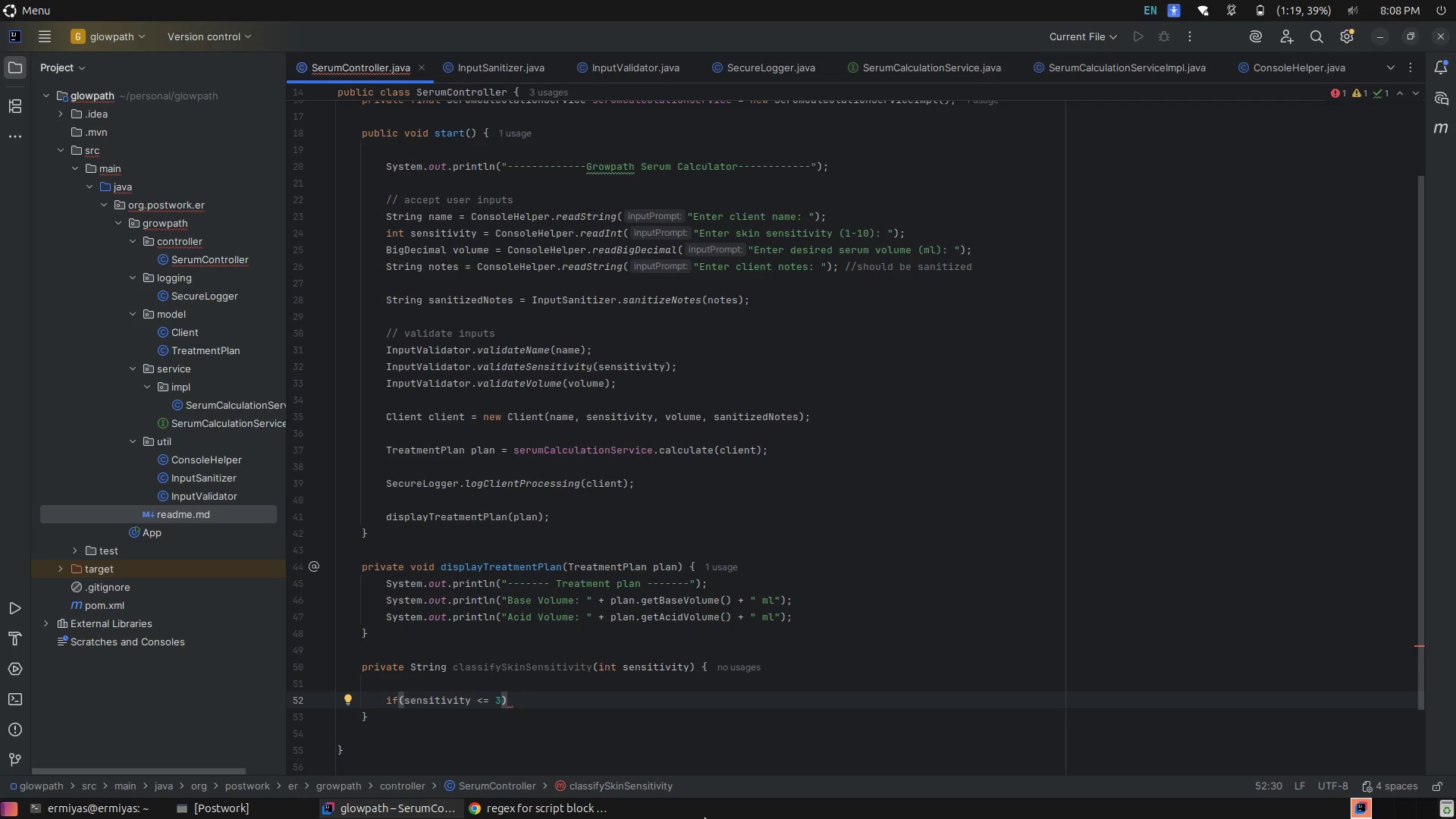 
wait(5.28)
 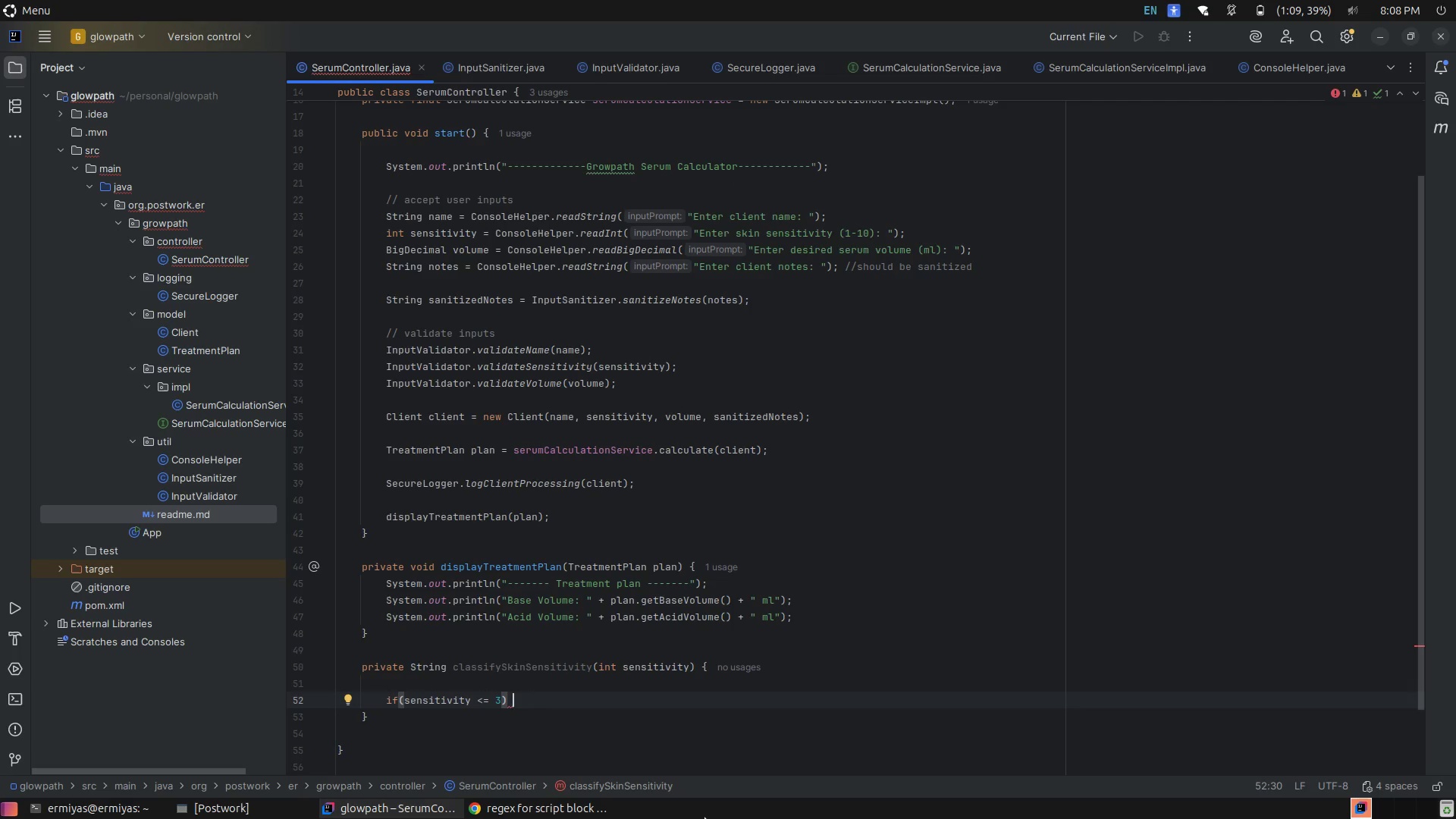 
type(re)
key(Tab)
 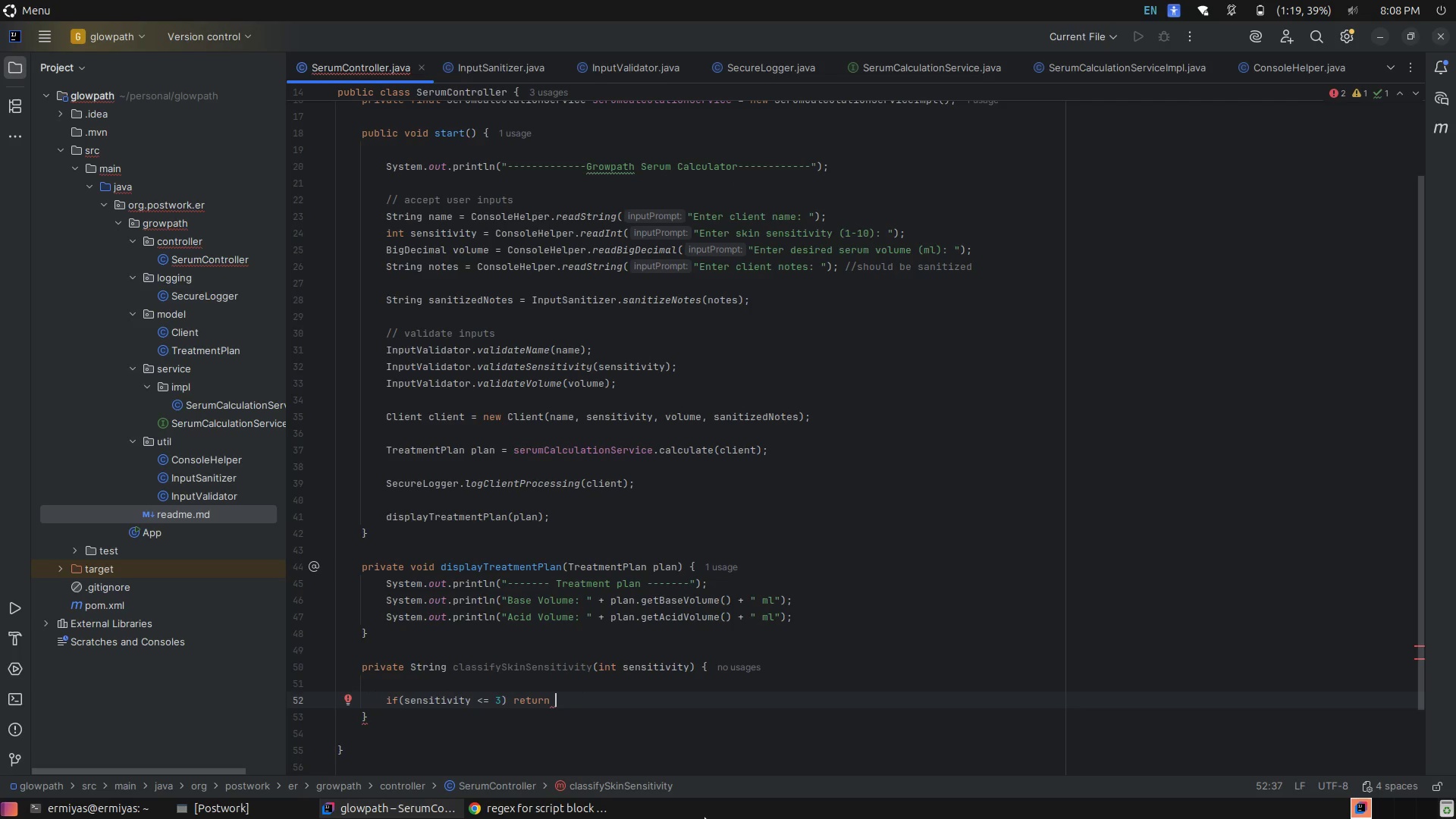 
type("Low sensitivity)
 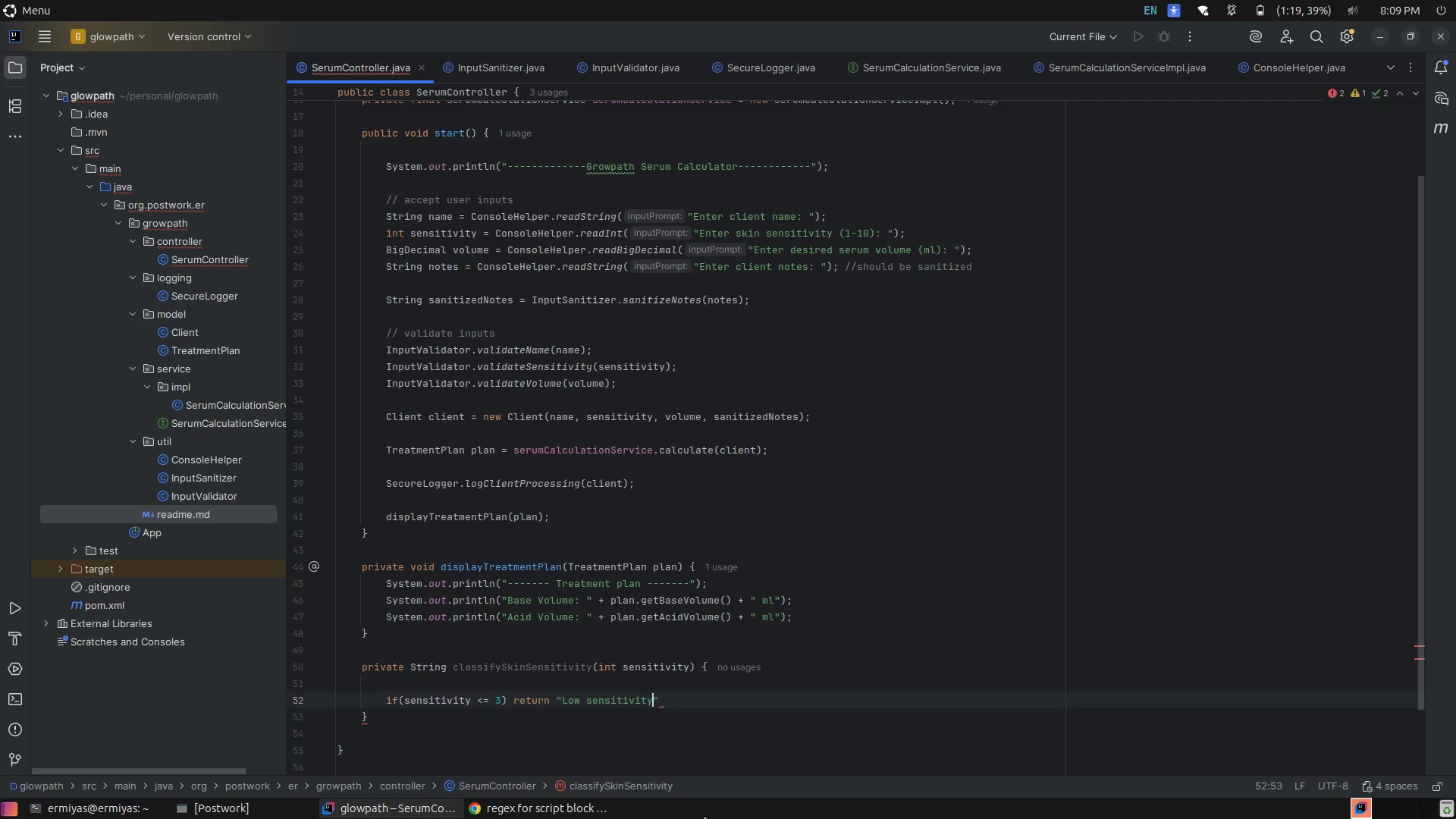 
key(ArrowRight)
 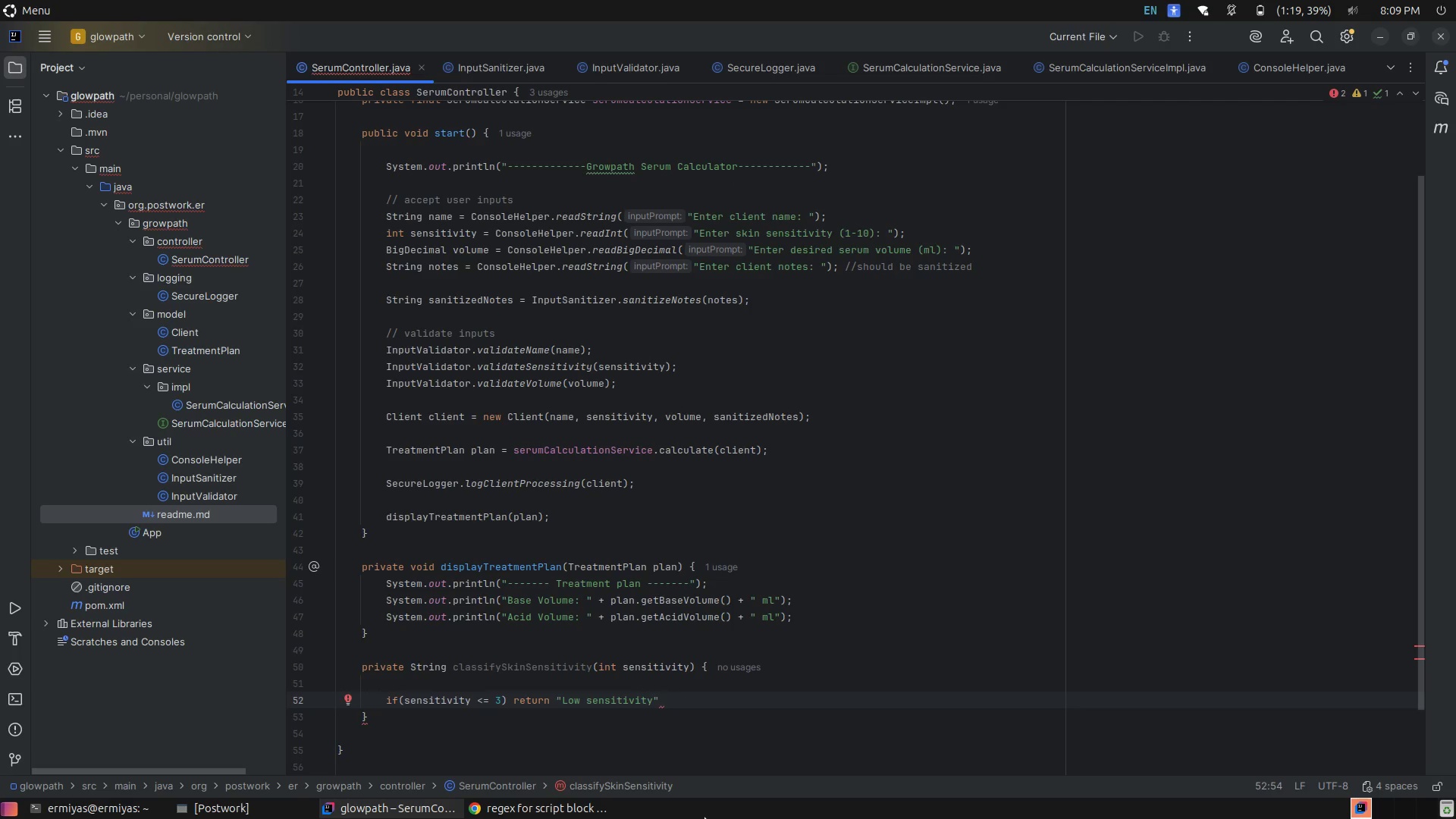 
key(Semicolon)
 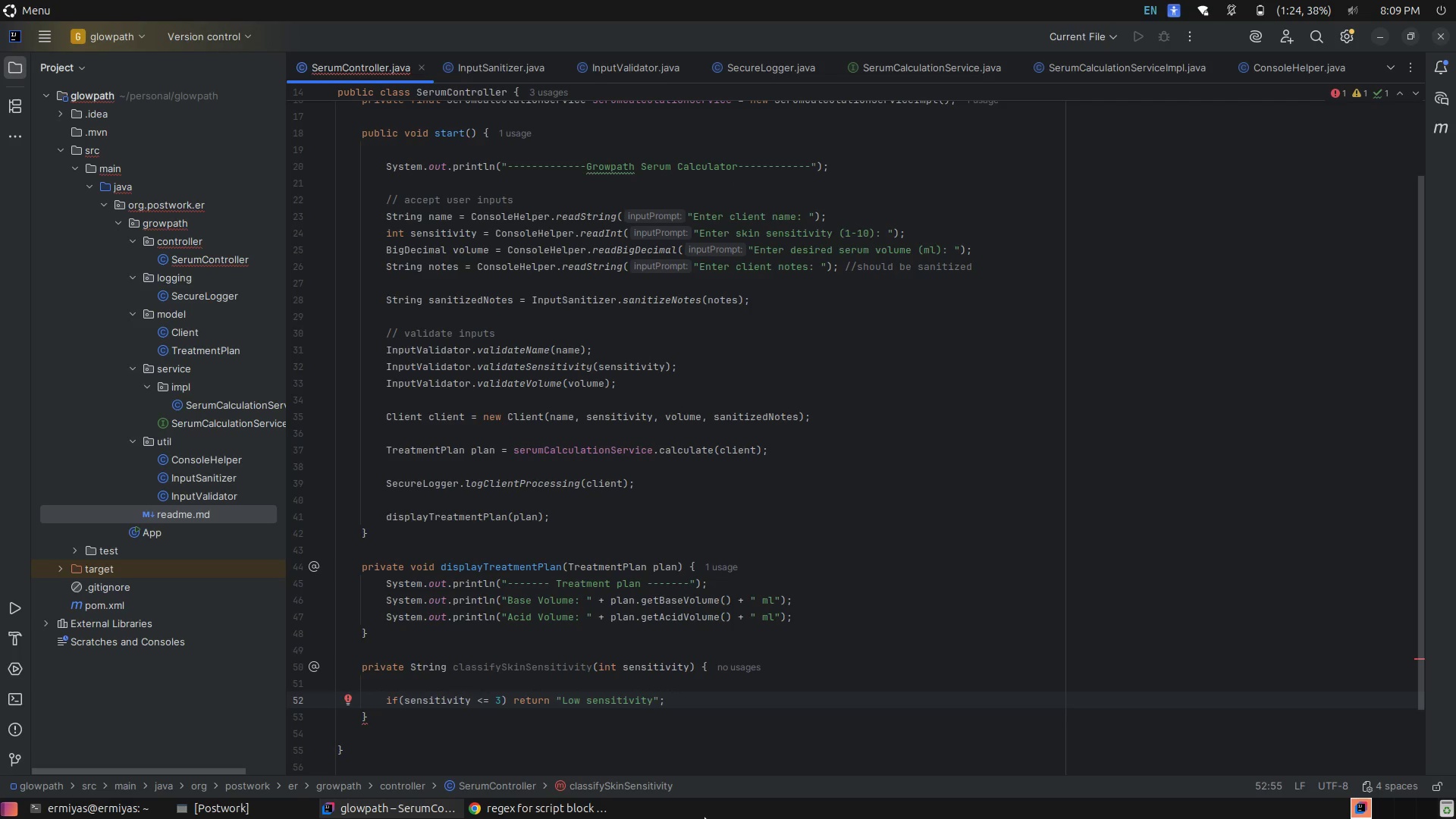 
key(Enter)
 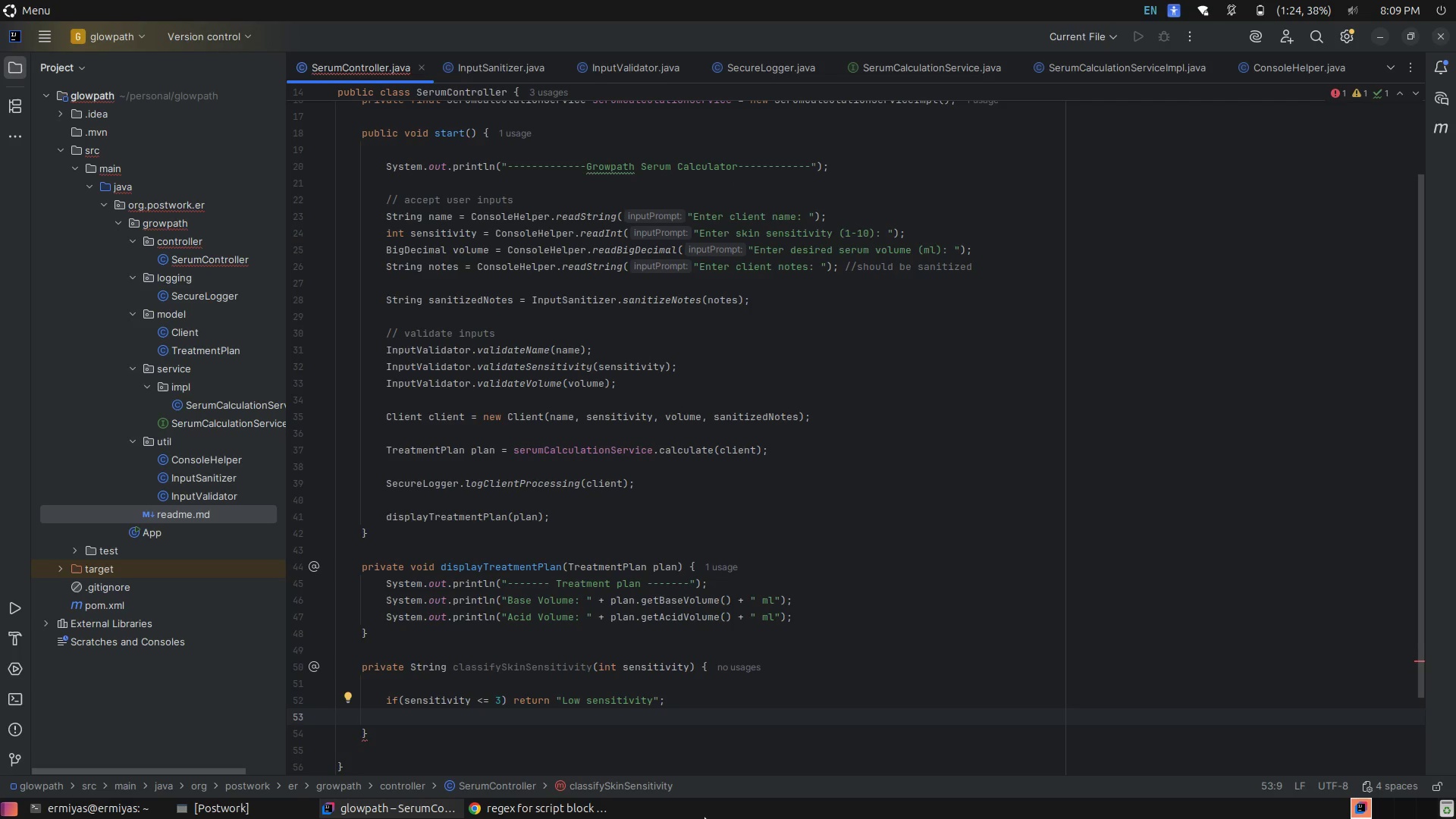 
type(if(se)
key(Tab)
type( )
 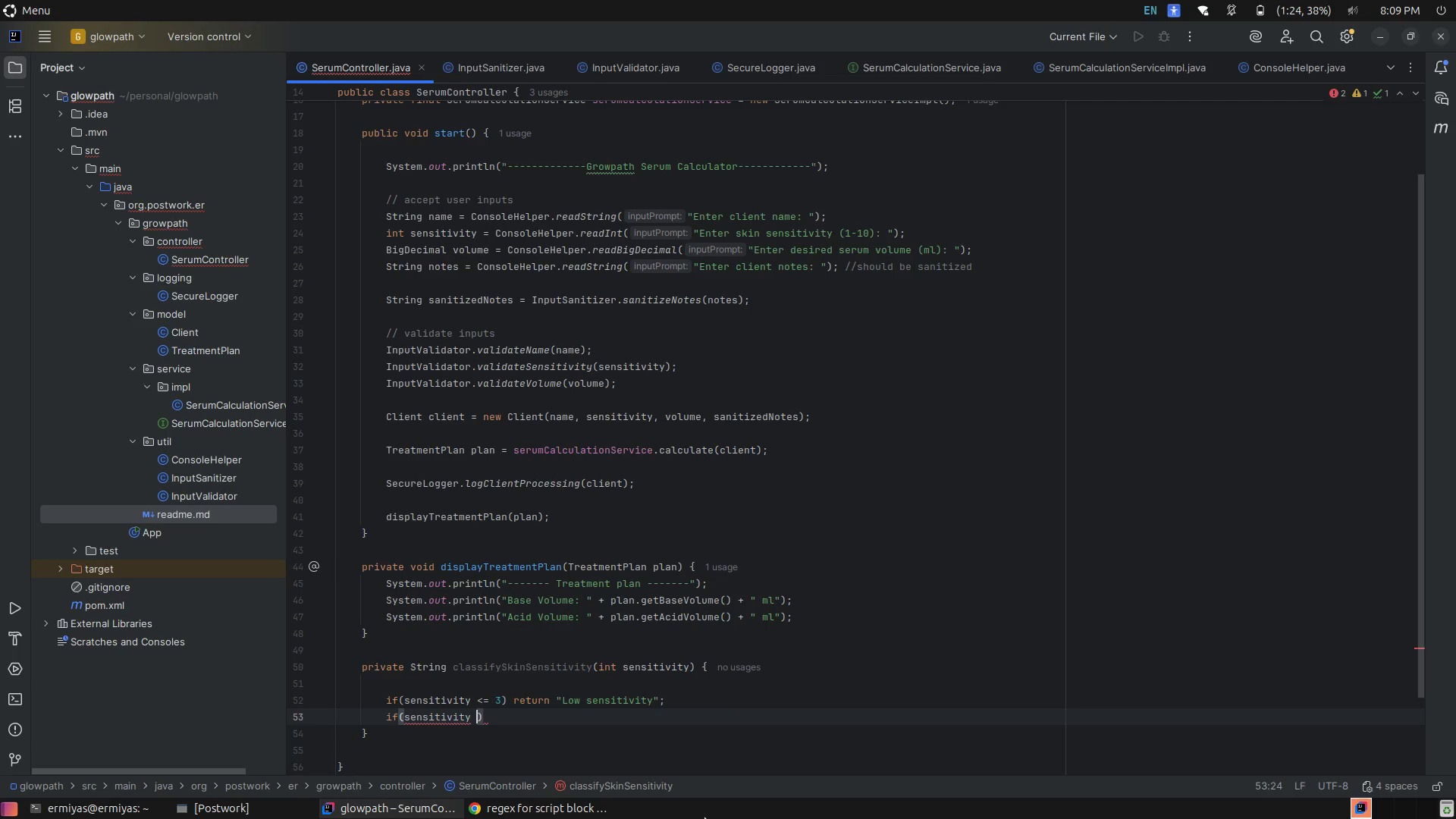 
key(Shift+Comma)
 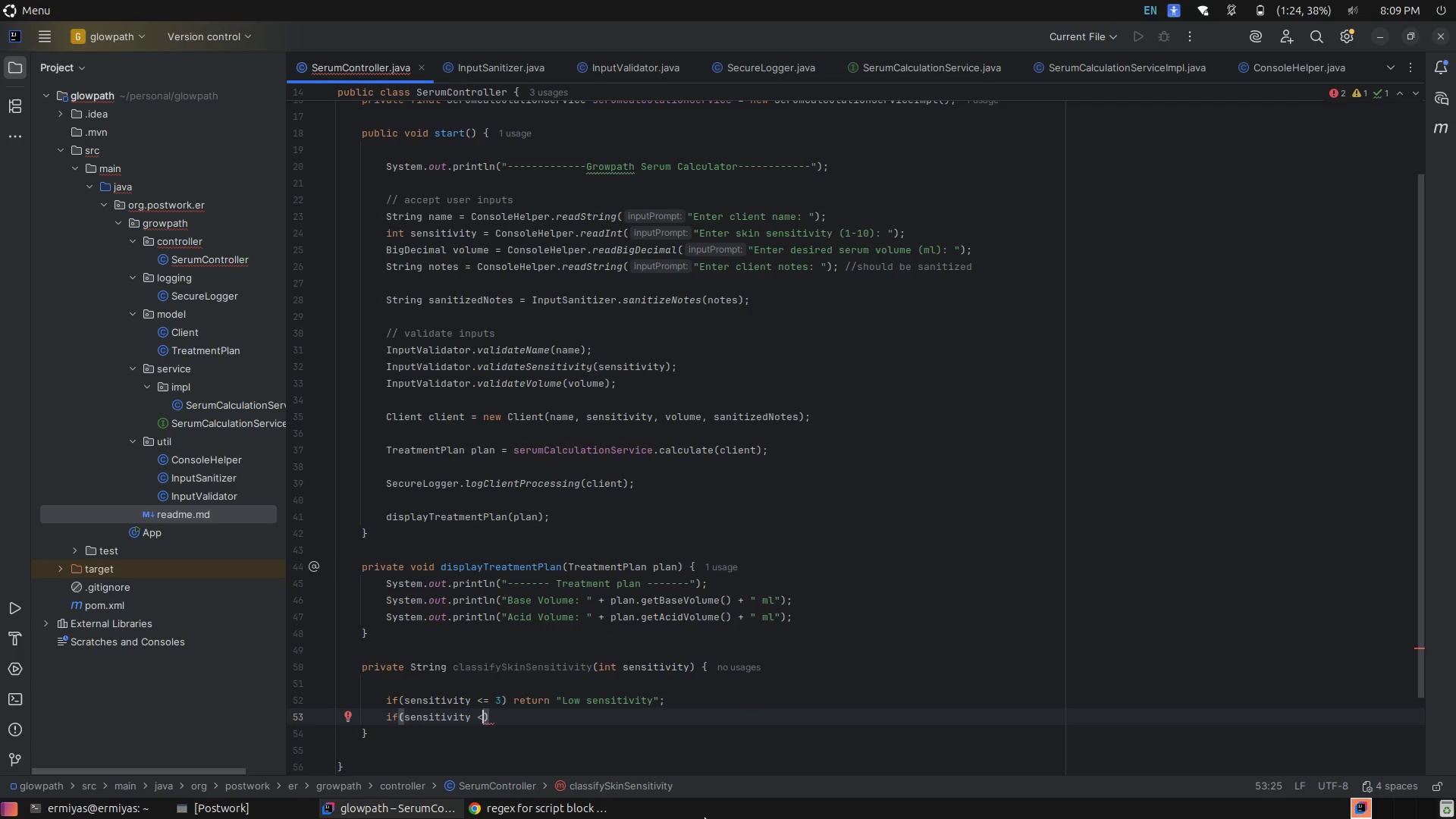 
key(Equal)
 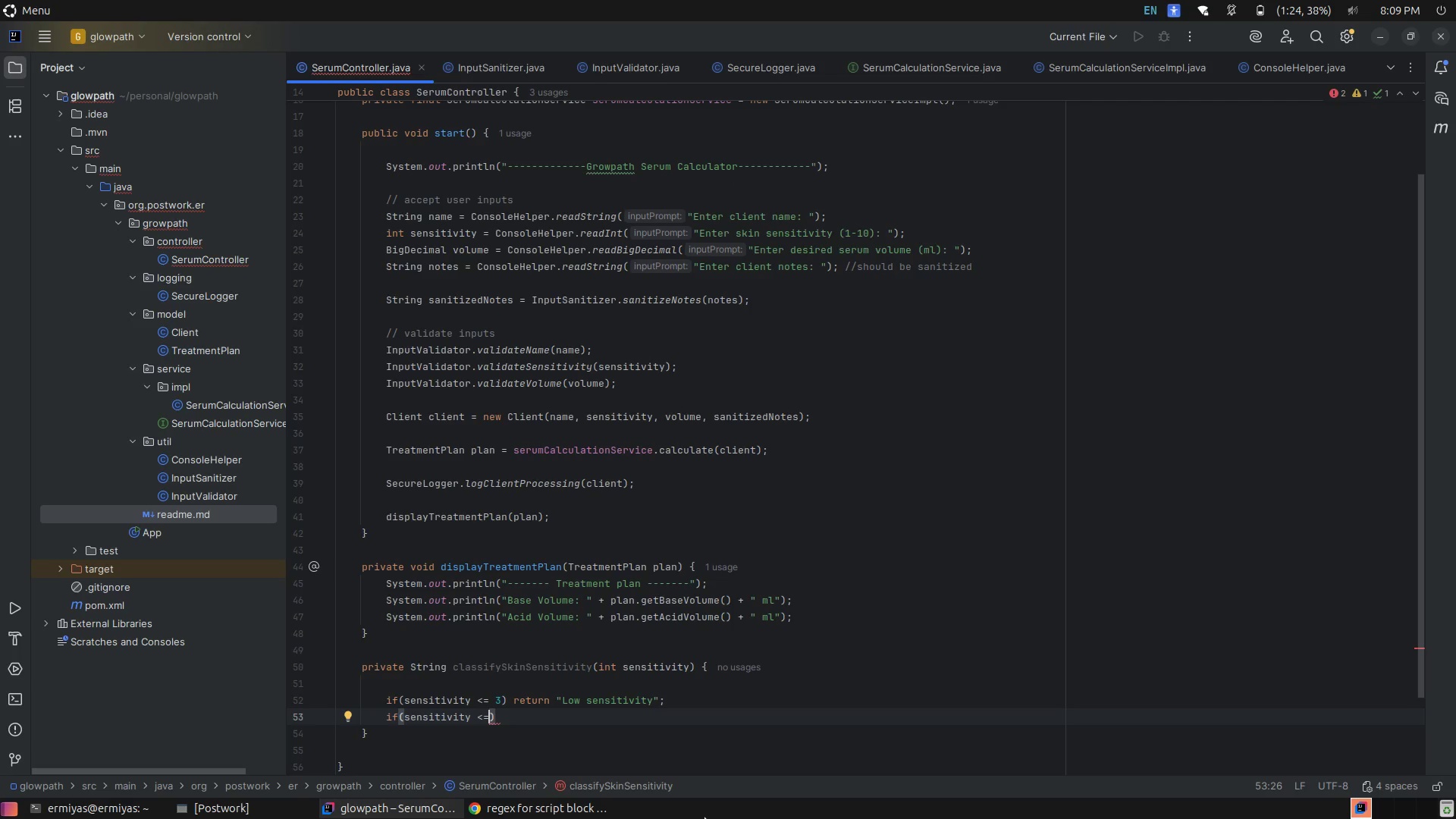 
wait(6.12)
 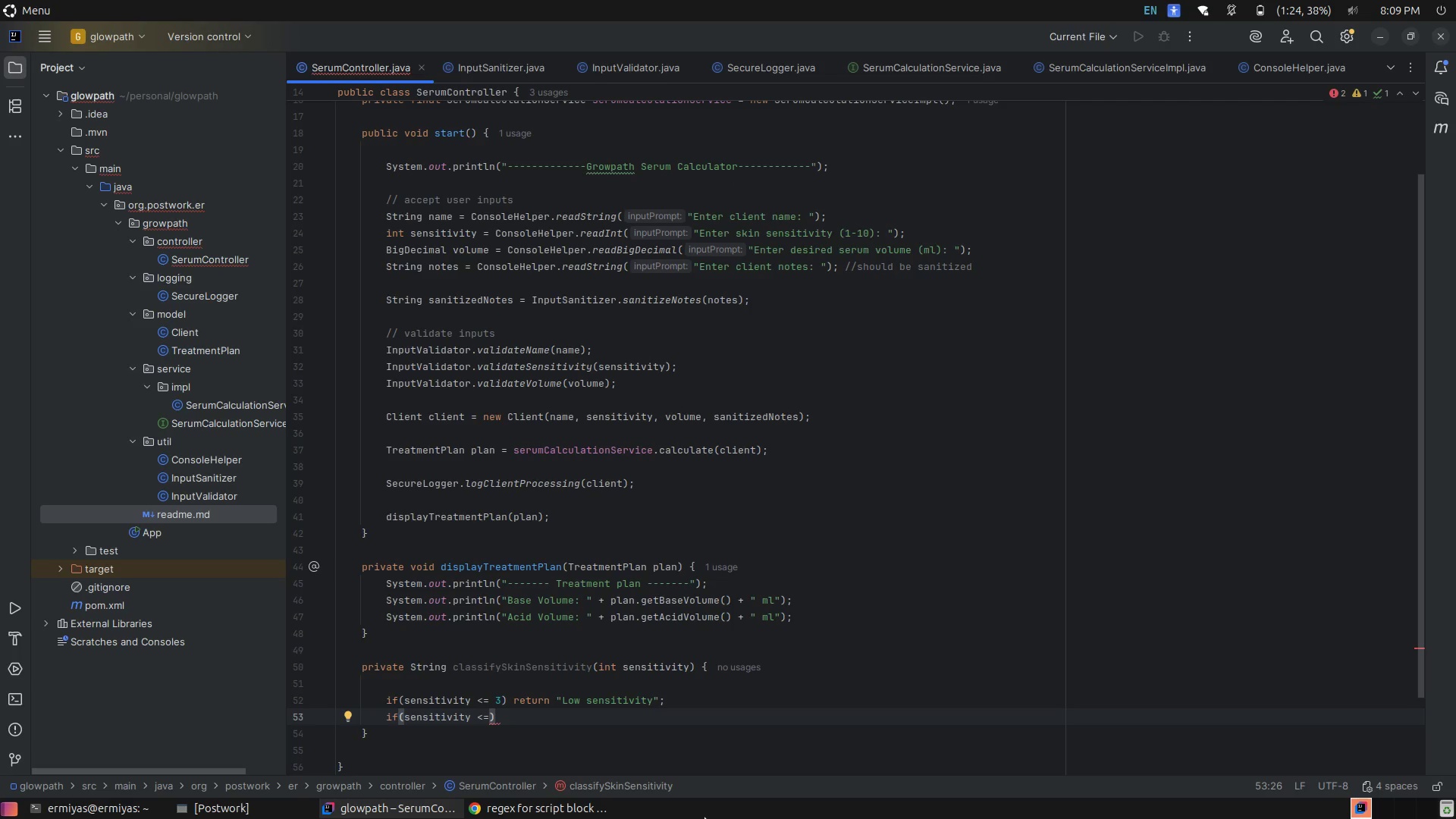 
key(Space)
 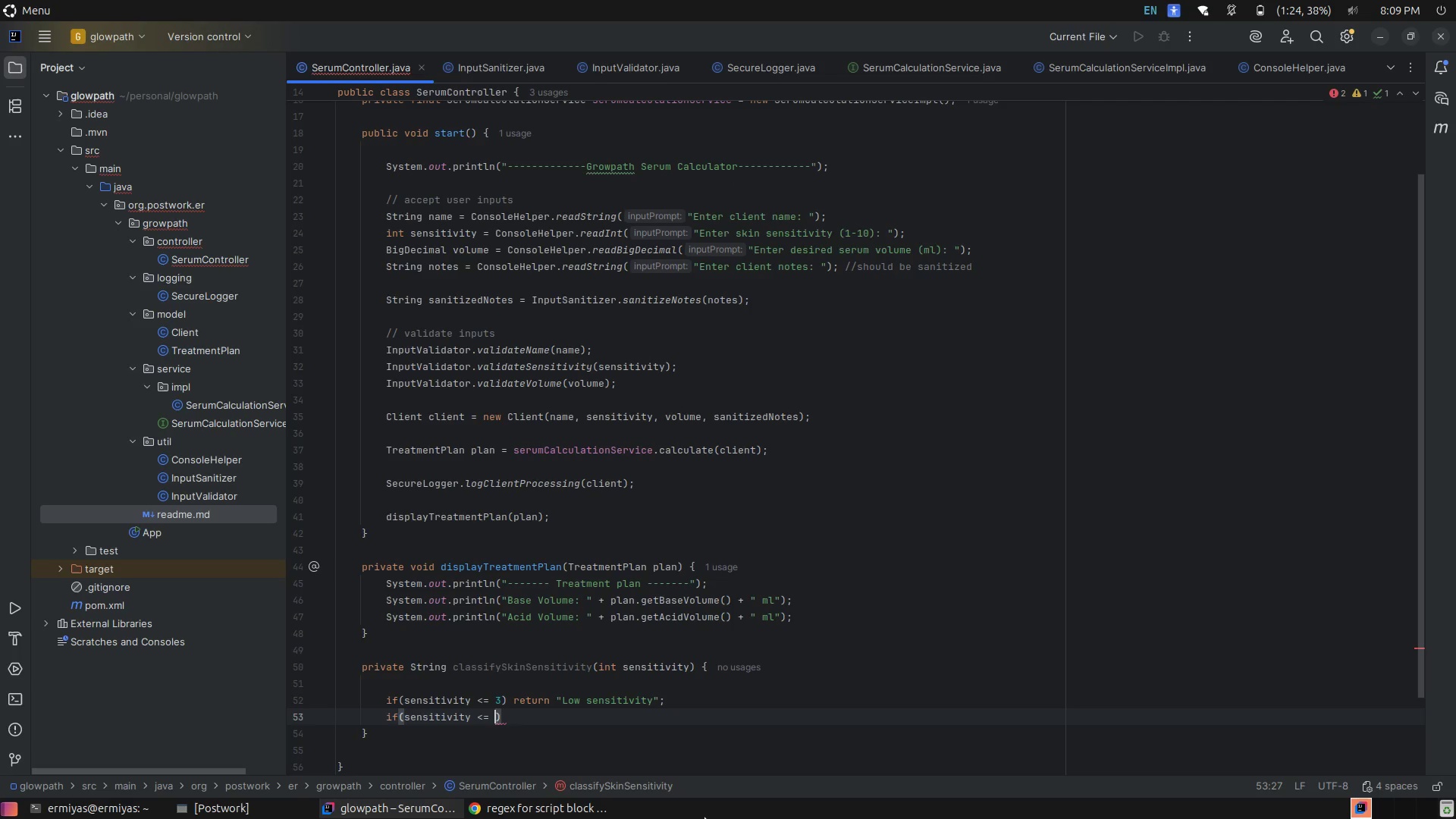 
key(7)
 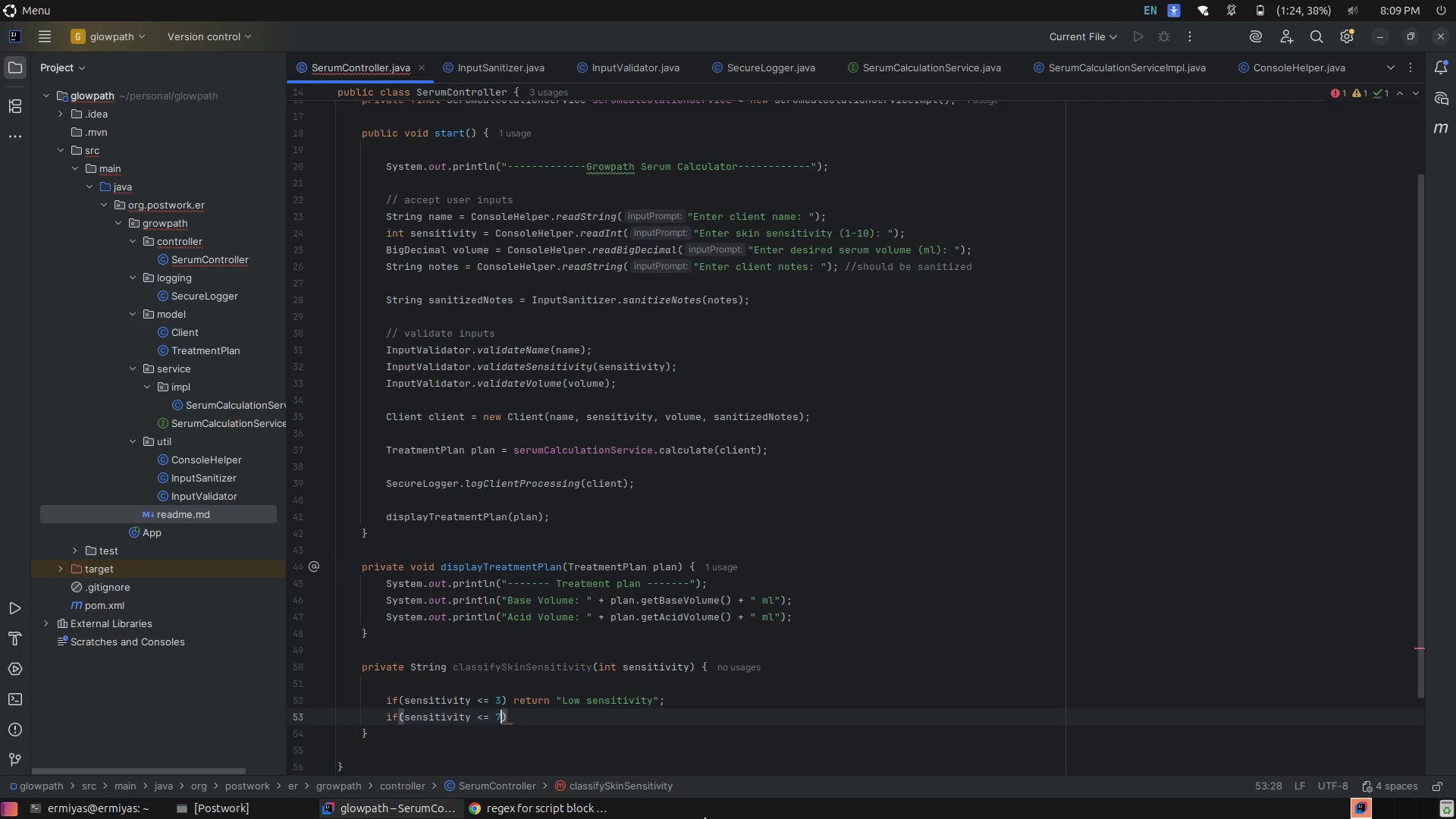 
key(ArrowRight)
 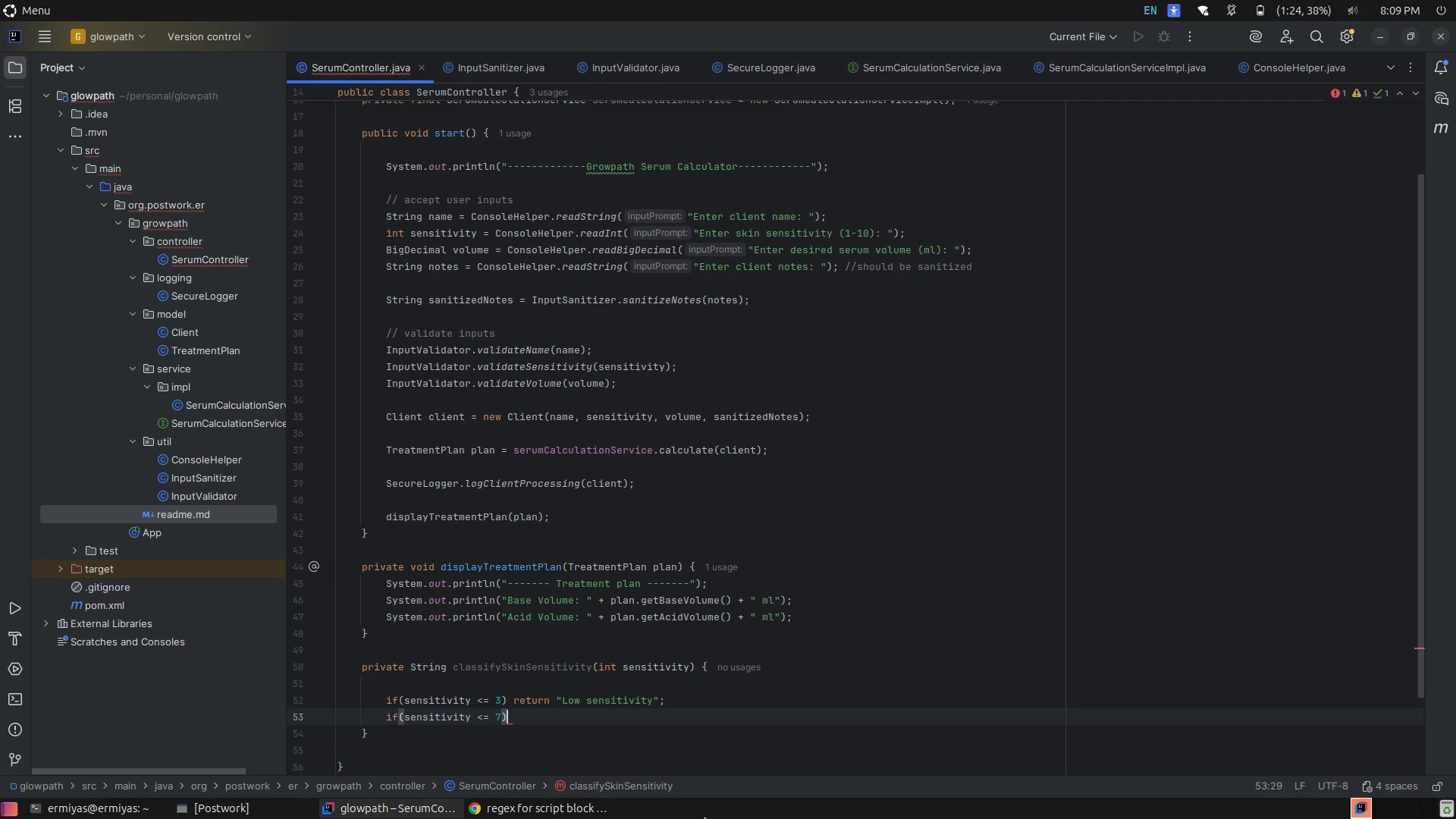 
type( ret)
key(Tab)
type("Moderate Sentitivity)
 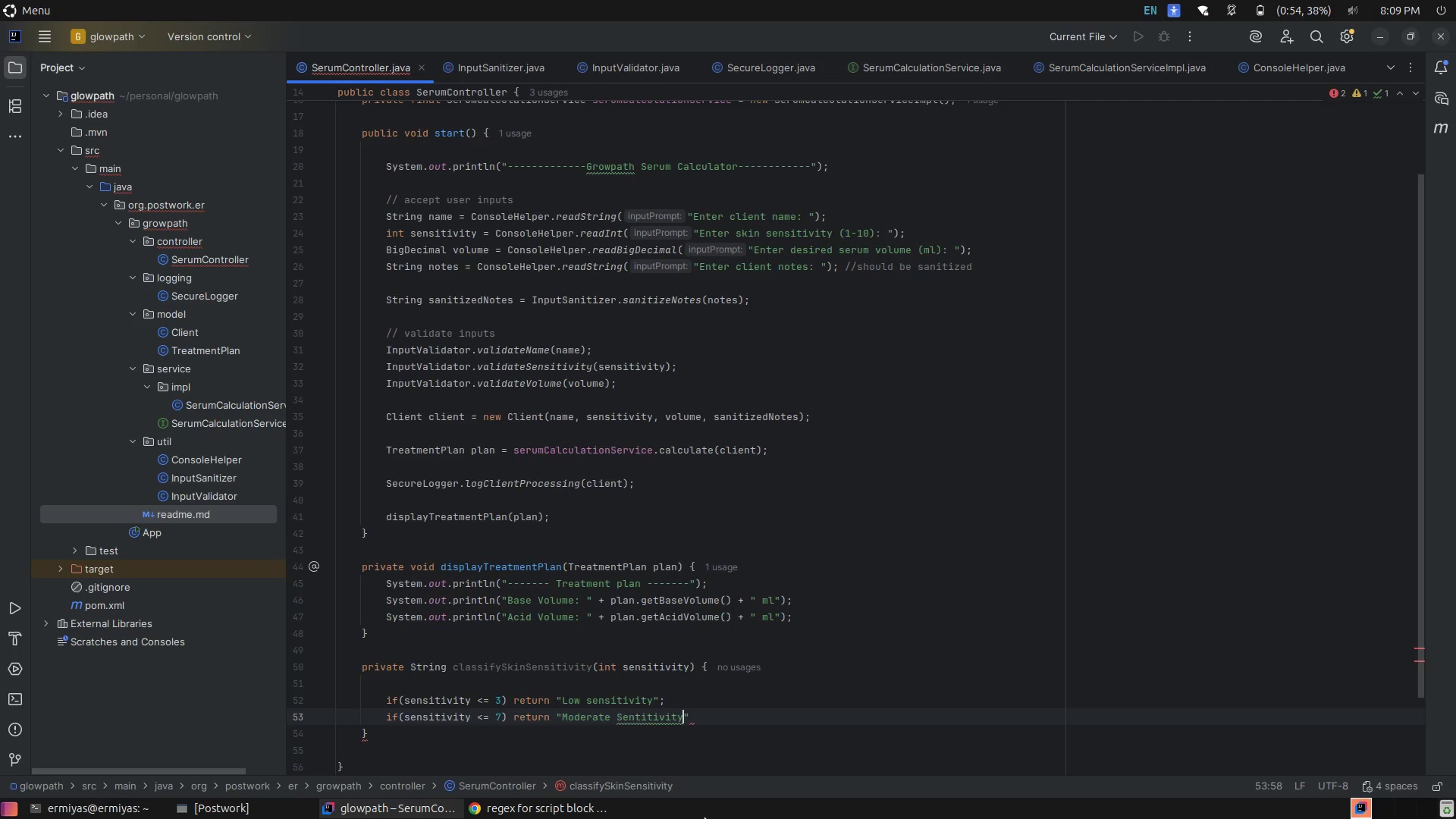 
key(ArrowRight)
 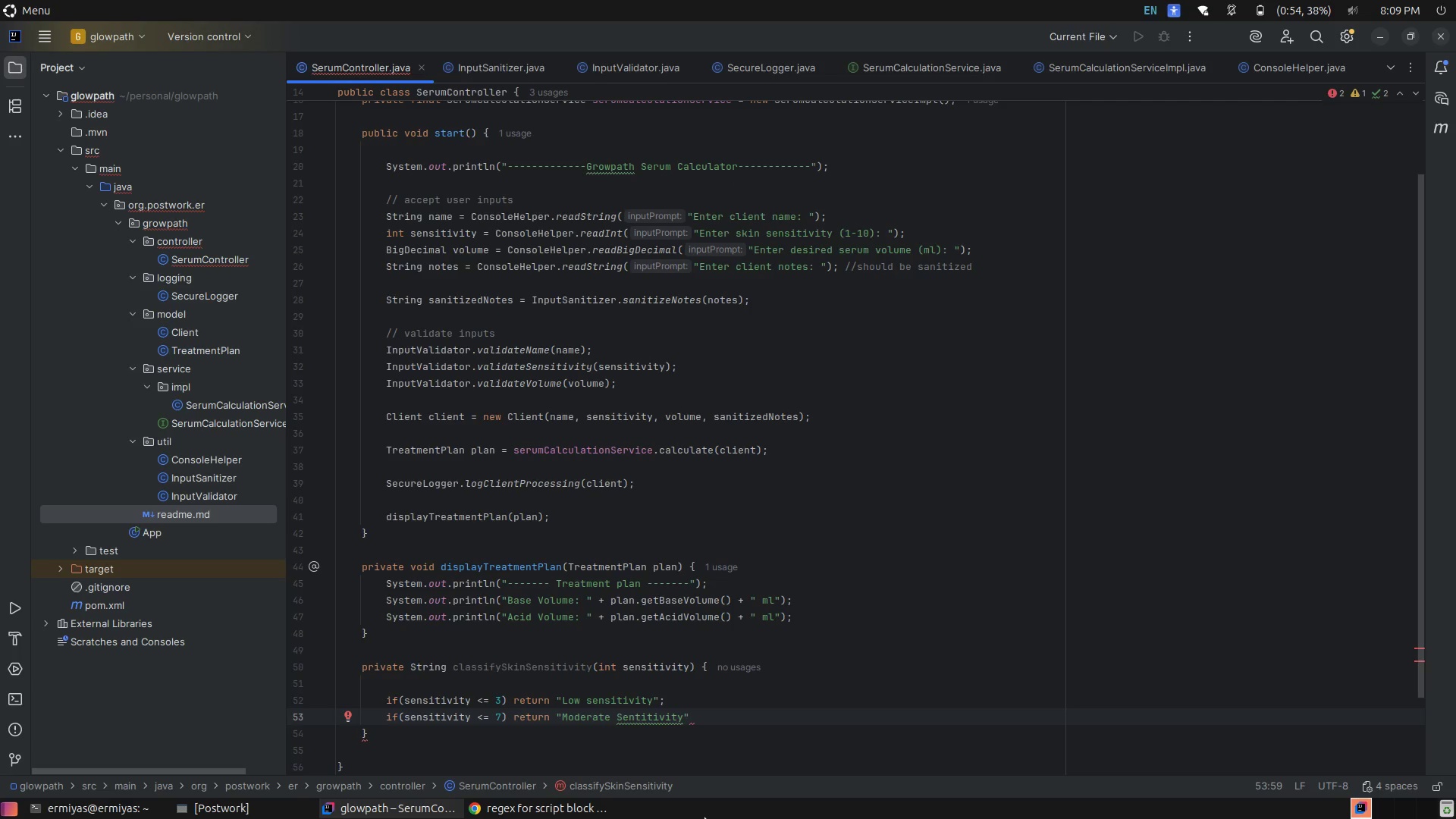 
key(Semicolon)
 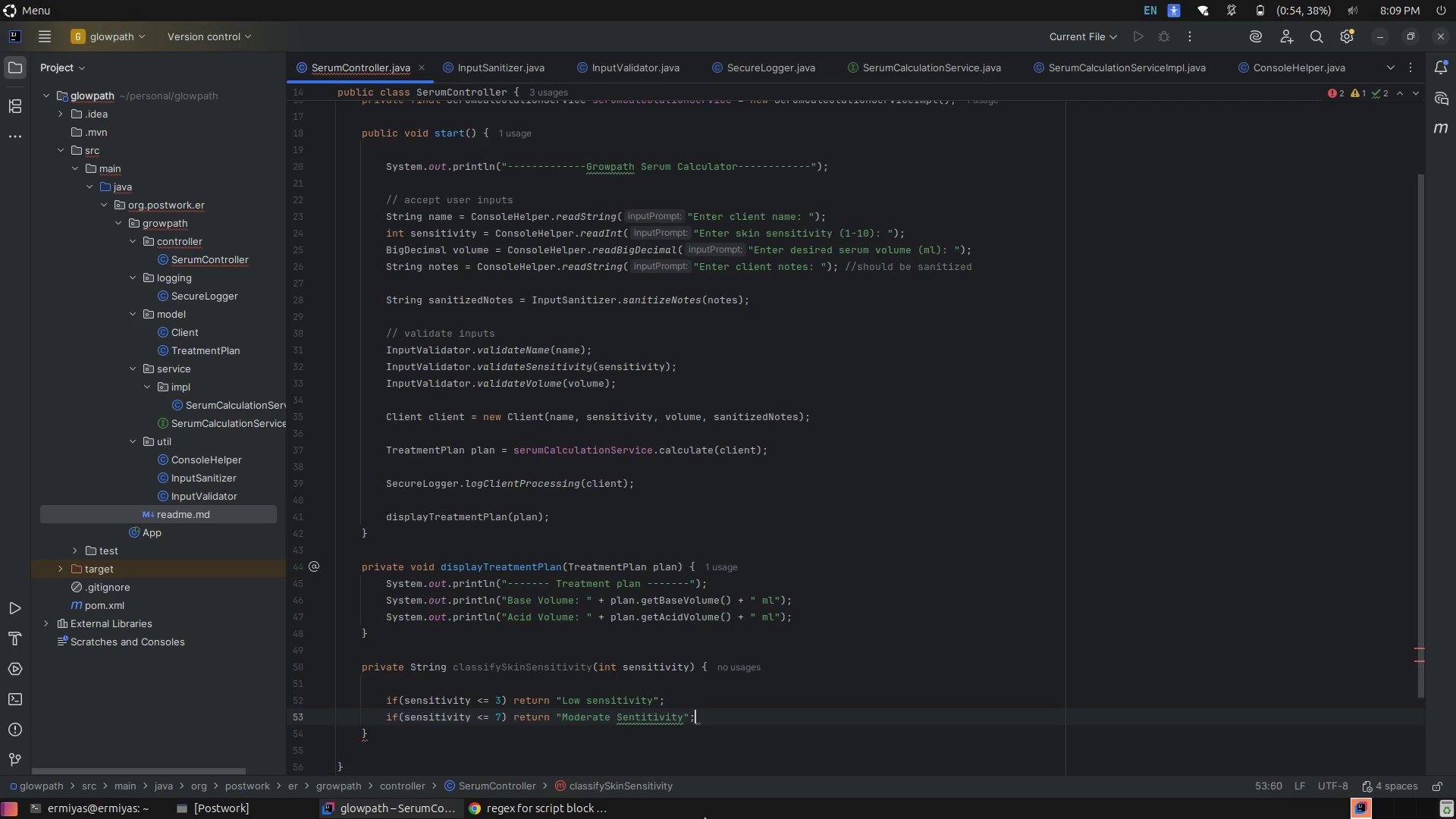 
key(Enter)
 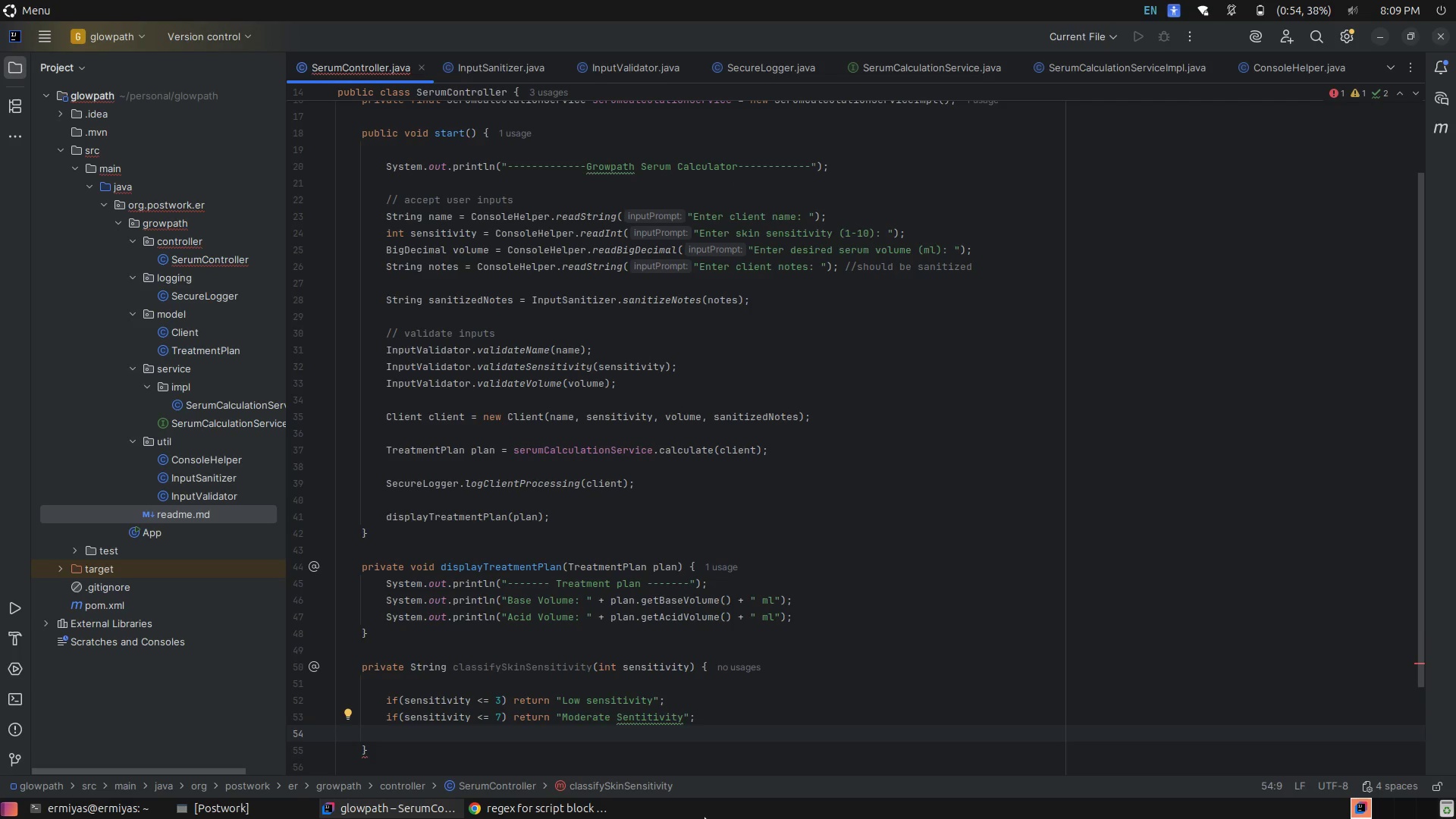 
type(if)
key(Tab)
type(se)
key(Tab)
type( )
 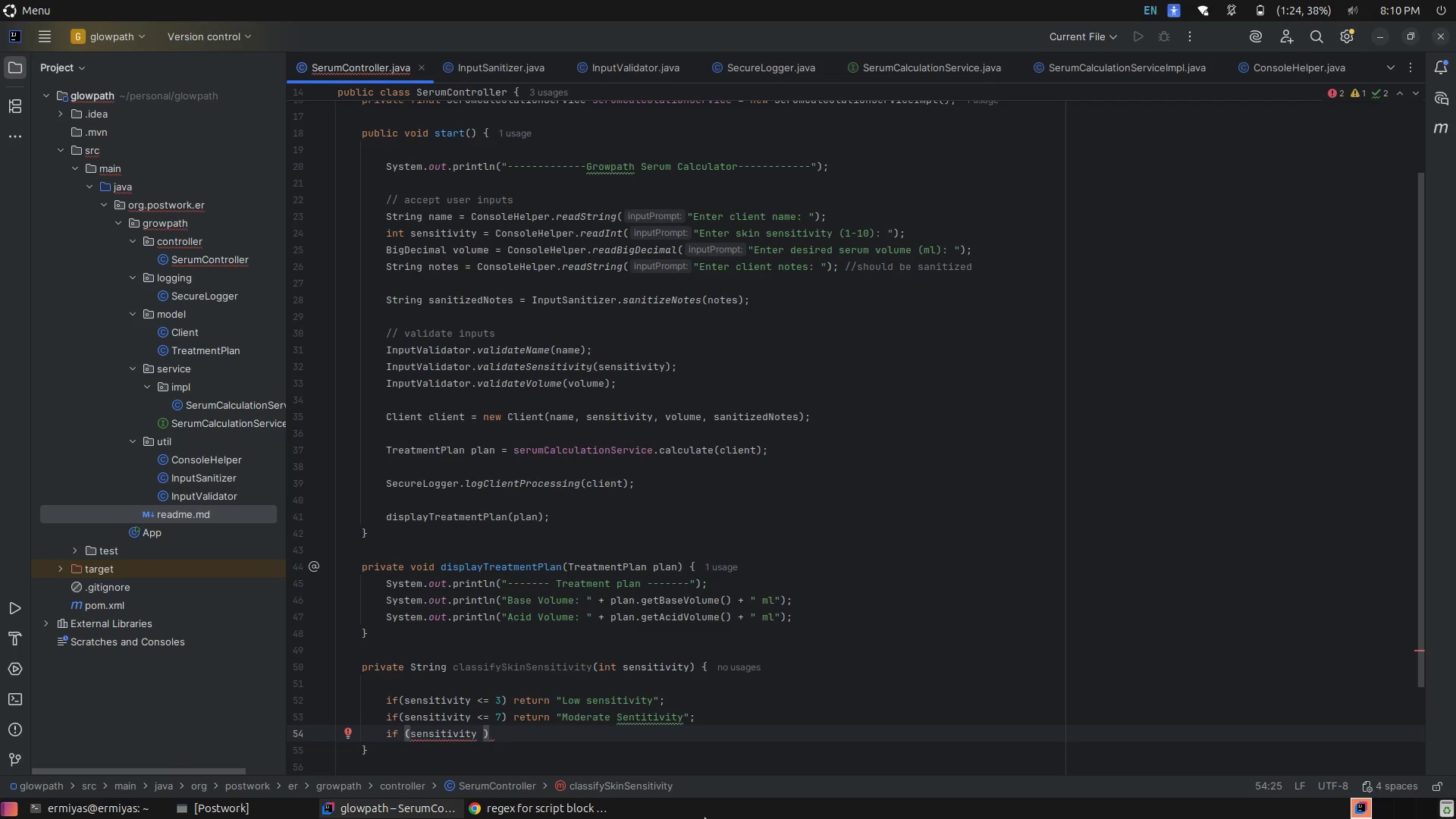 
wait(9.99)
 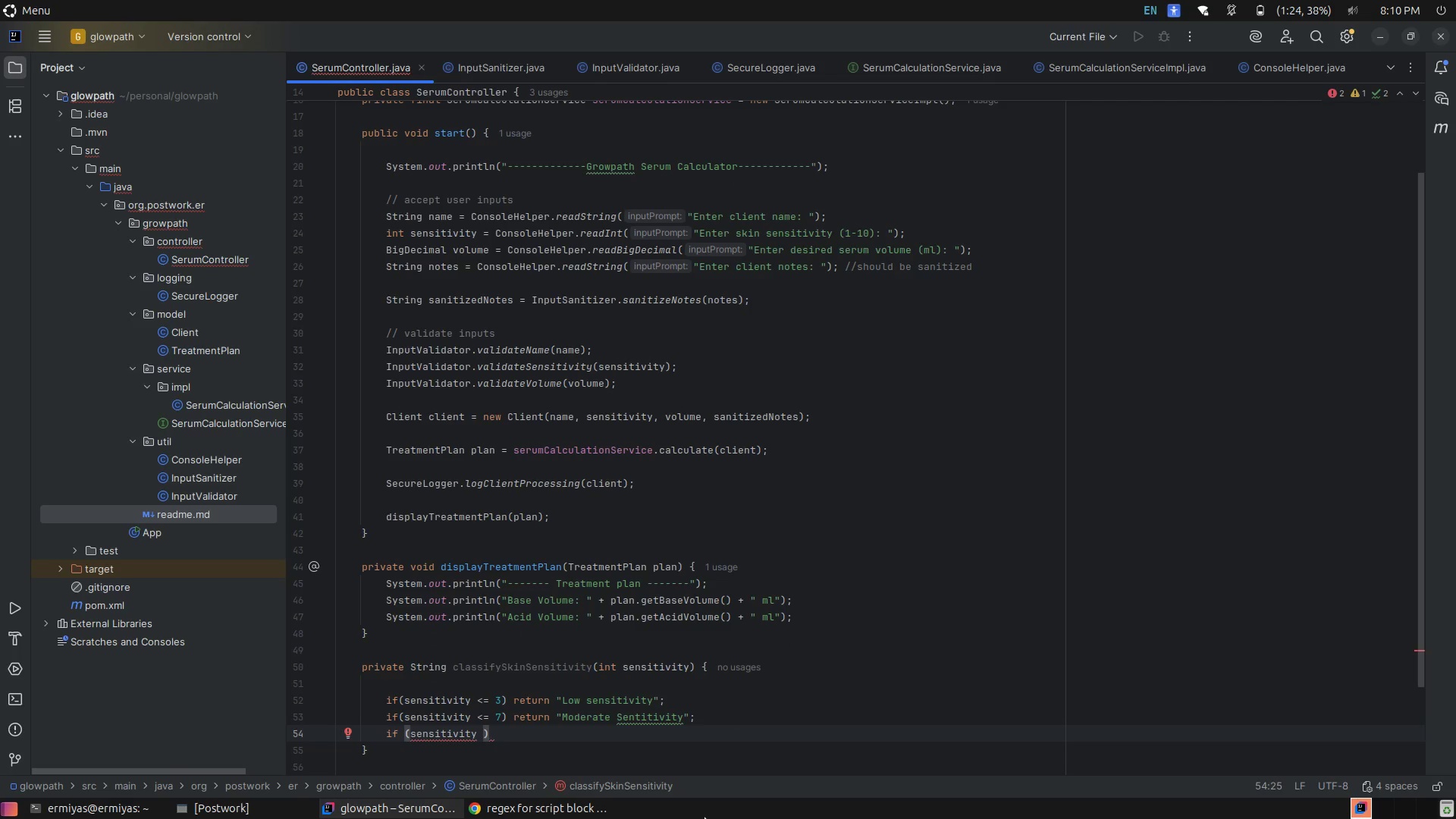 
left_click([651, 747])
 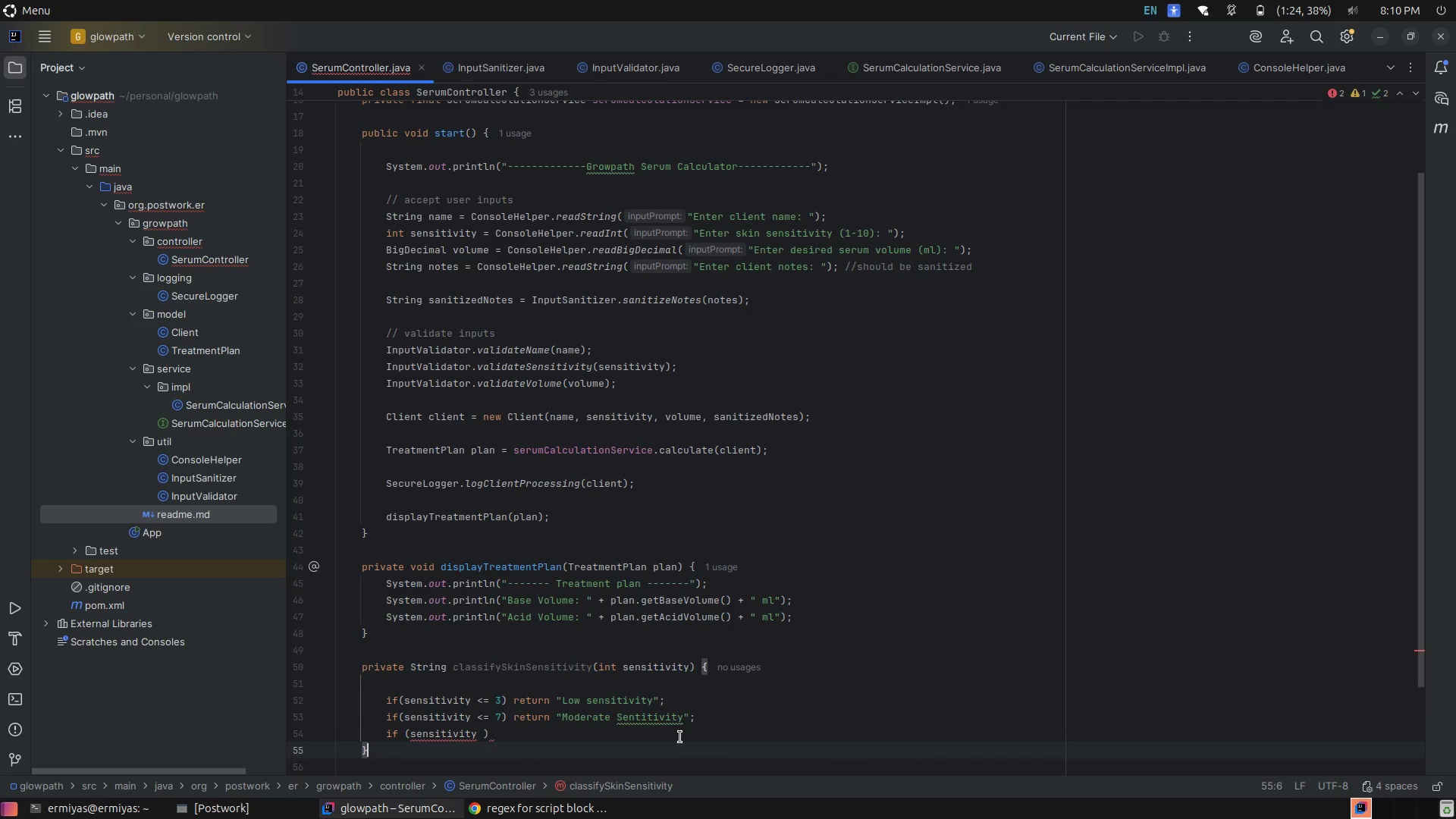 
left_click([680, 737])
 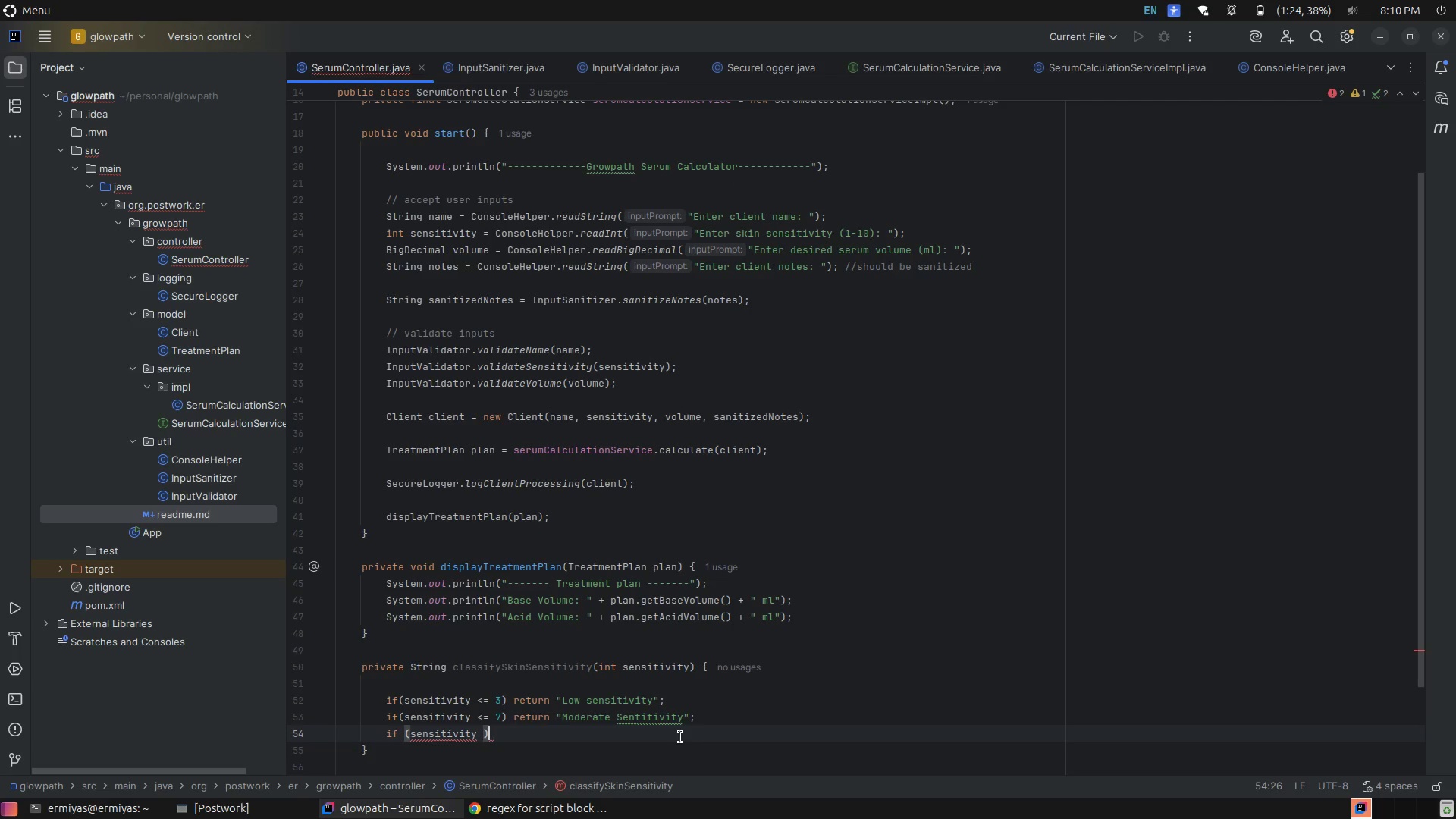 
key(Backspace)
 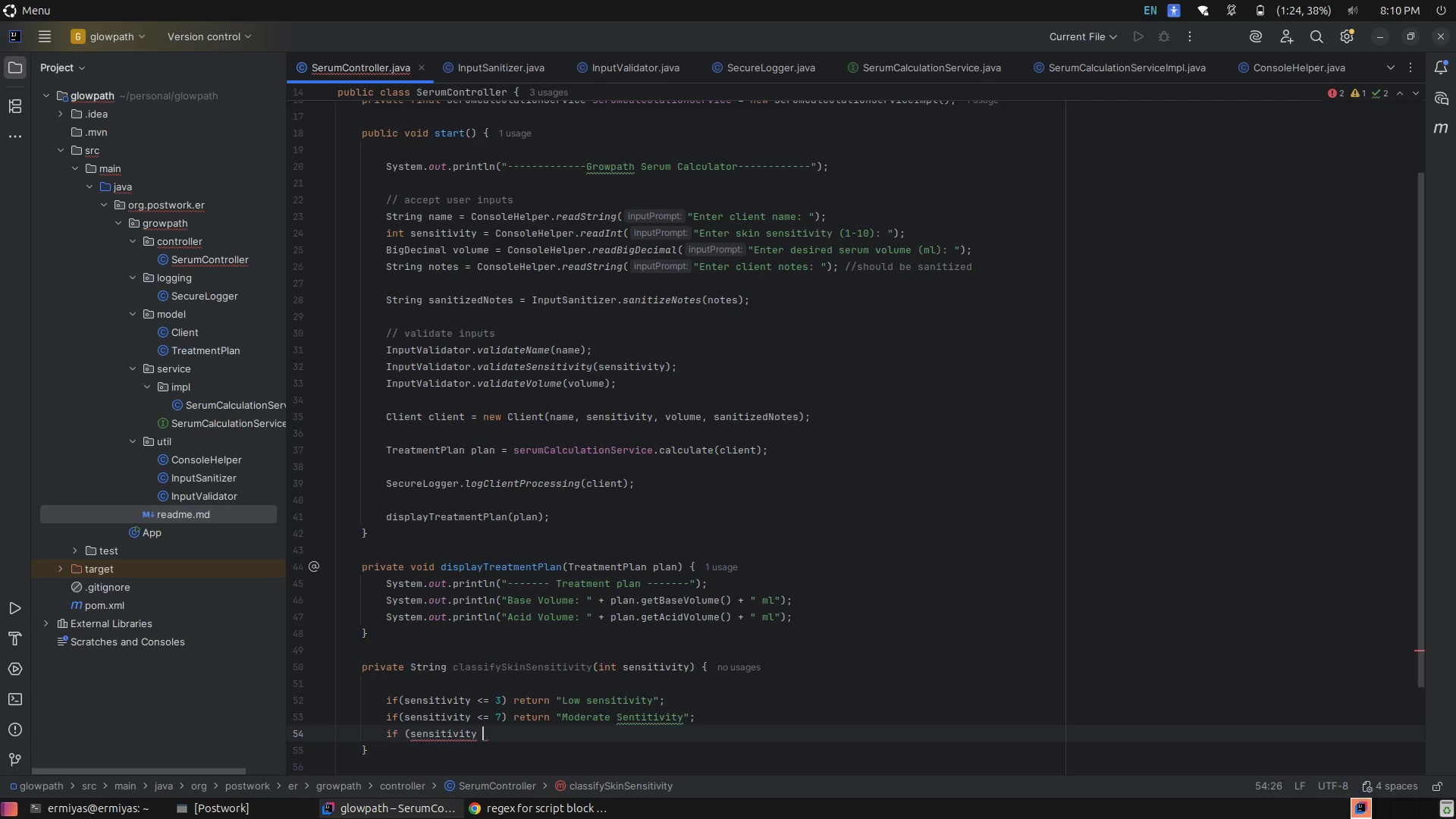 
key(Backspace)
 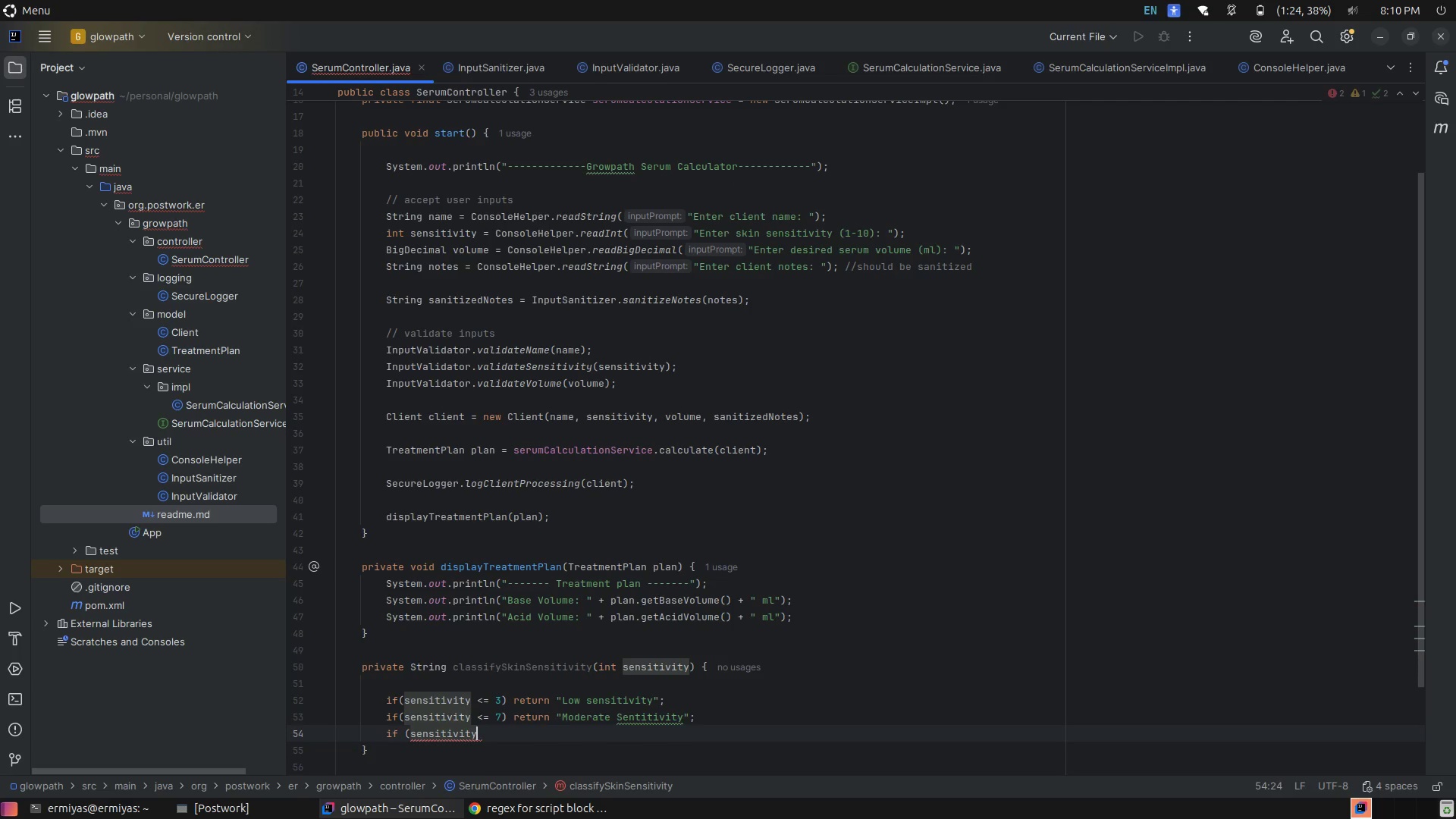 
hold_key(key=Backspace, duration=0.56)
 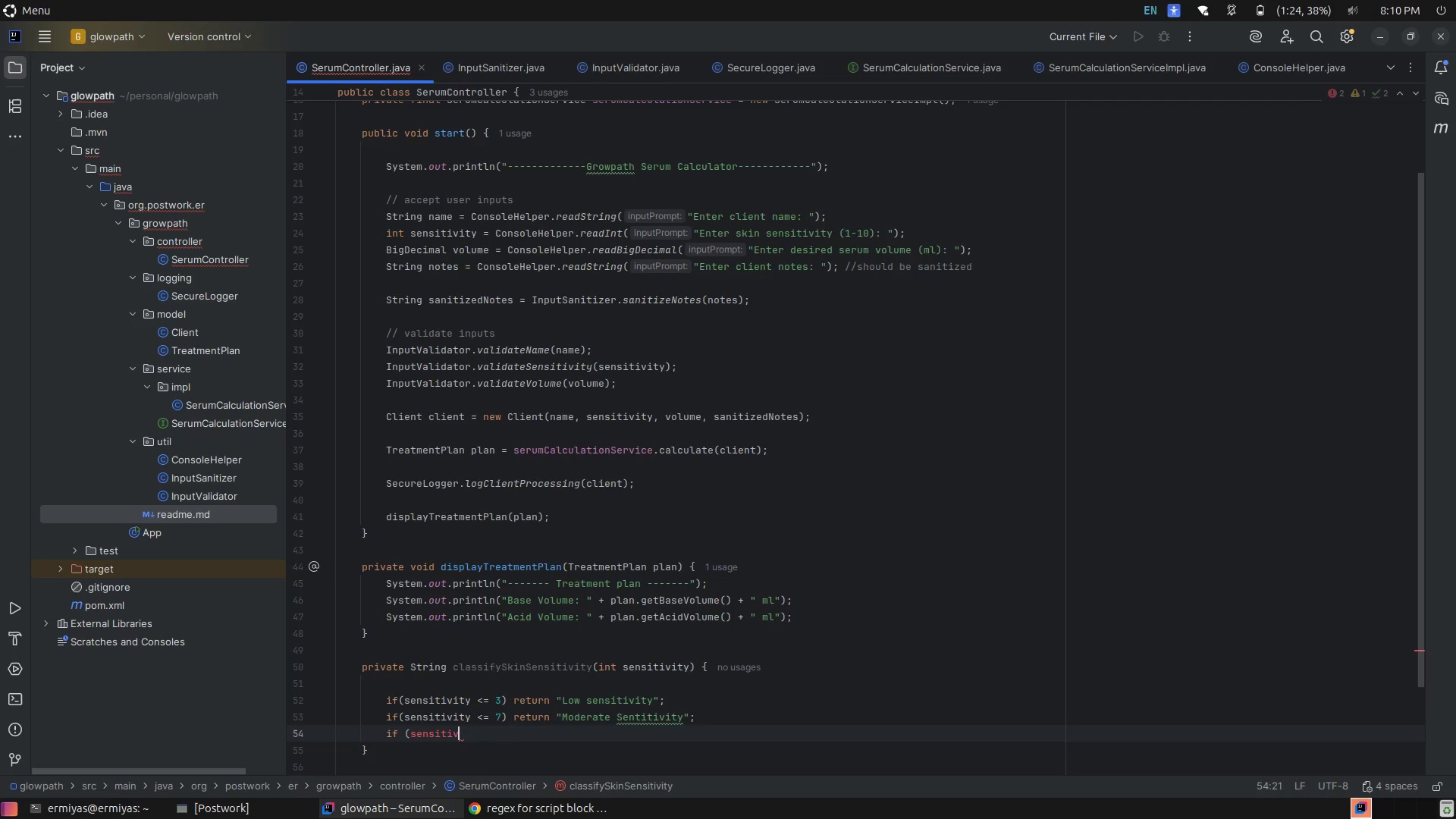 
key(Backspace)
 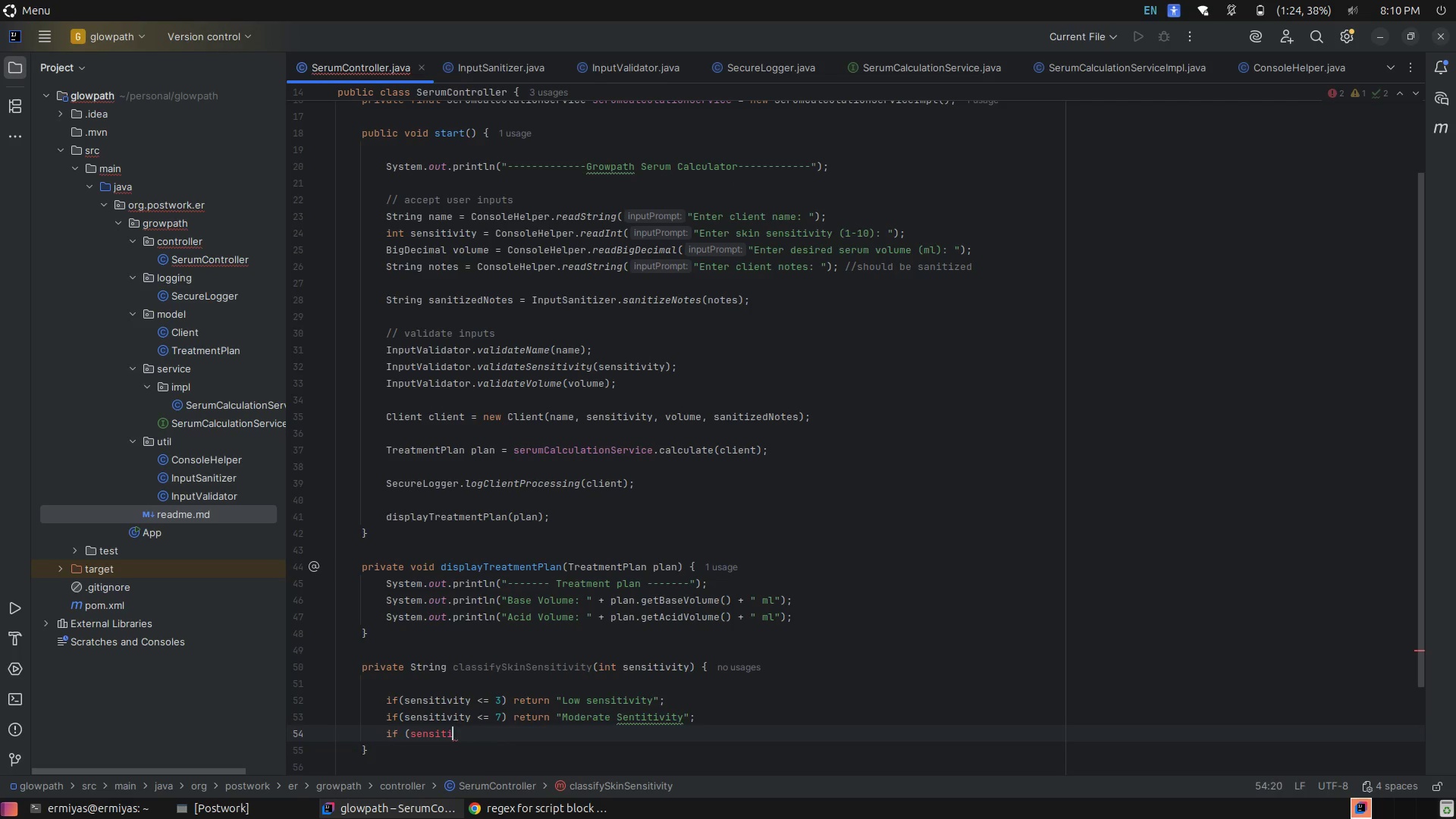 
key(Backspace)
 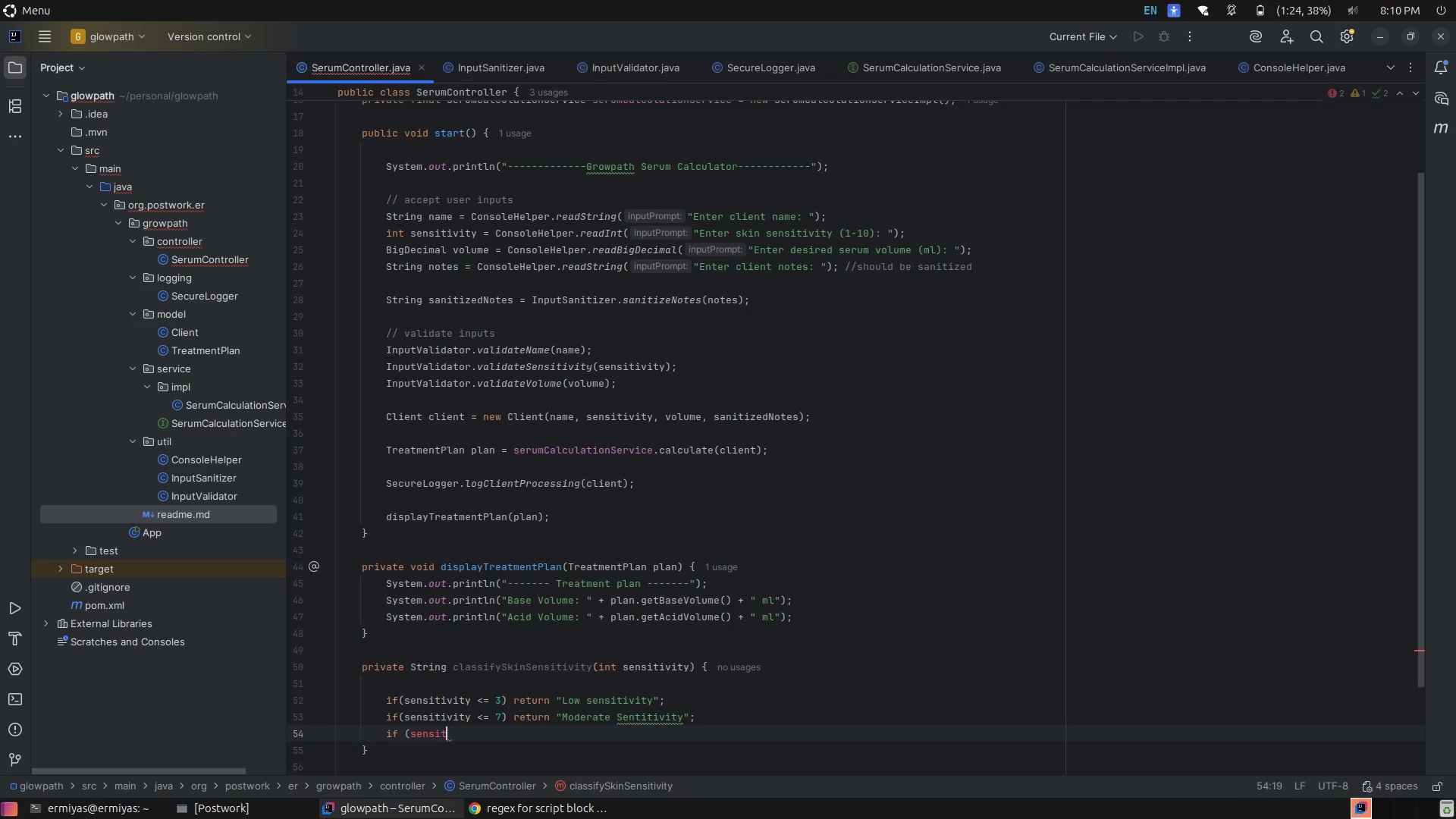 
key(Backspace)
 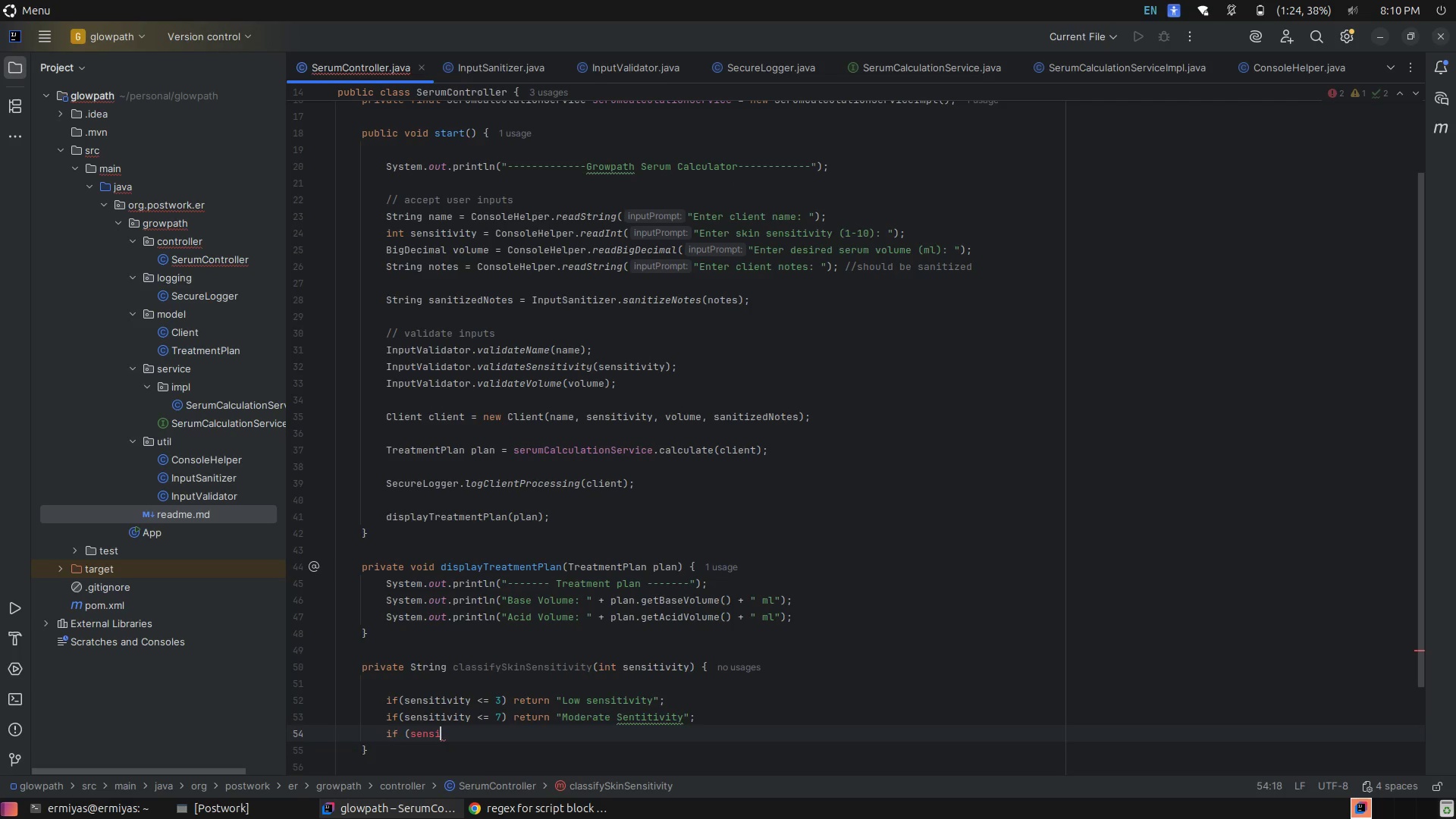 
key(Backspace)
 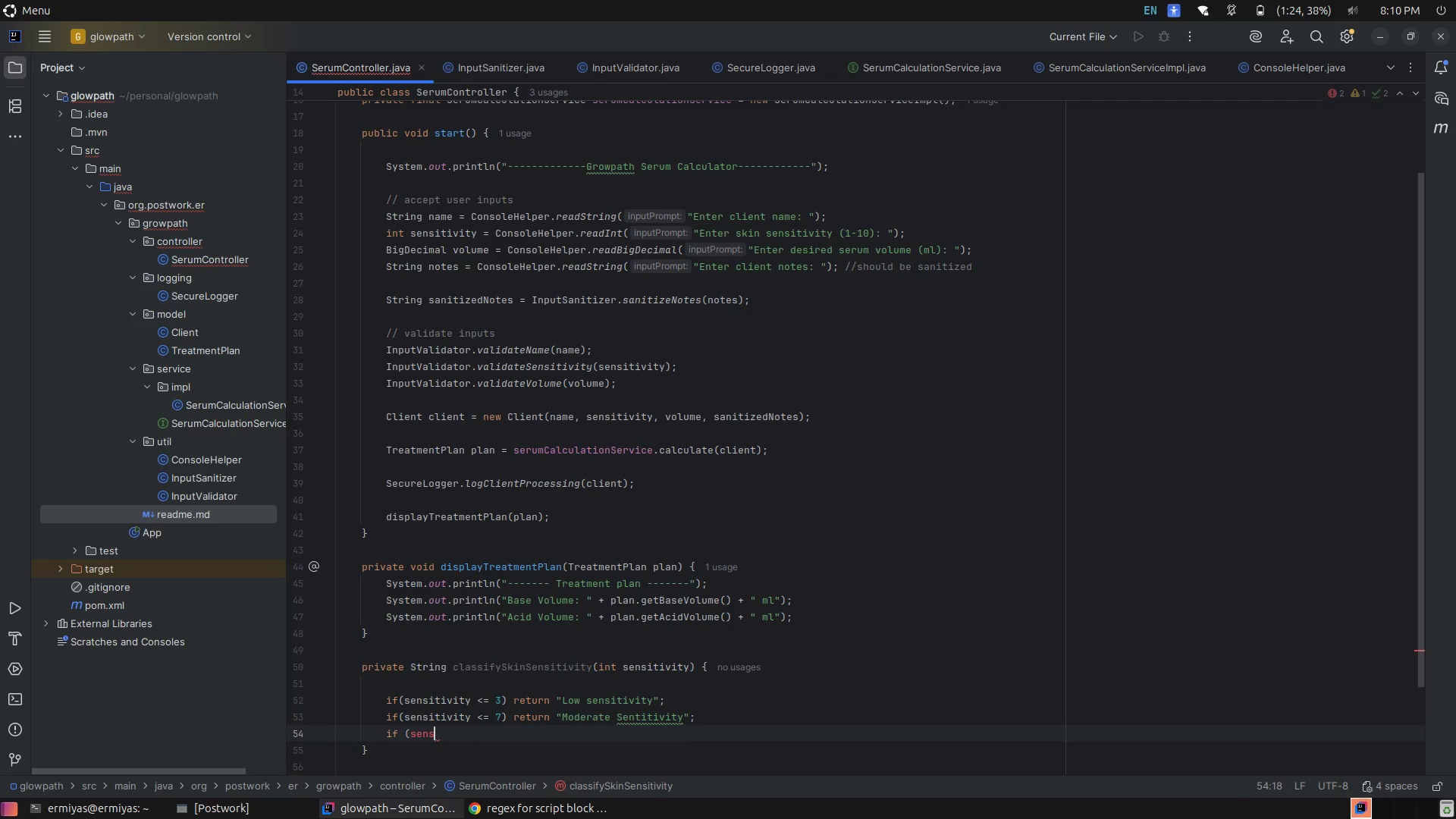 
key(Backspace)
 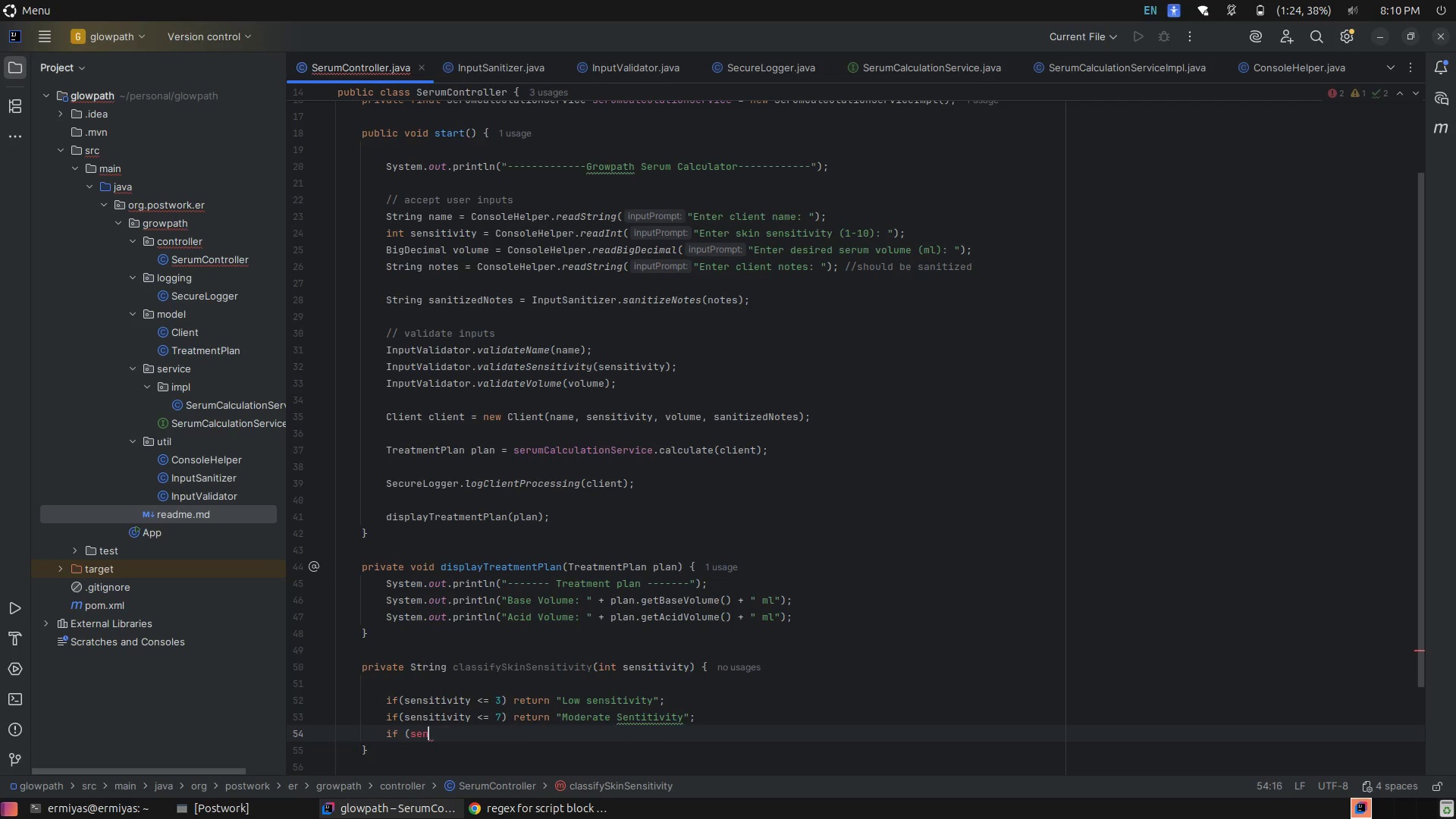 
key(Backspace)
 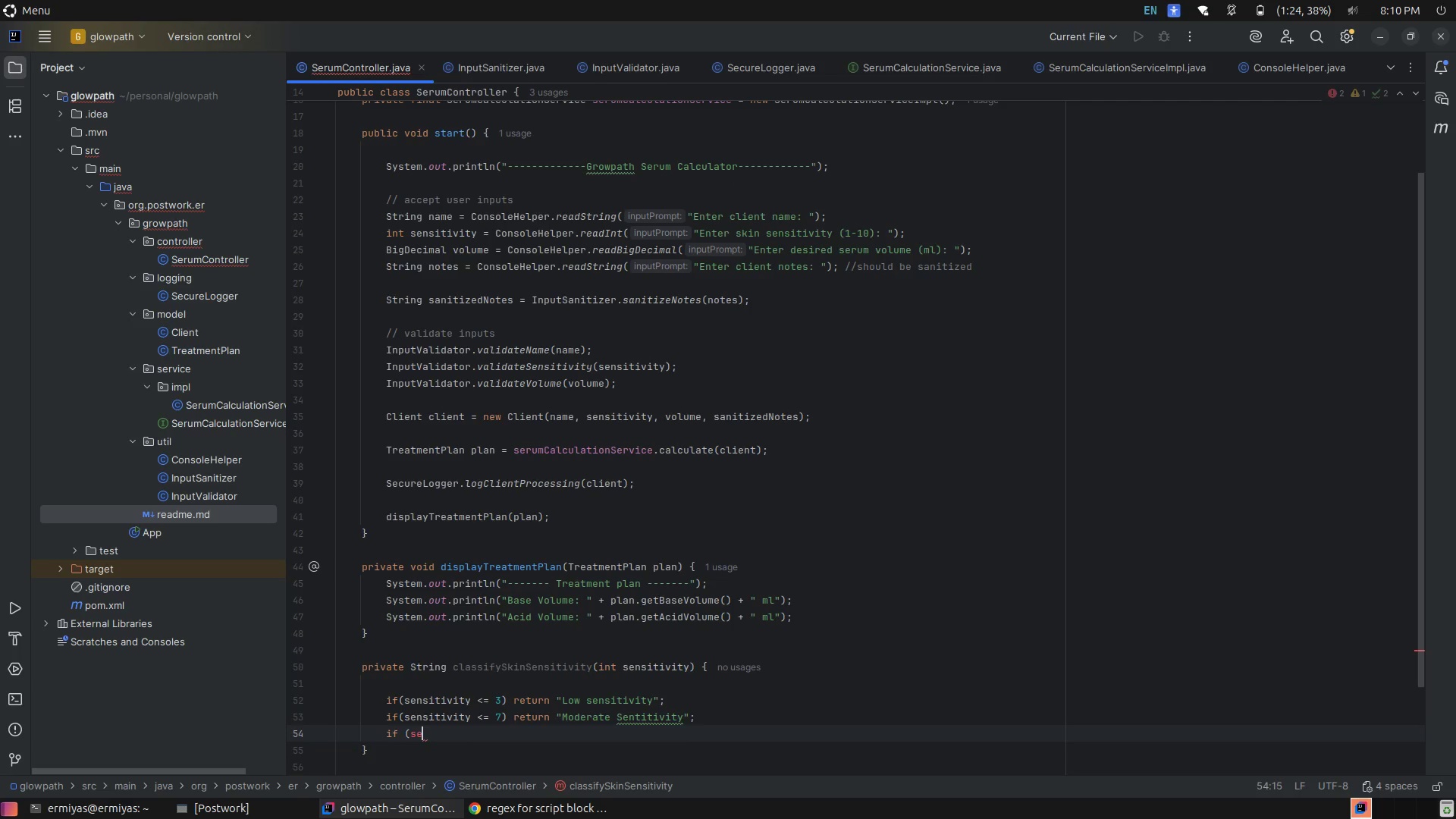 
key(Backspace)
 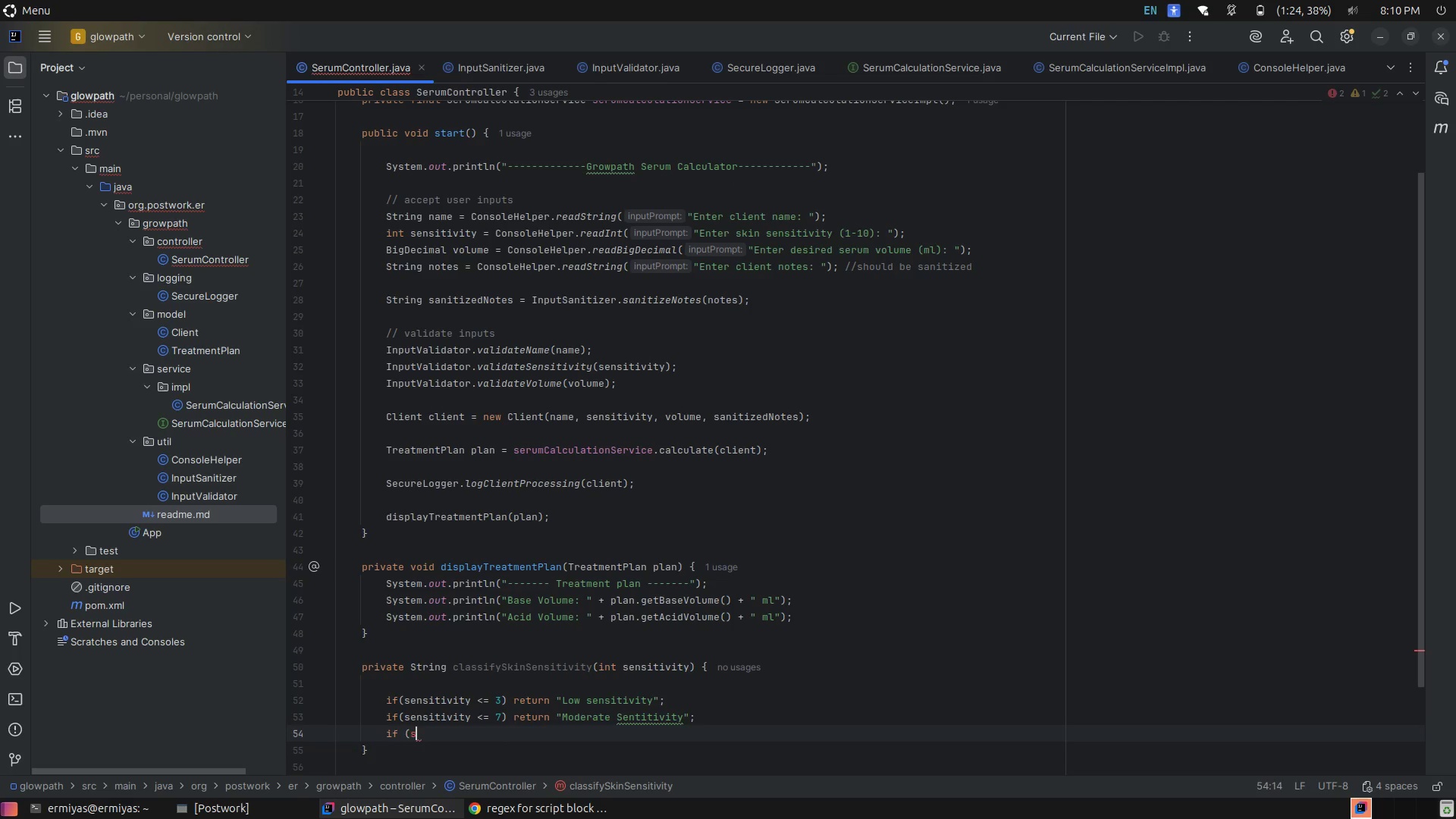 
key(Backspace)
 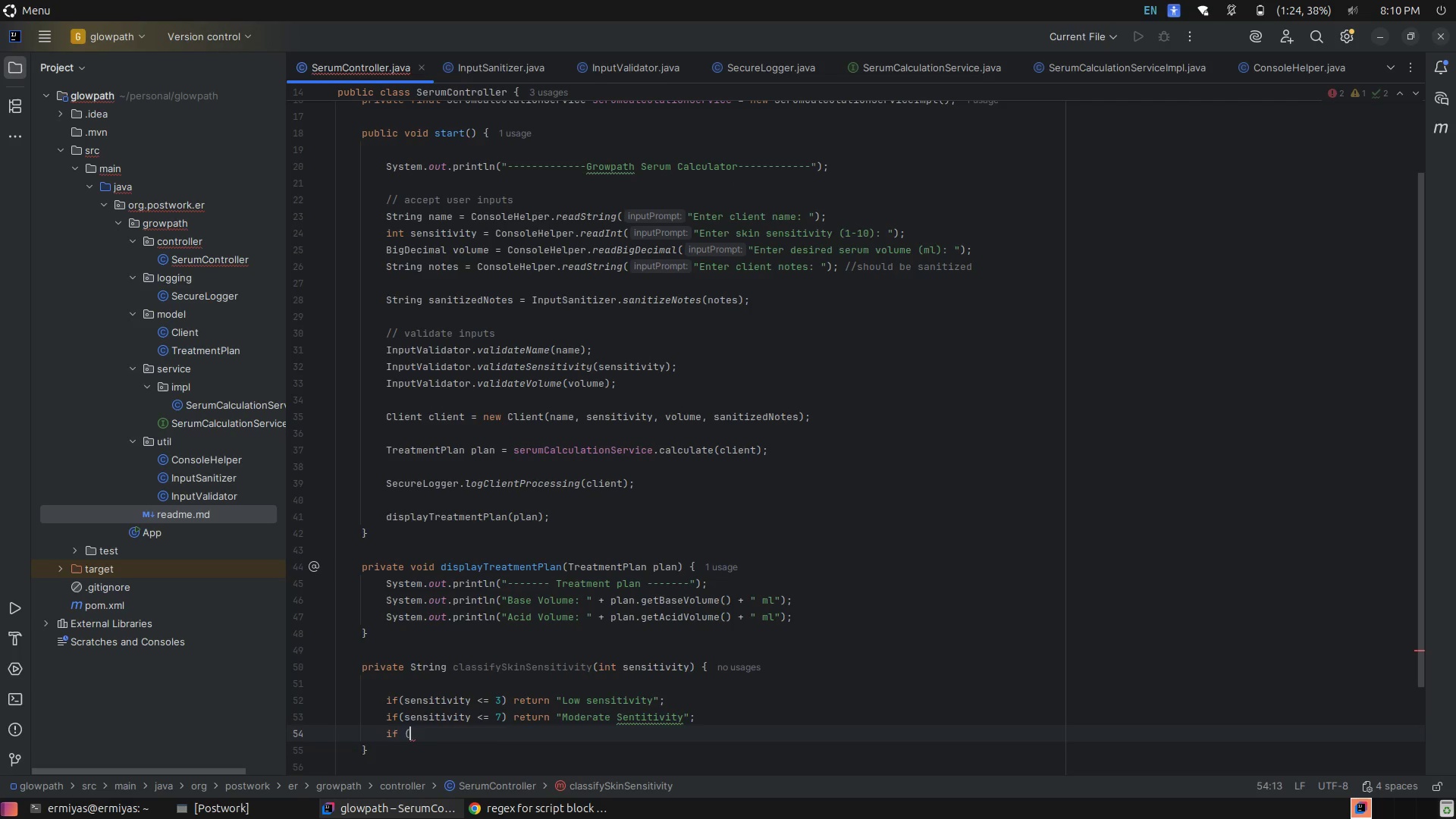 
key(Backspace)
 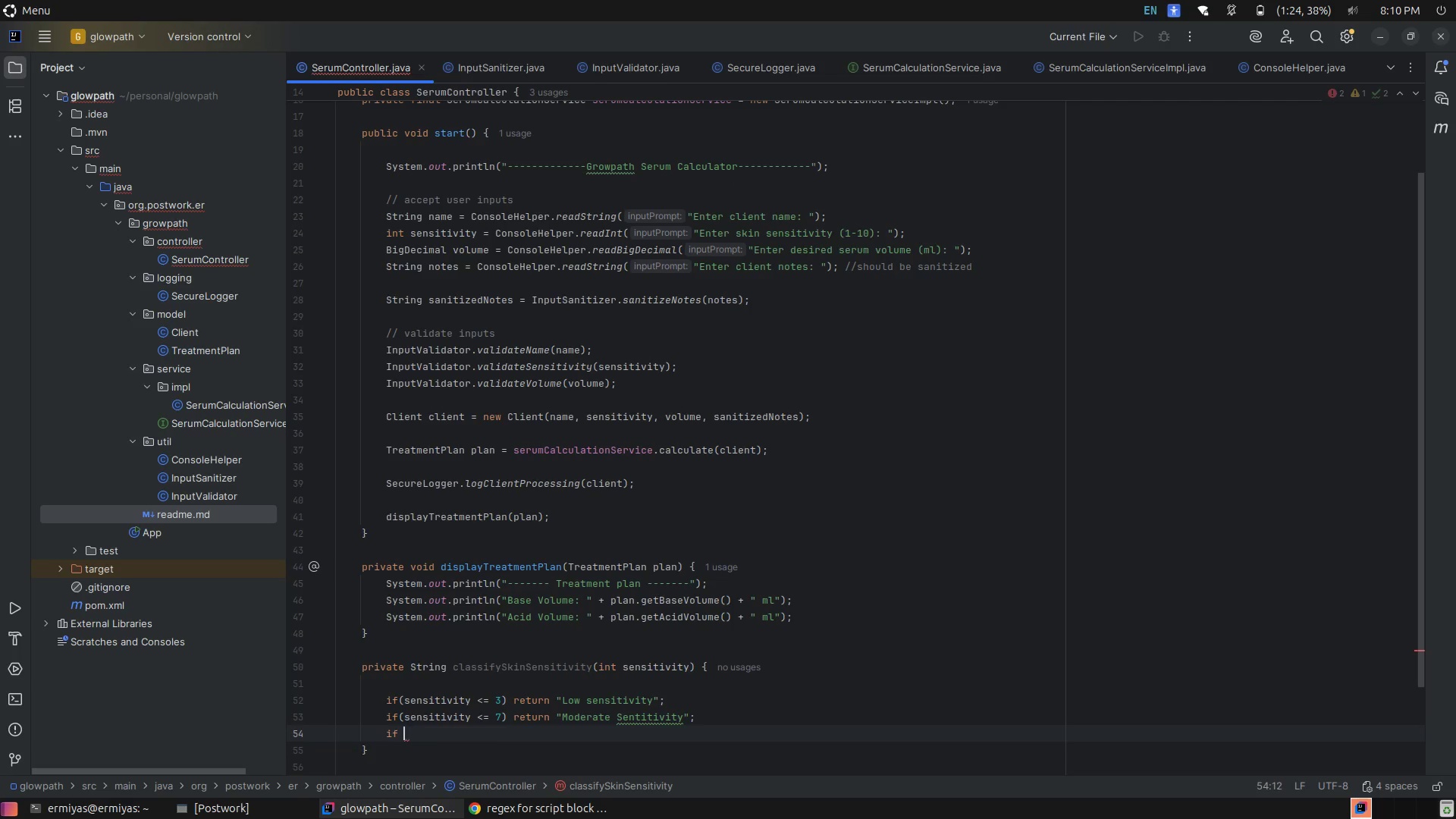 
key(Backspace)
 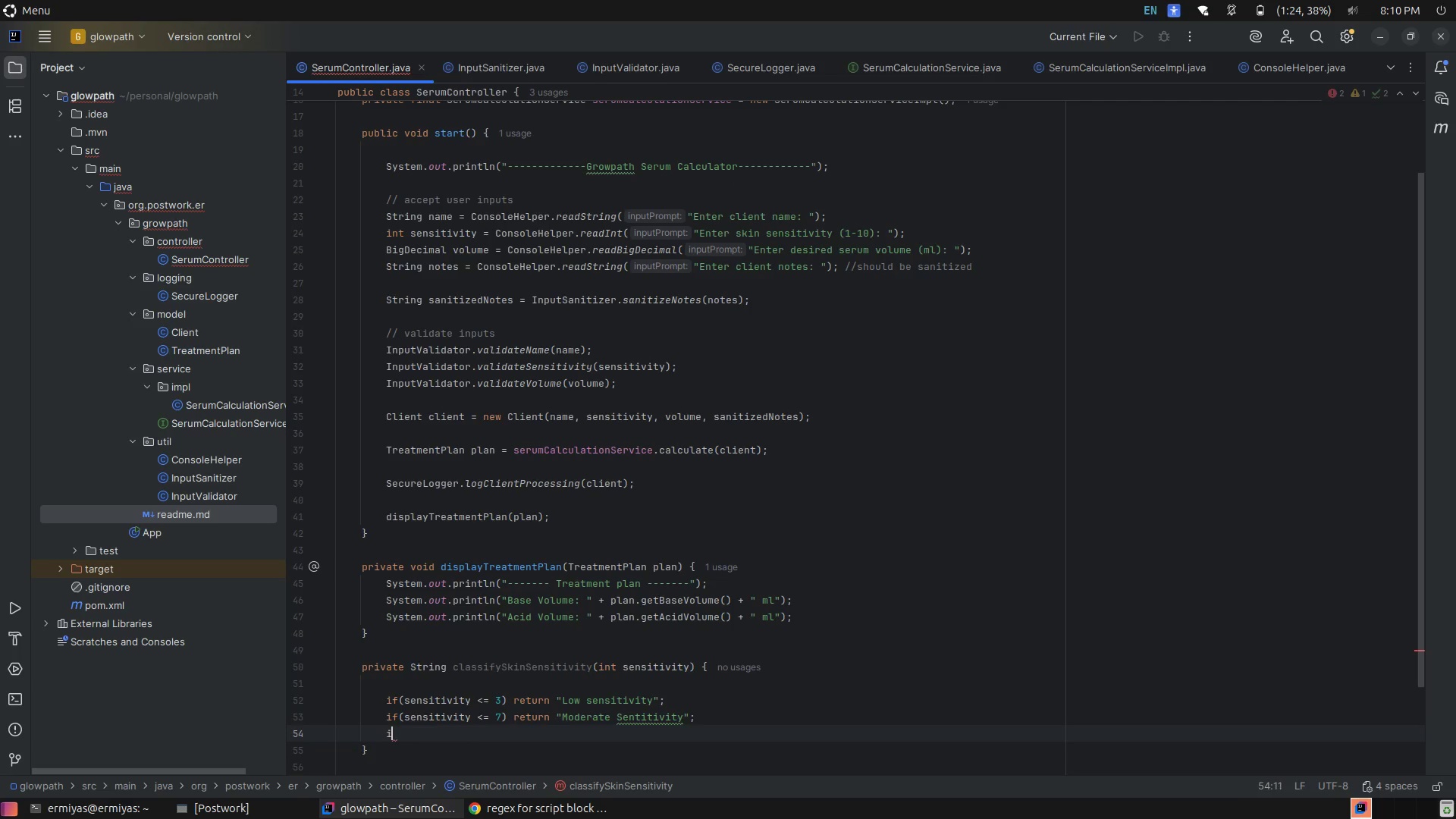 
key(Backspace)
 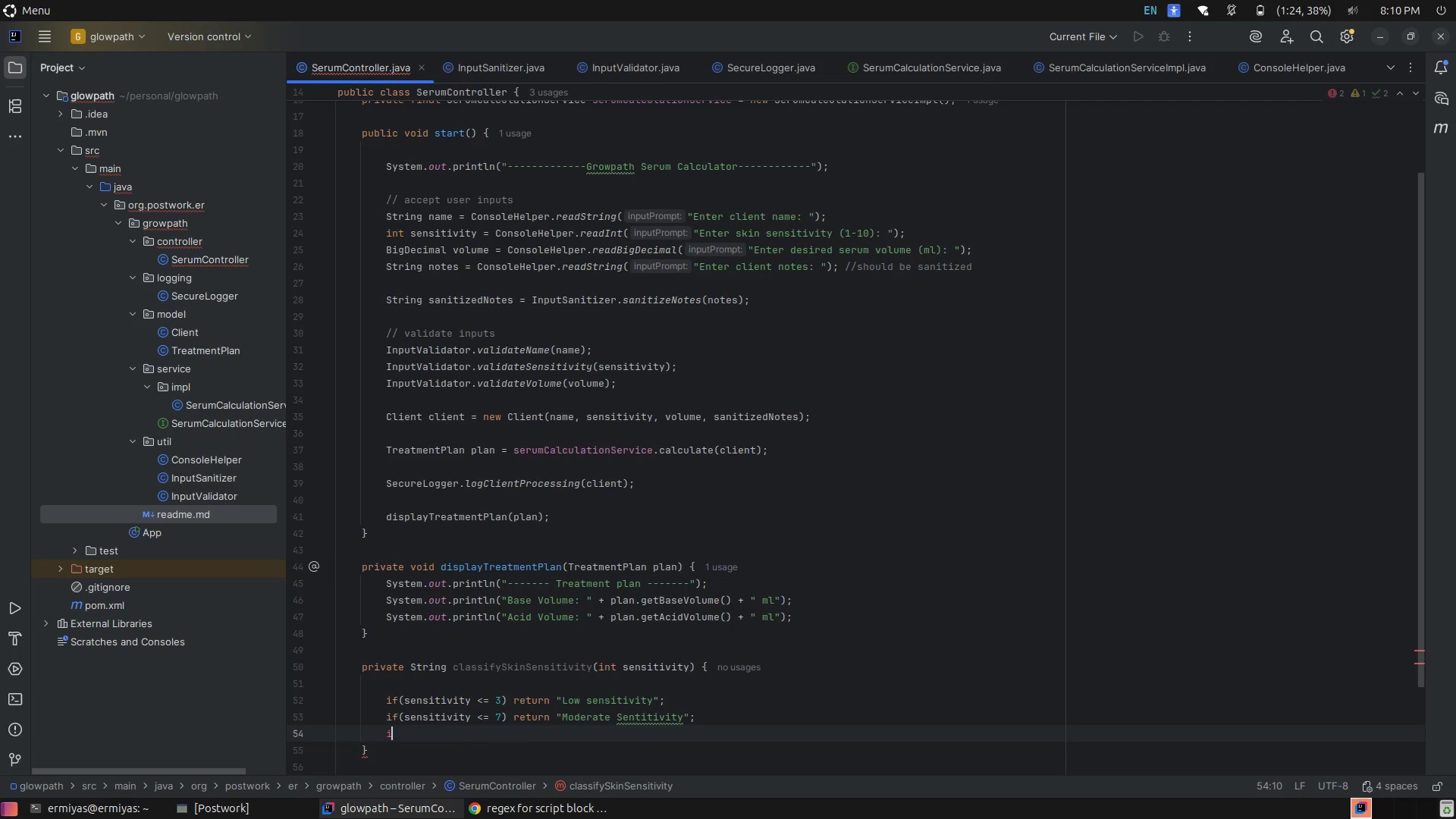 
key(Backspace)
 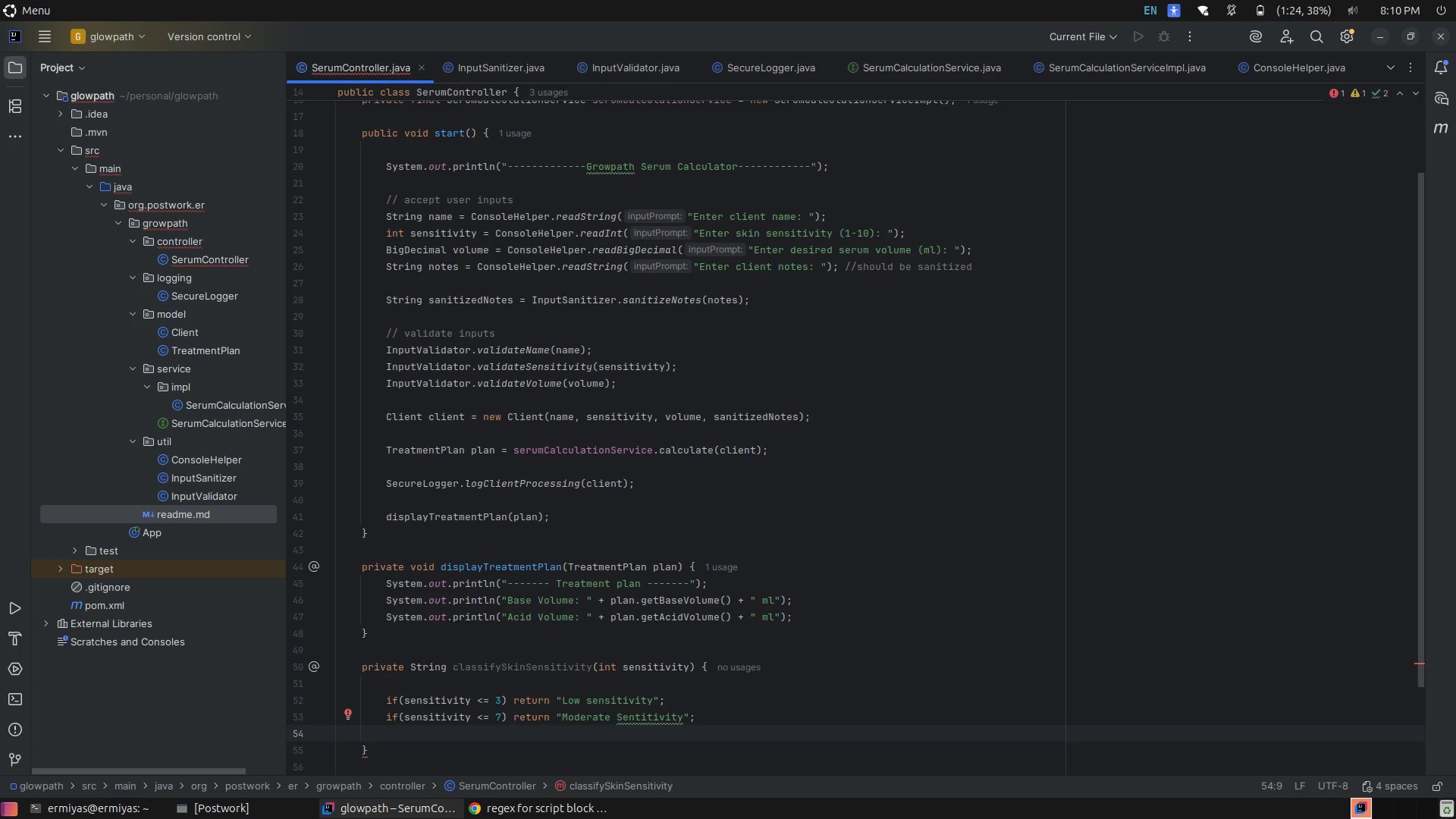 
type(re)
key(Tab)
type("High Sent)
key(Backspace)
type(sitivity)
 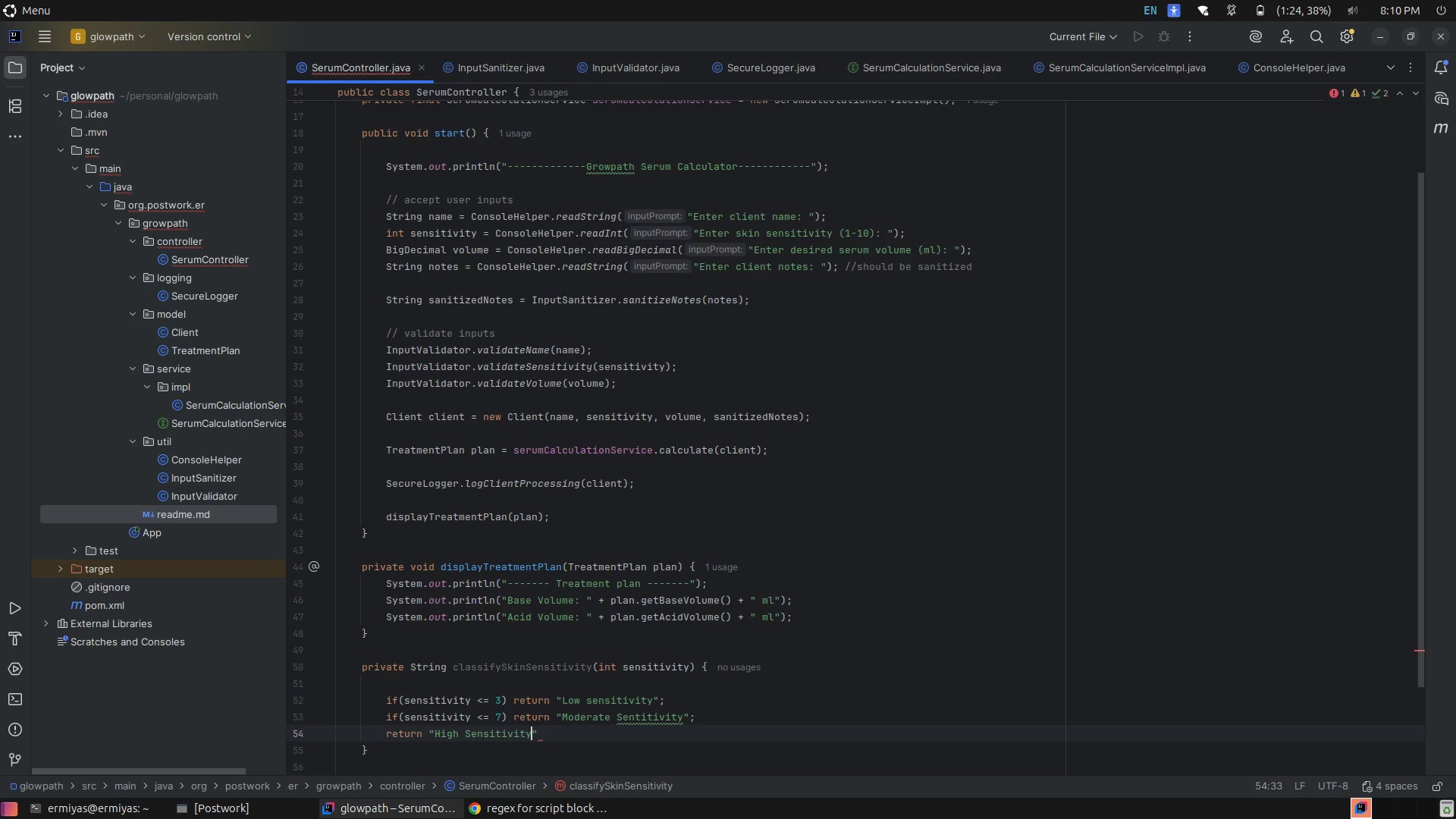 
key(ArrowRight)
 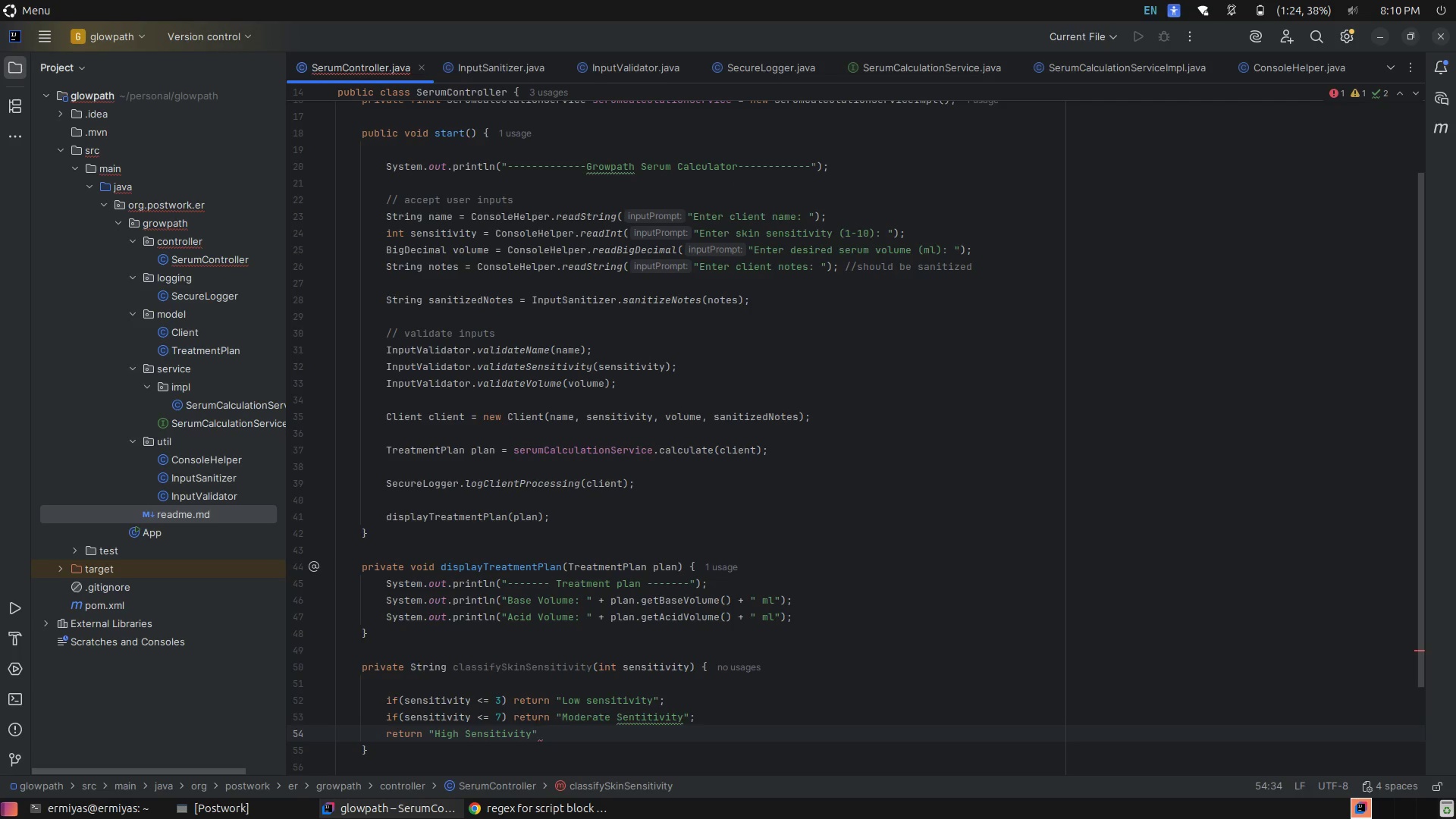 
key(Semicolon)
 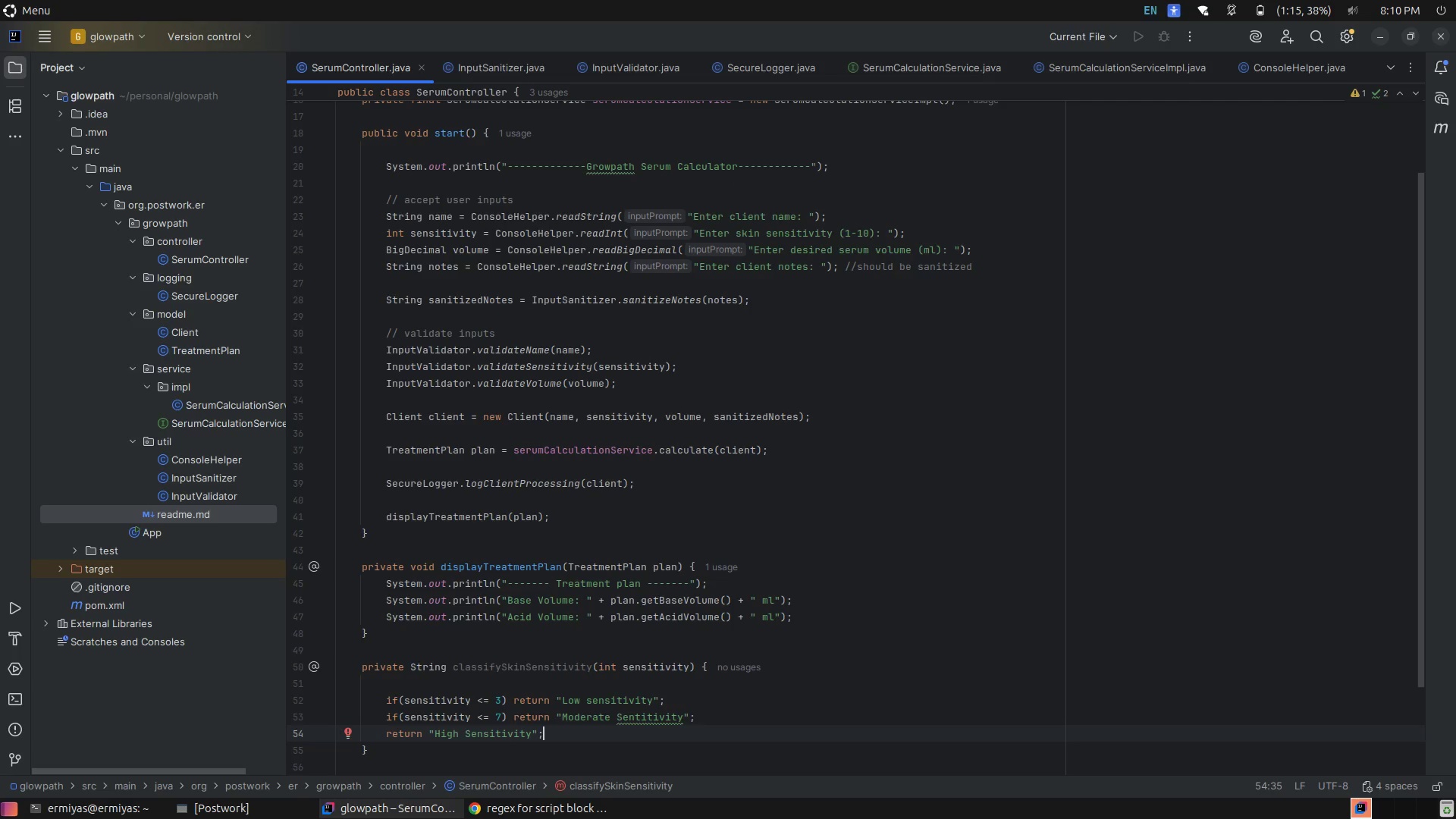 
wait(16.06)
 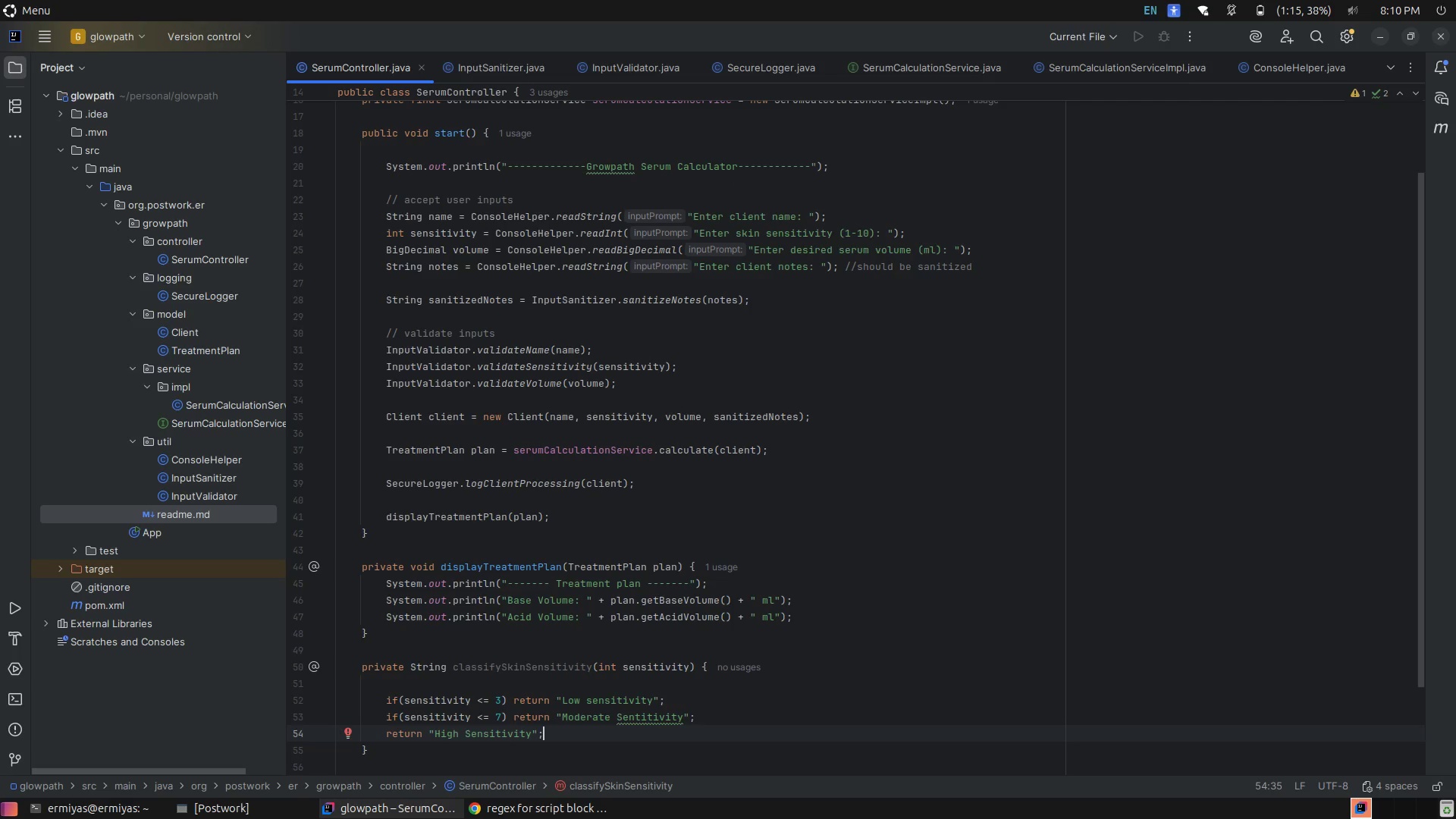 
scroll: coordinate [689, 661], scroll_direction: down, amount: 5.0
 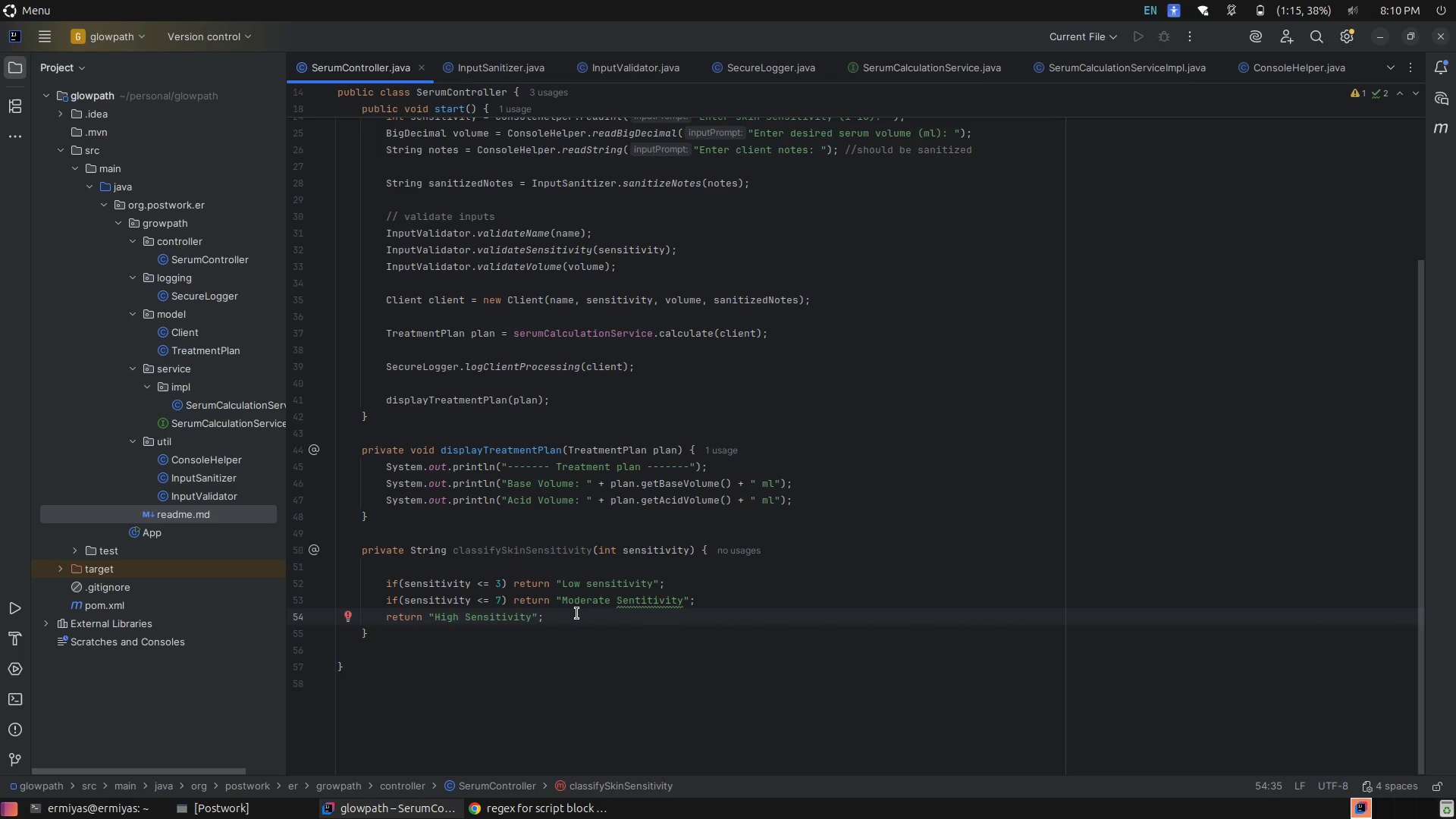 
left_click([577, 613])
 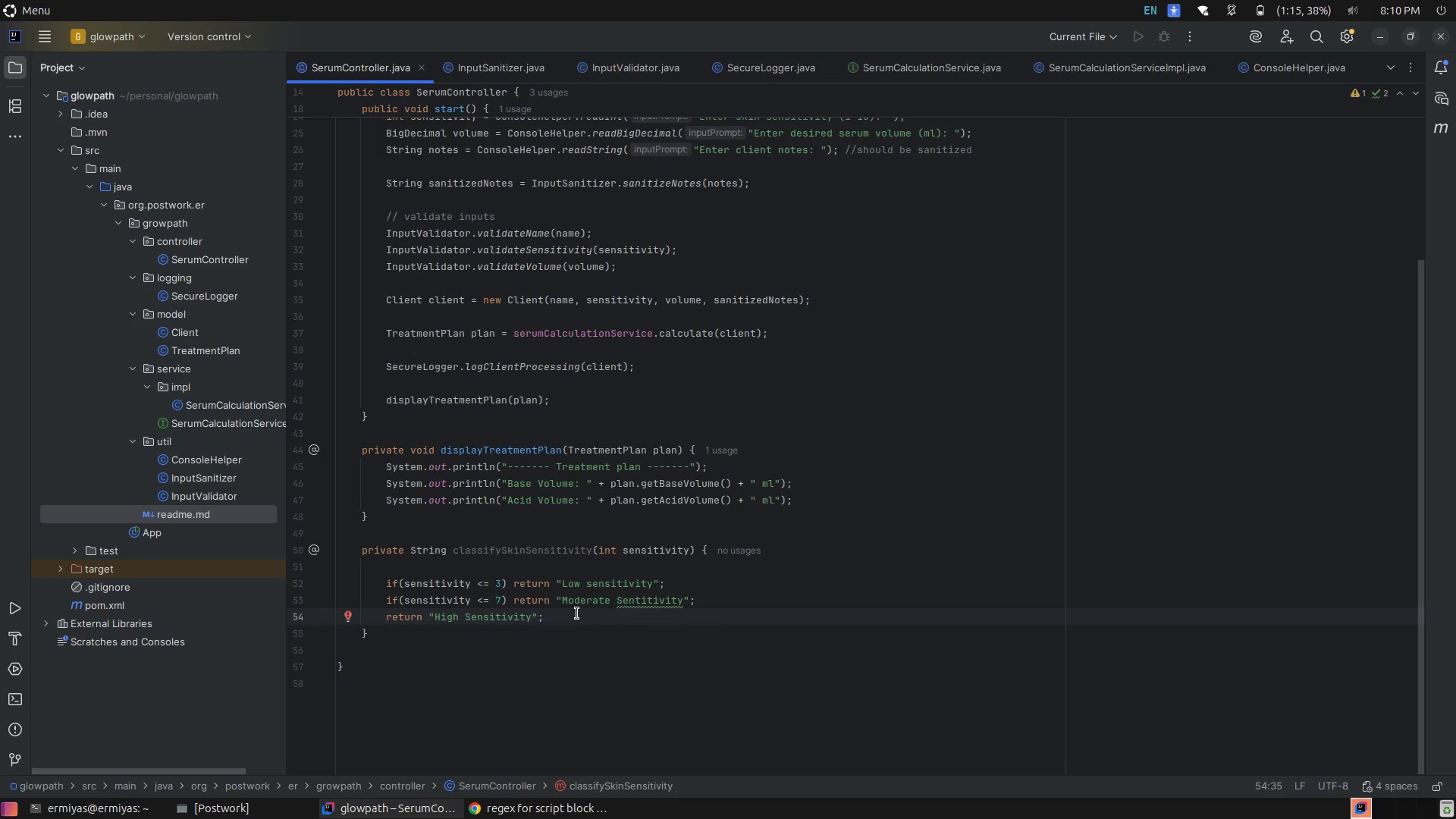 
wait(5.8)
 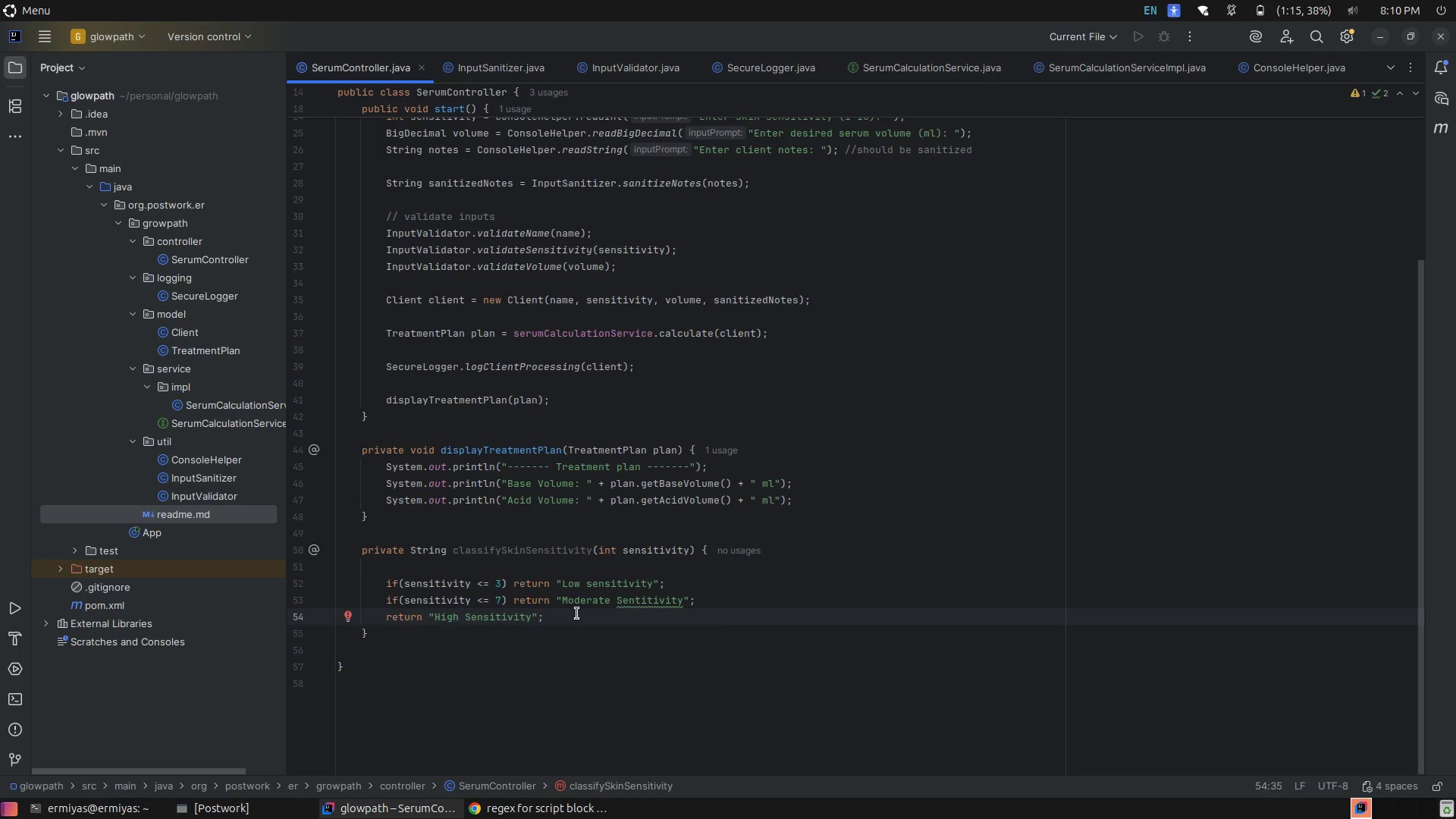 
left_click([617, 566])
 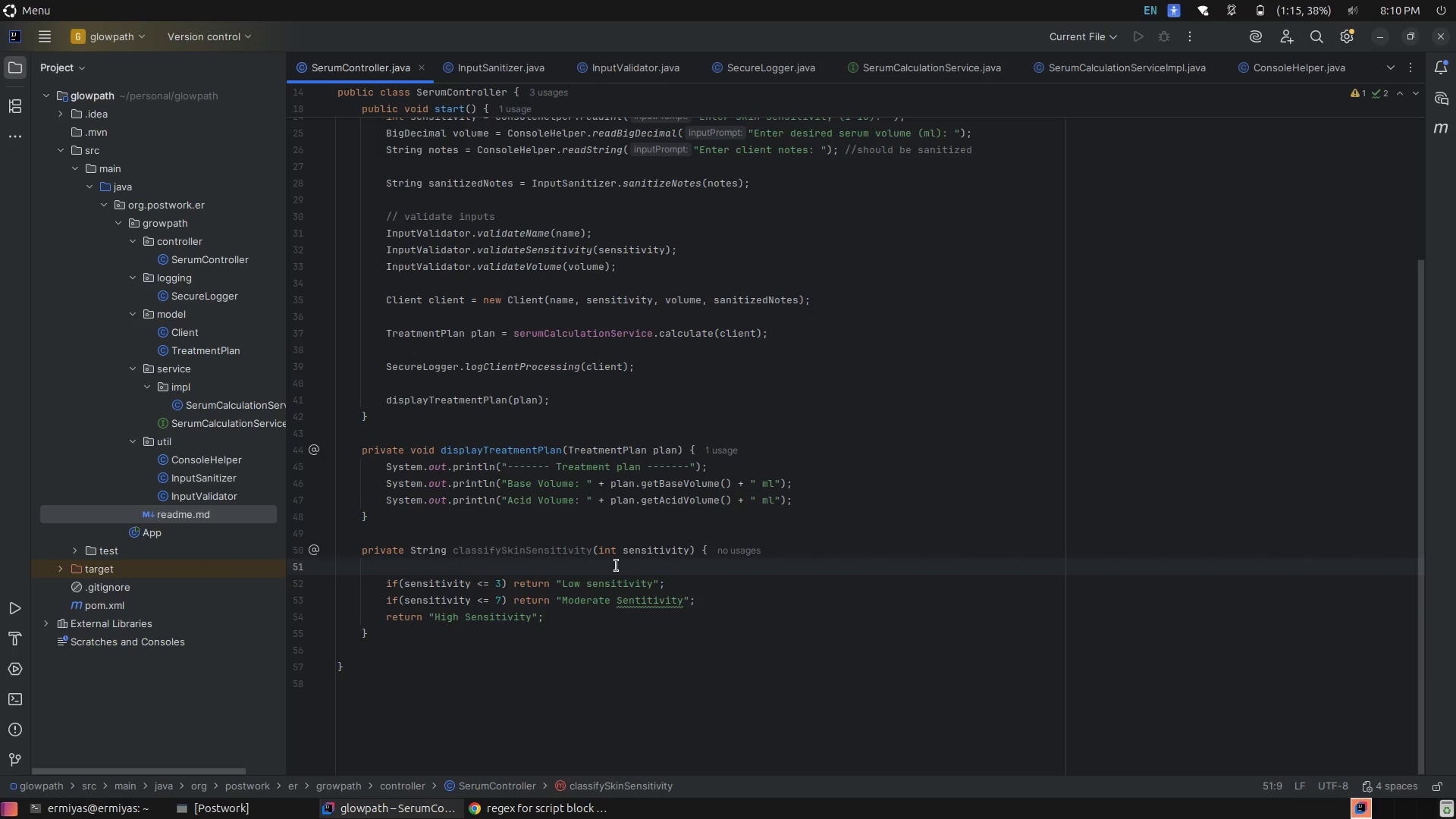 
key(Backspace)
 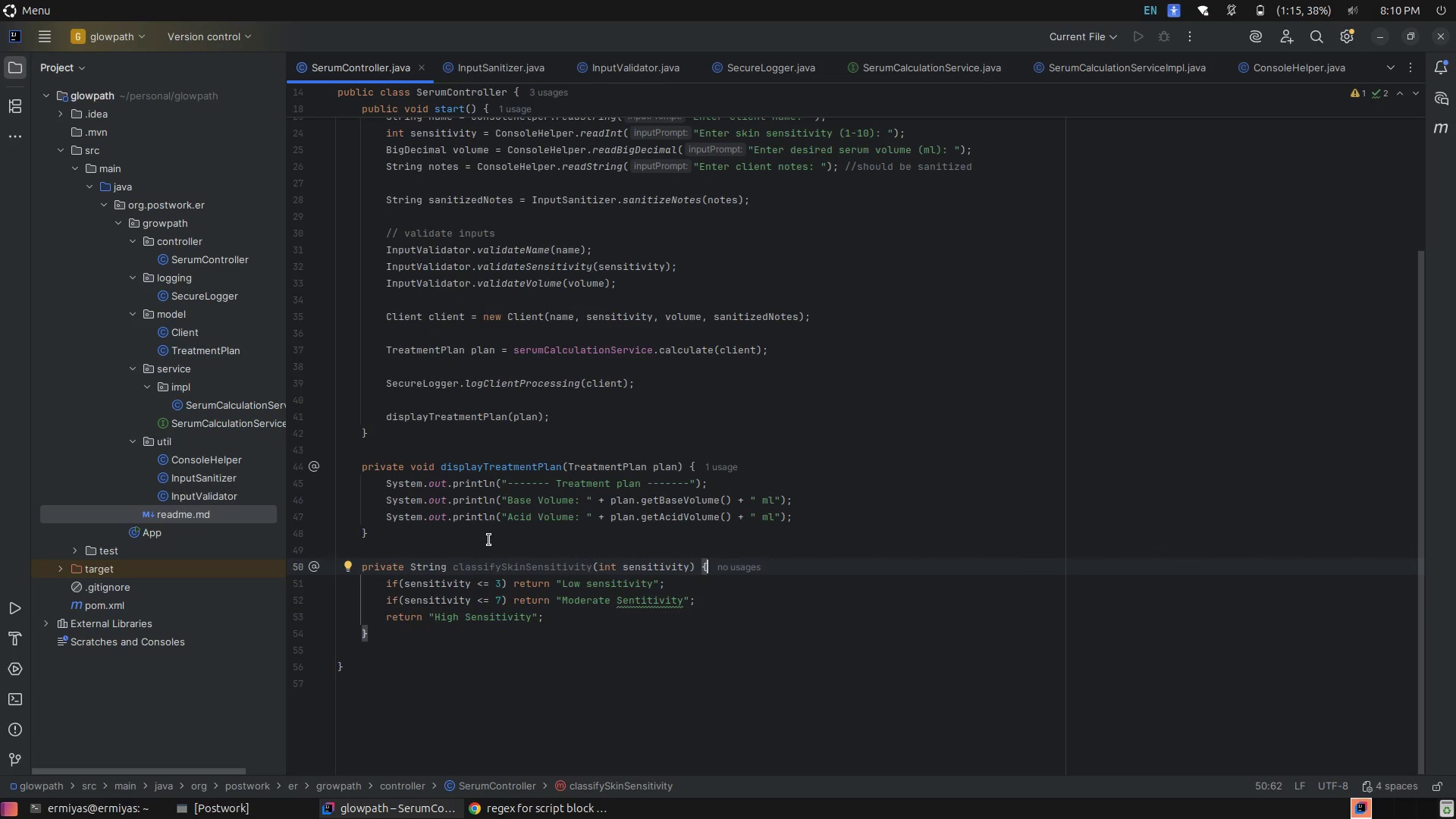 
double_click([496, 581])
 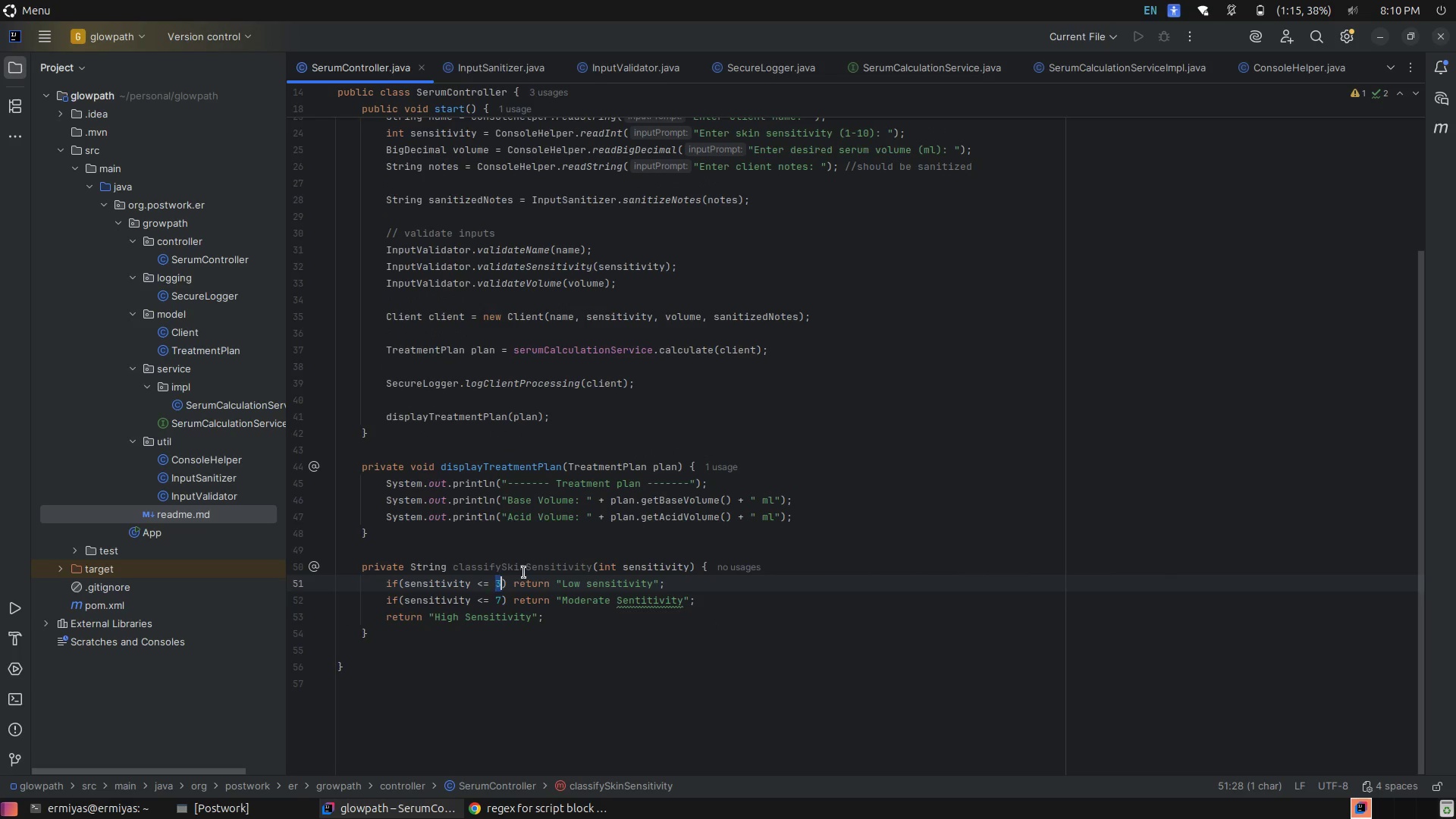 
left_click([524, 573])
 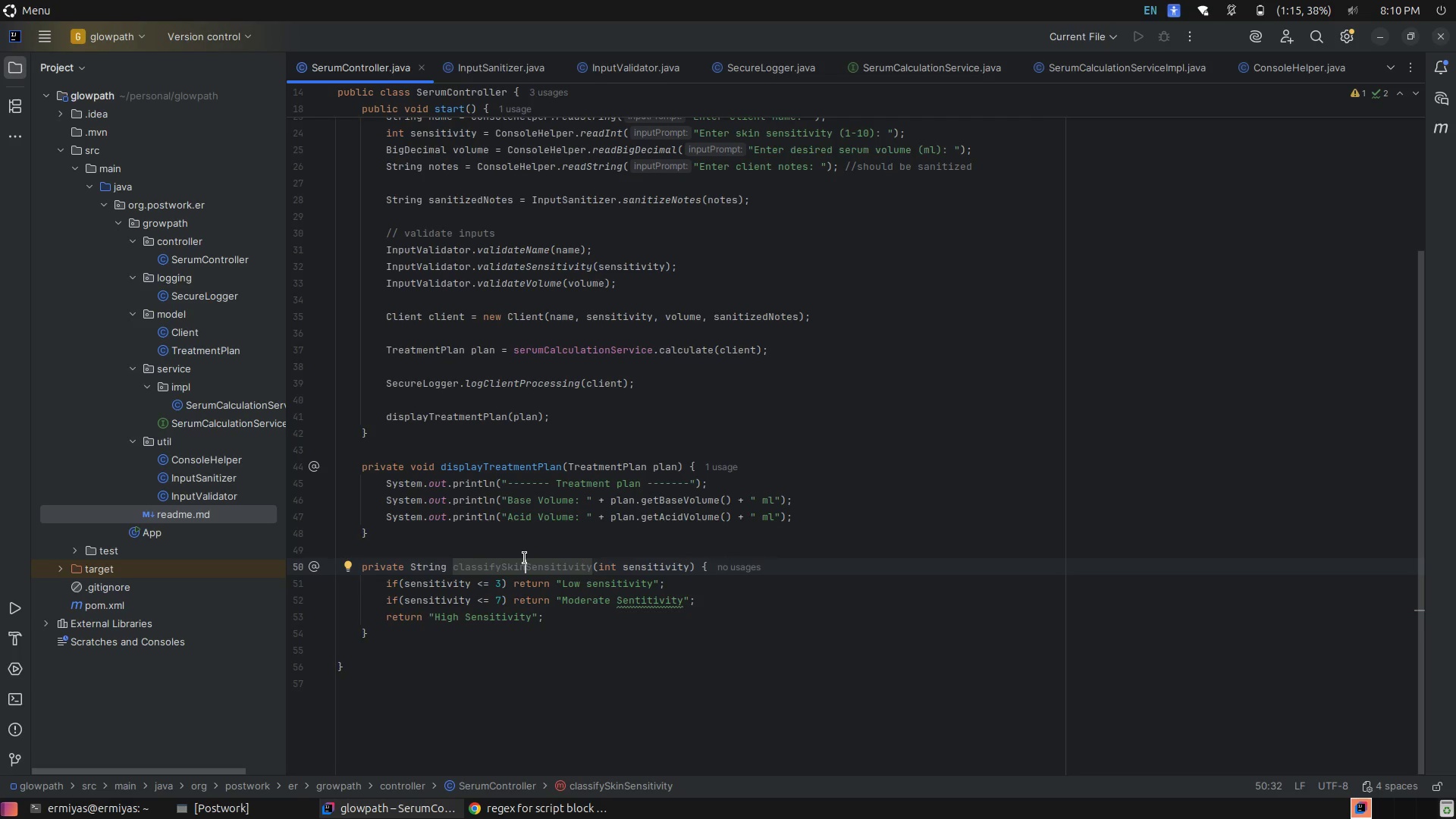 
mouse_move([542, 541])
 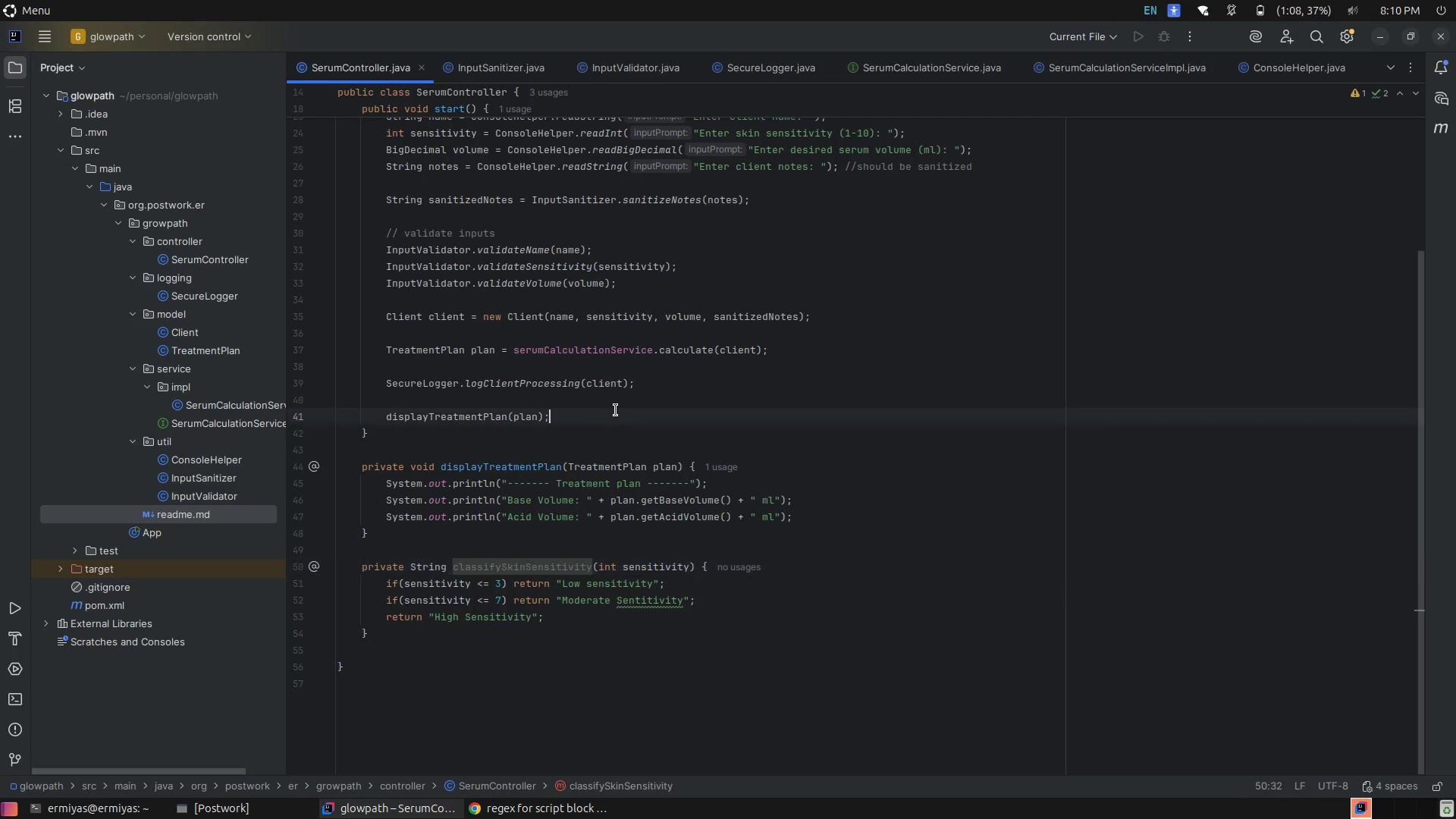 
left_click([616, 410])
 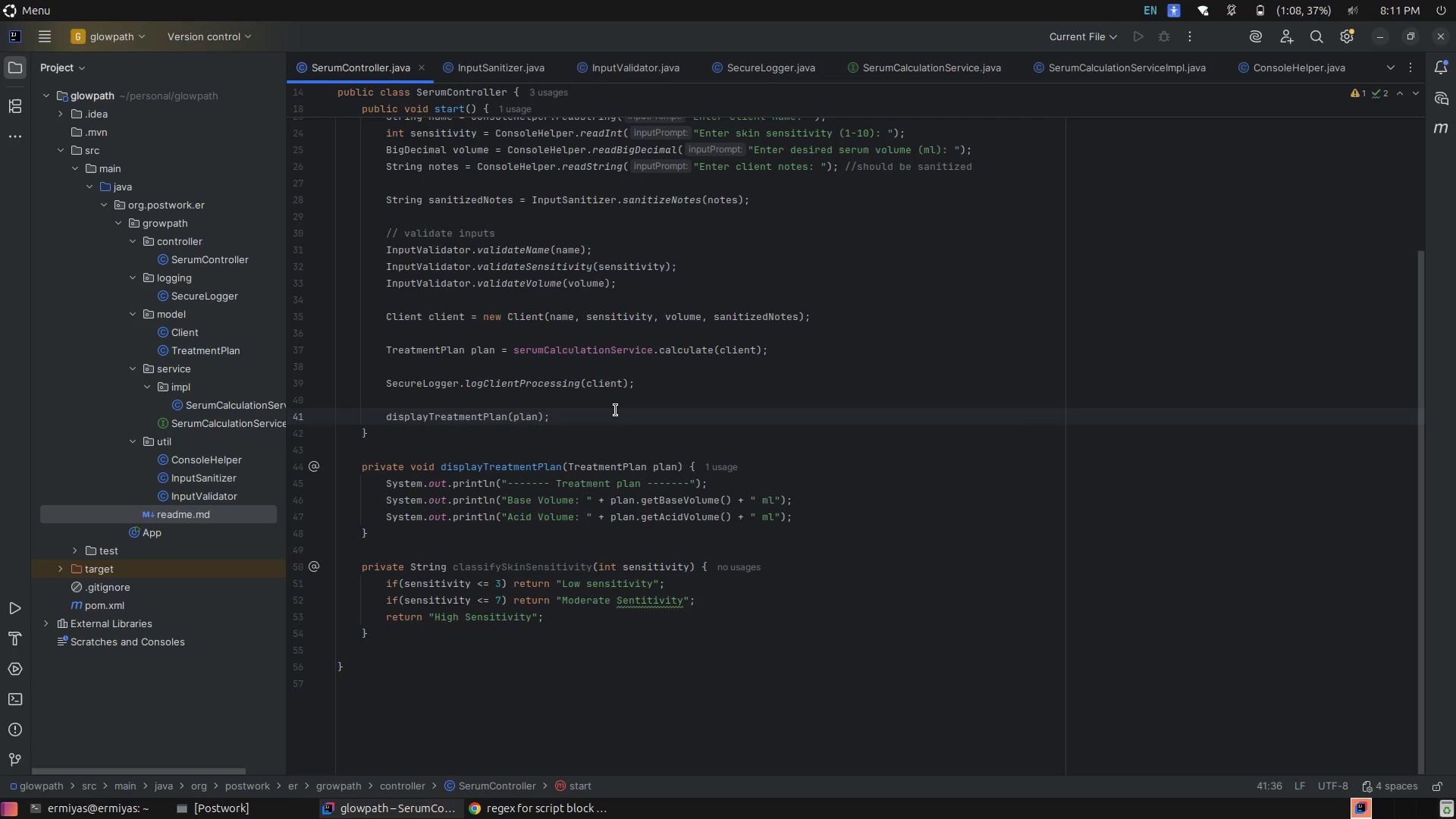 
key(Enter)
 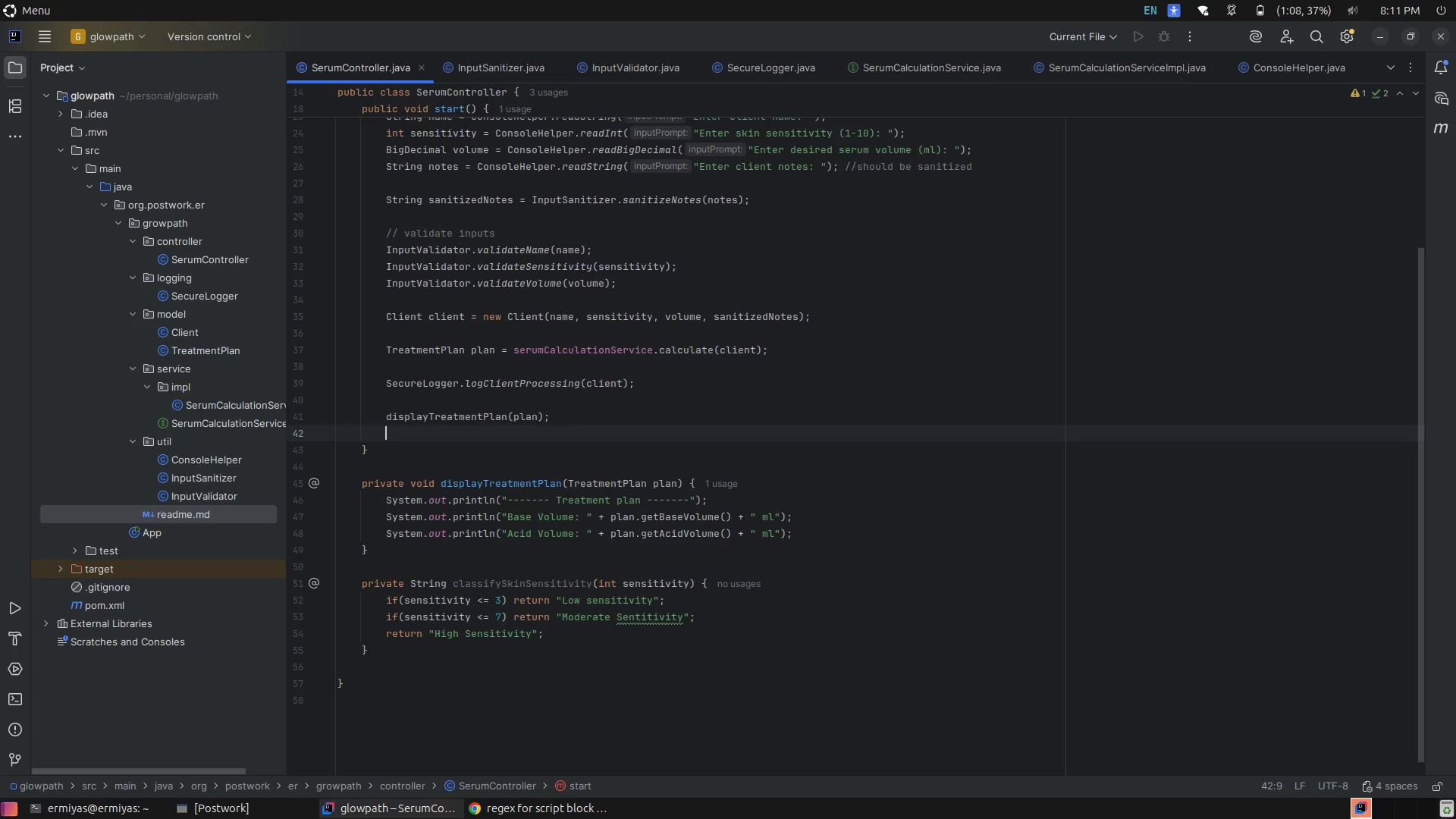 
wait(7.13)
 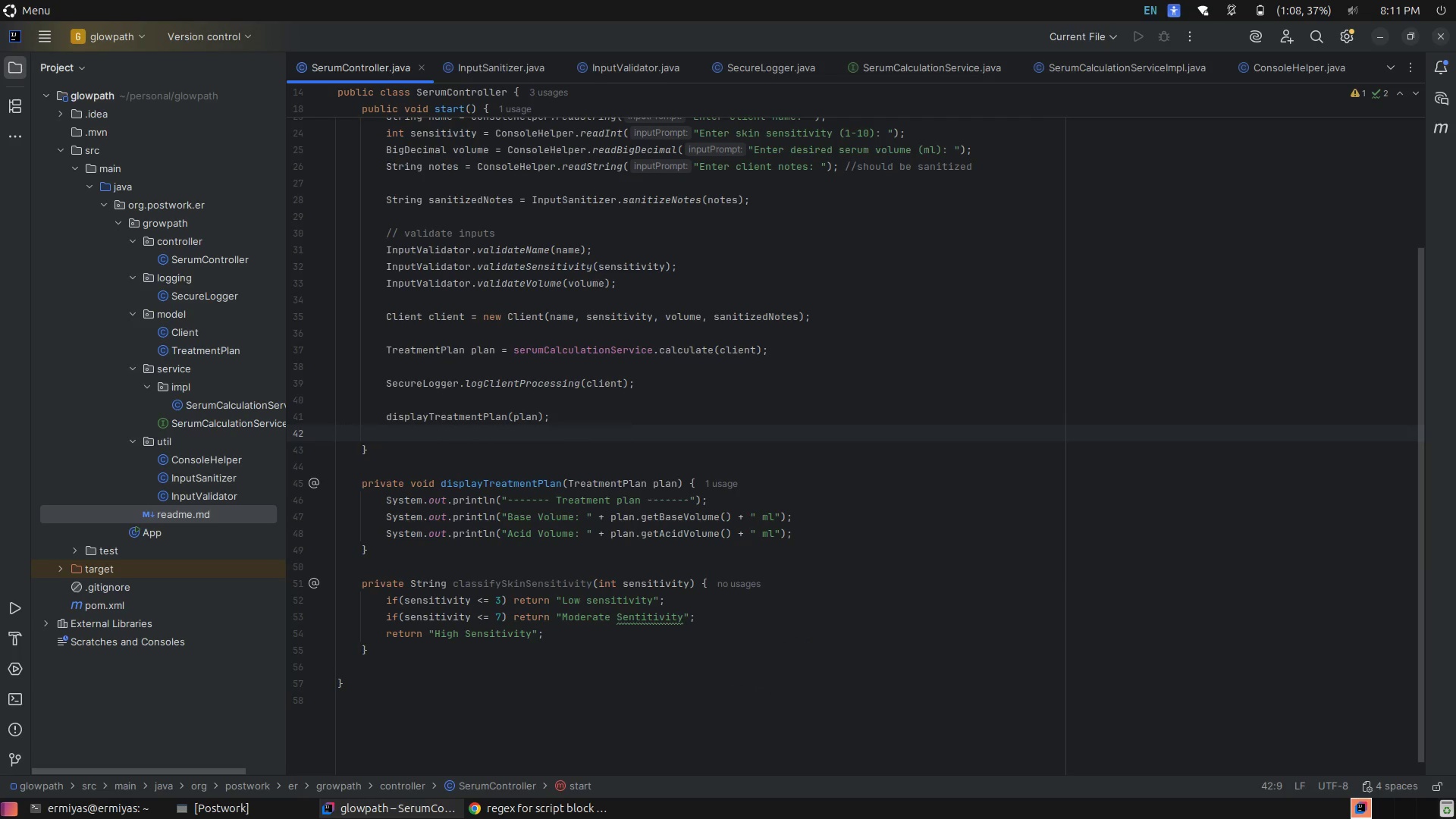 
key(ArrowDown)
 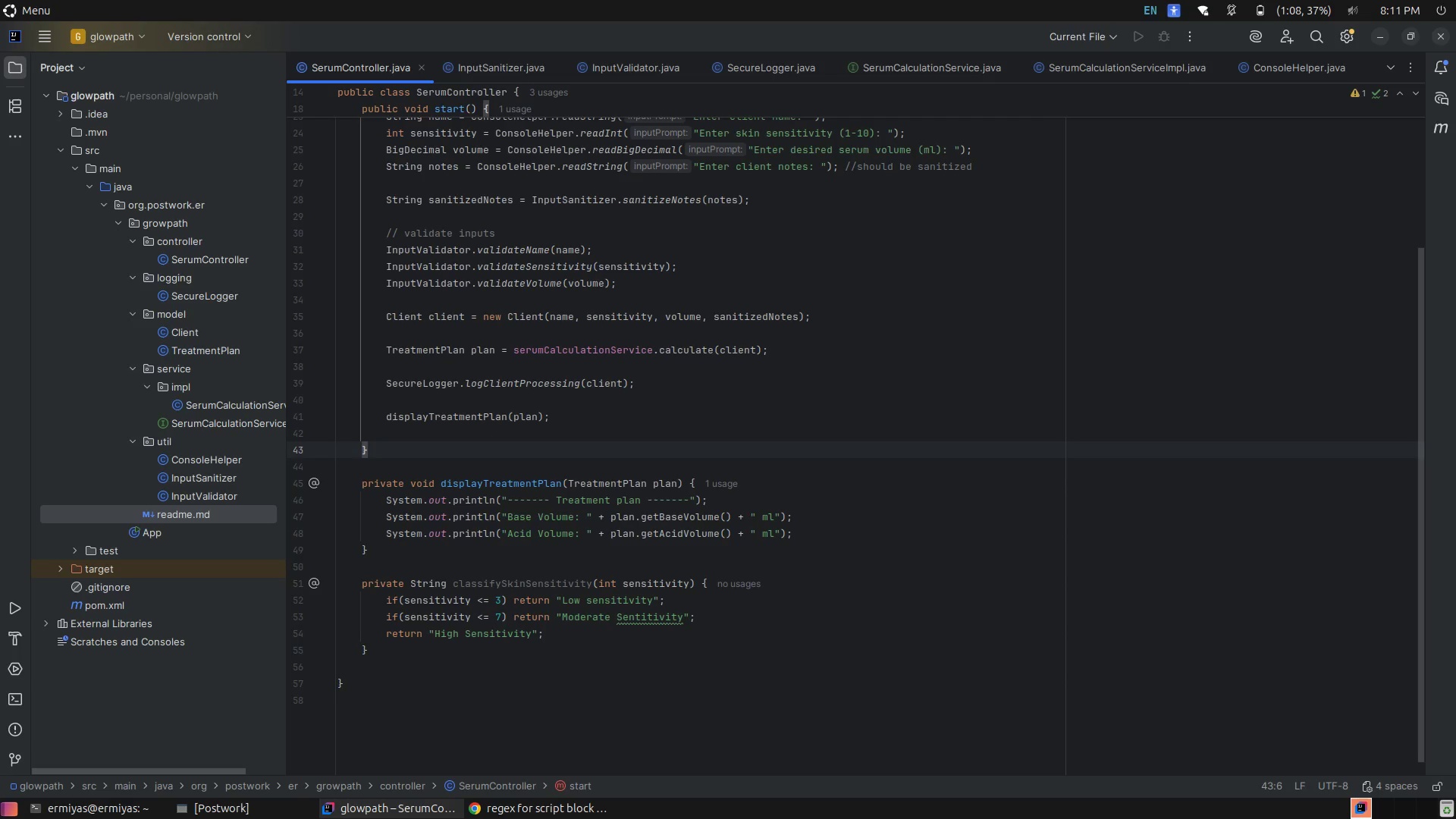 
type(cla)
key(Backspace)
 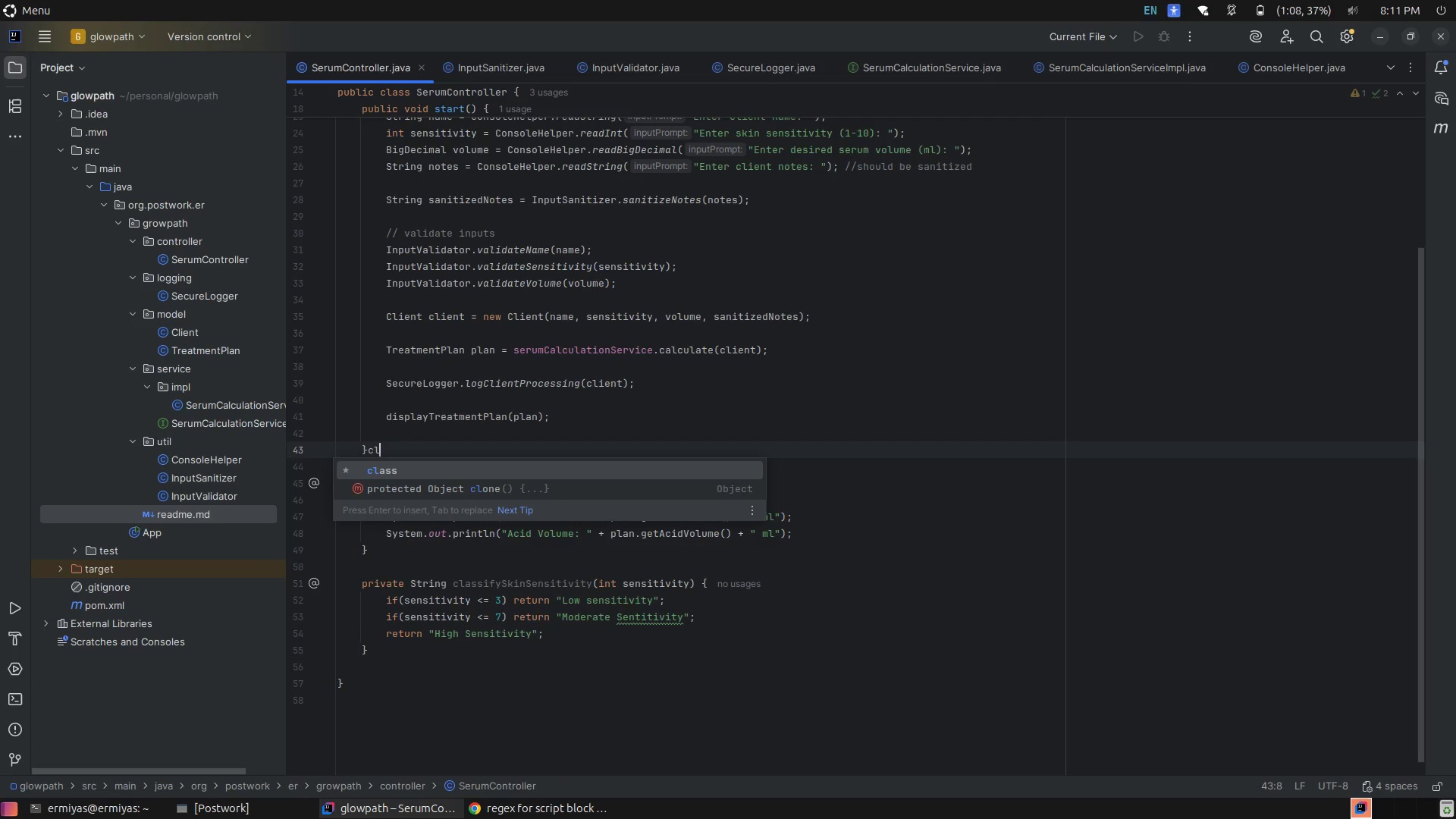 
key(Control+Z)
 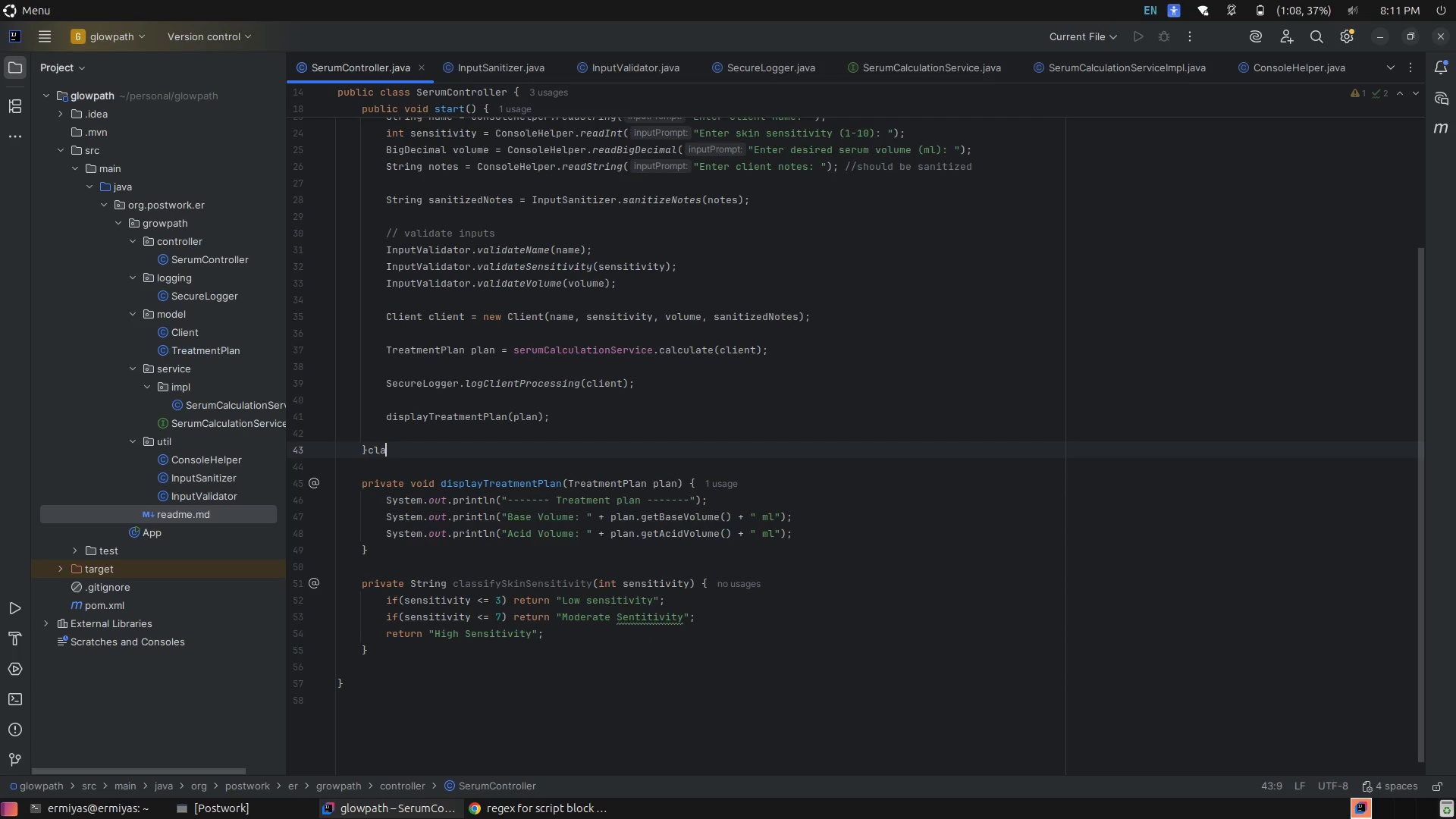 
key(Control+Z)
 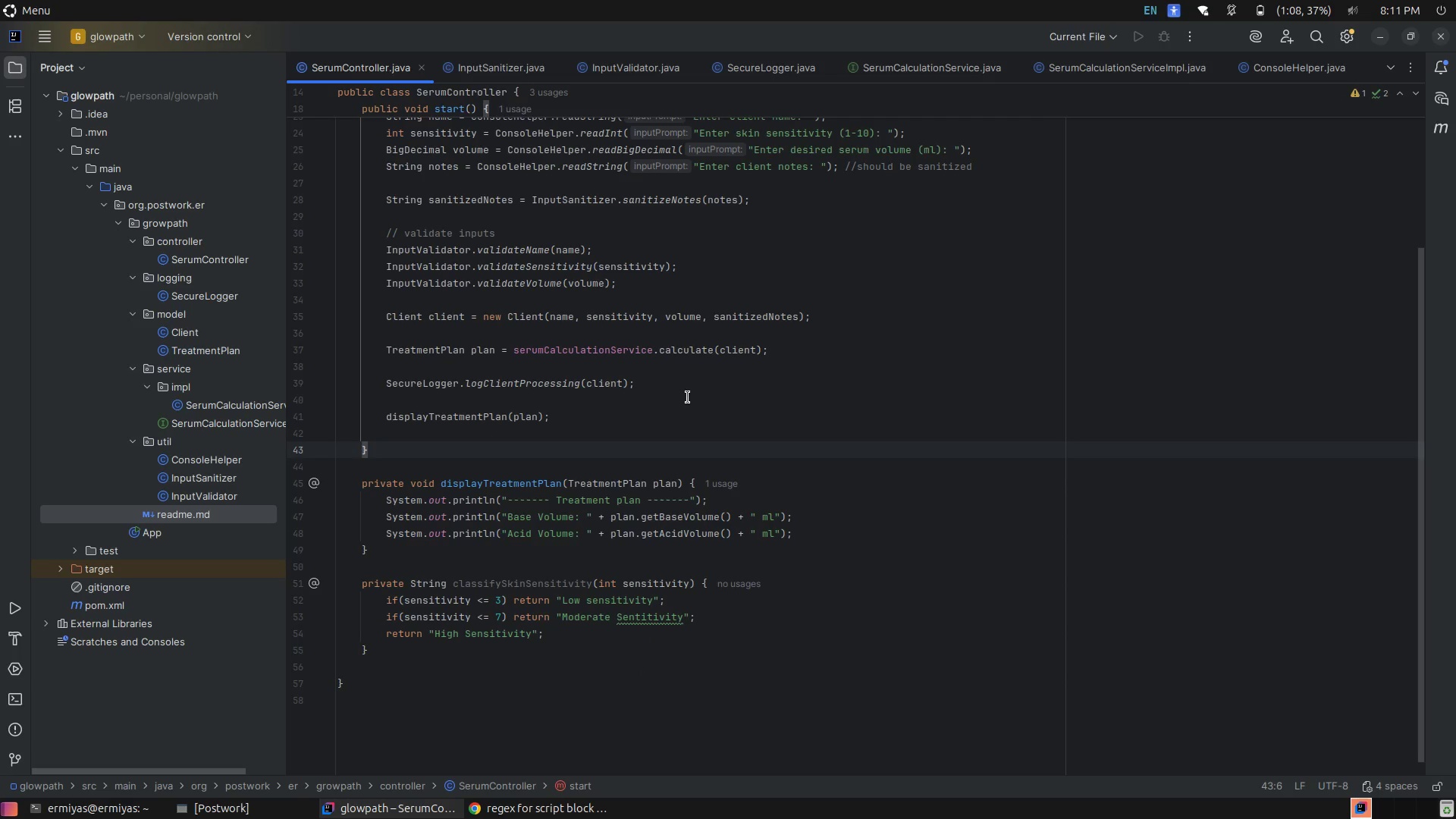 
left_click([605, 426])
 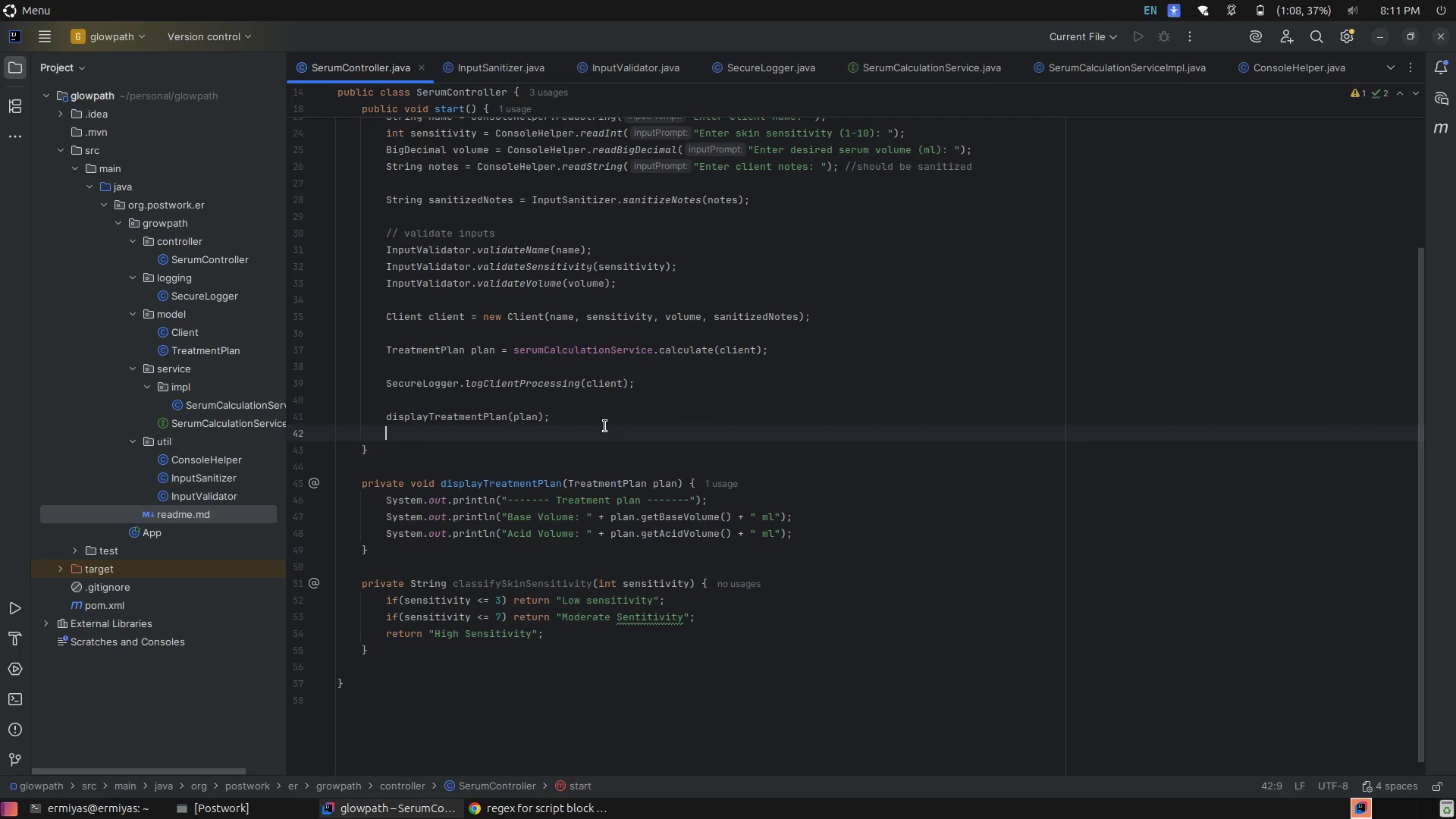 
key(Enter)
 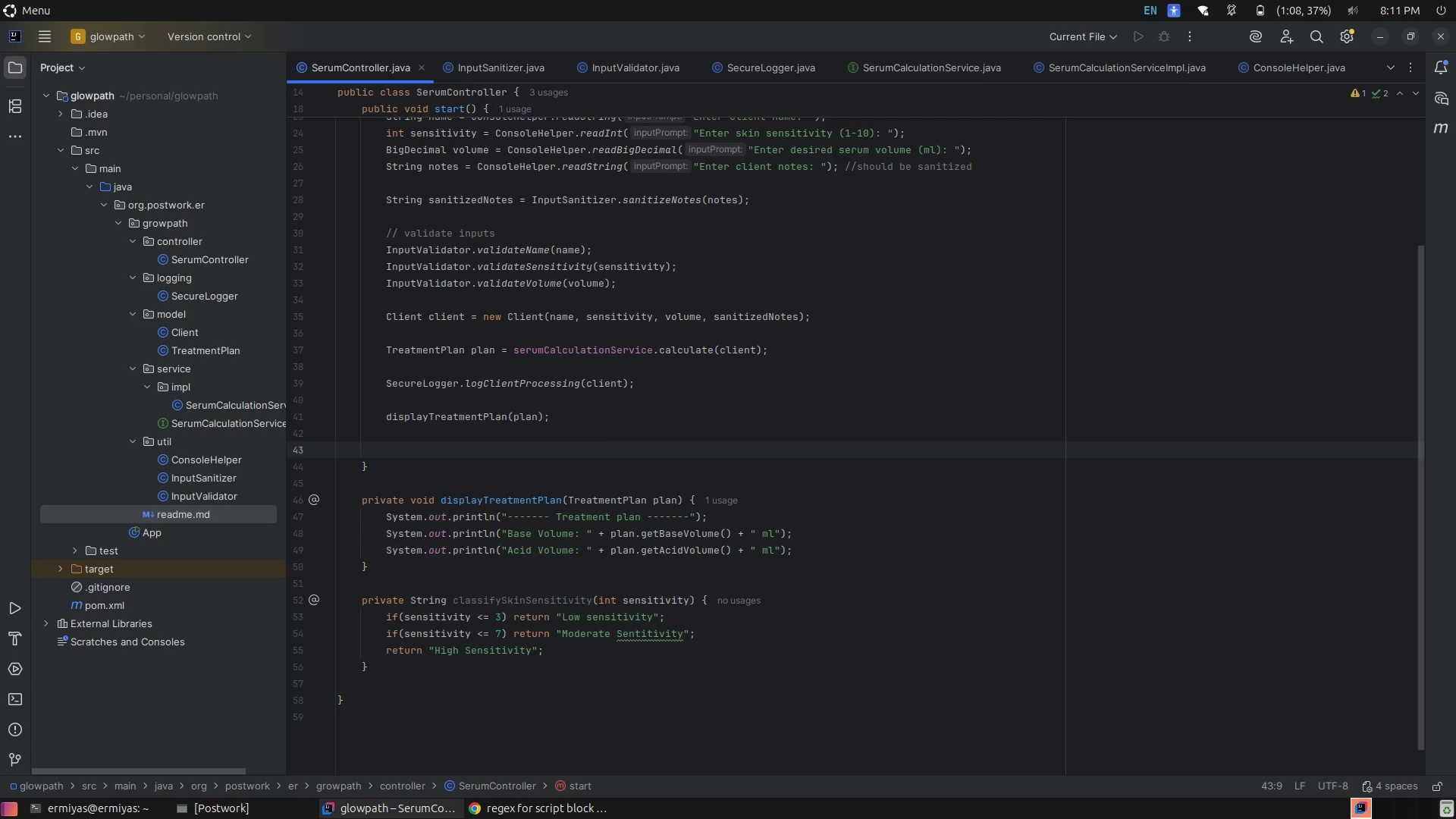 
type(ca)
key(Backspace)
type(lassify)
key(Tab)
 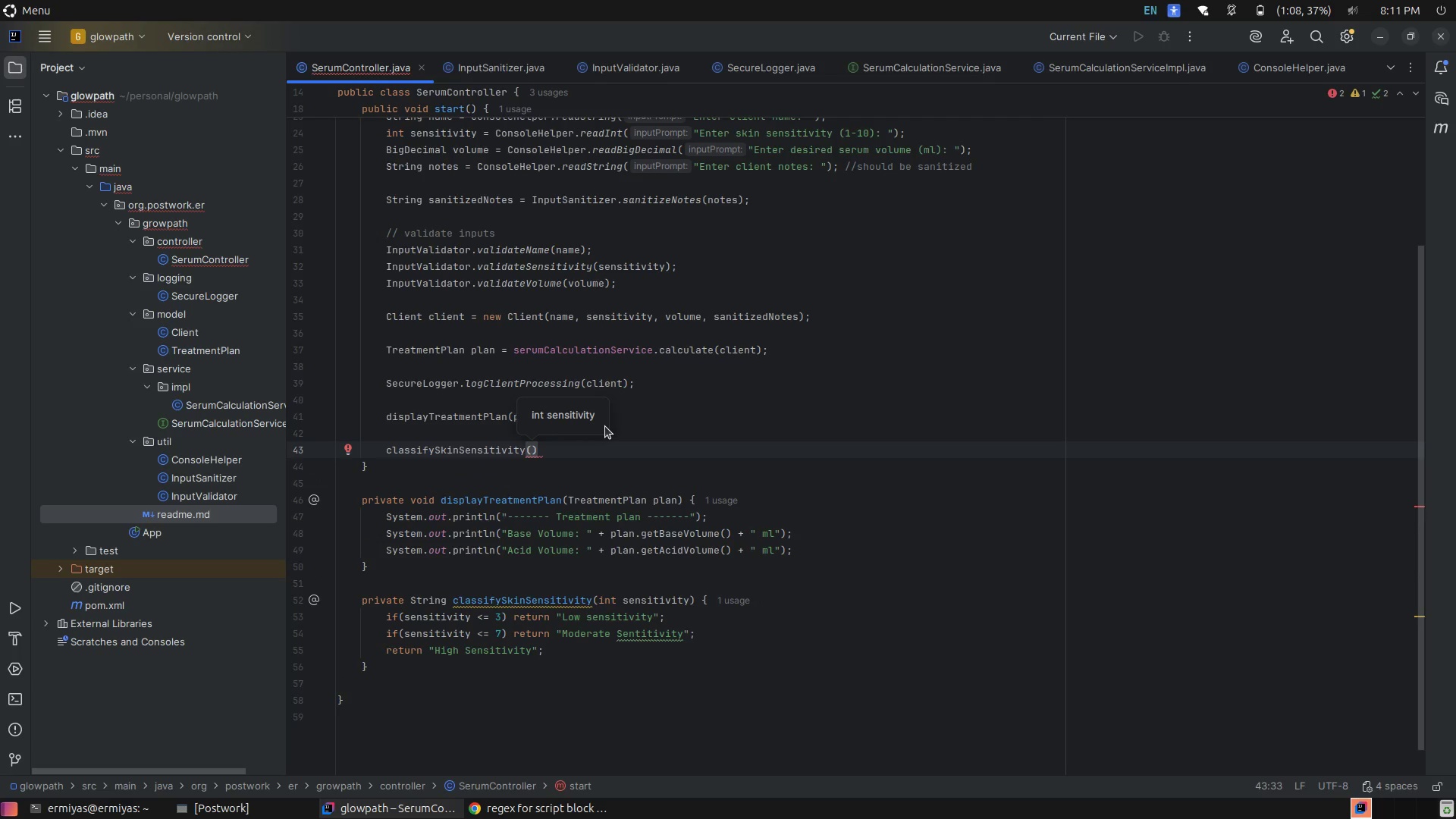 
type(se)
key(Tab)
 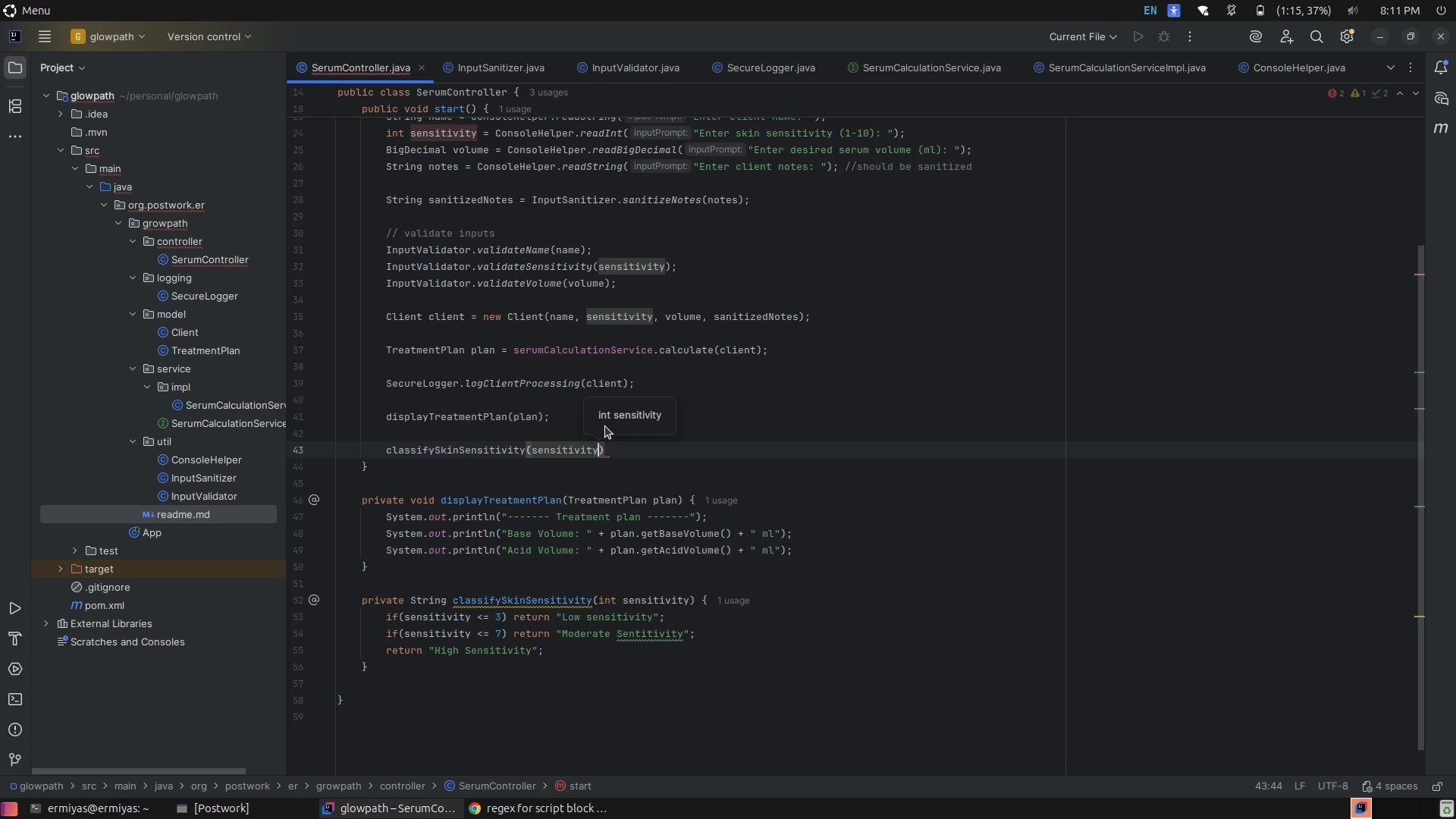 
key(ArrowRight)
 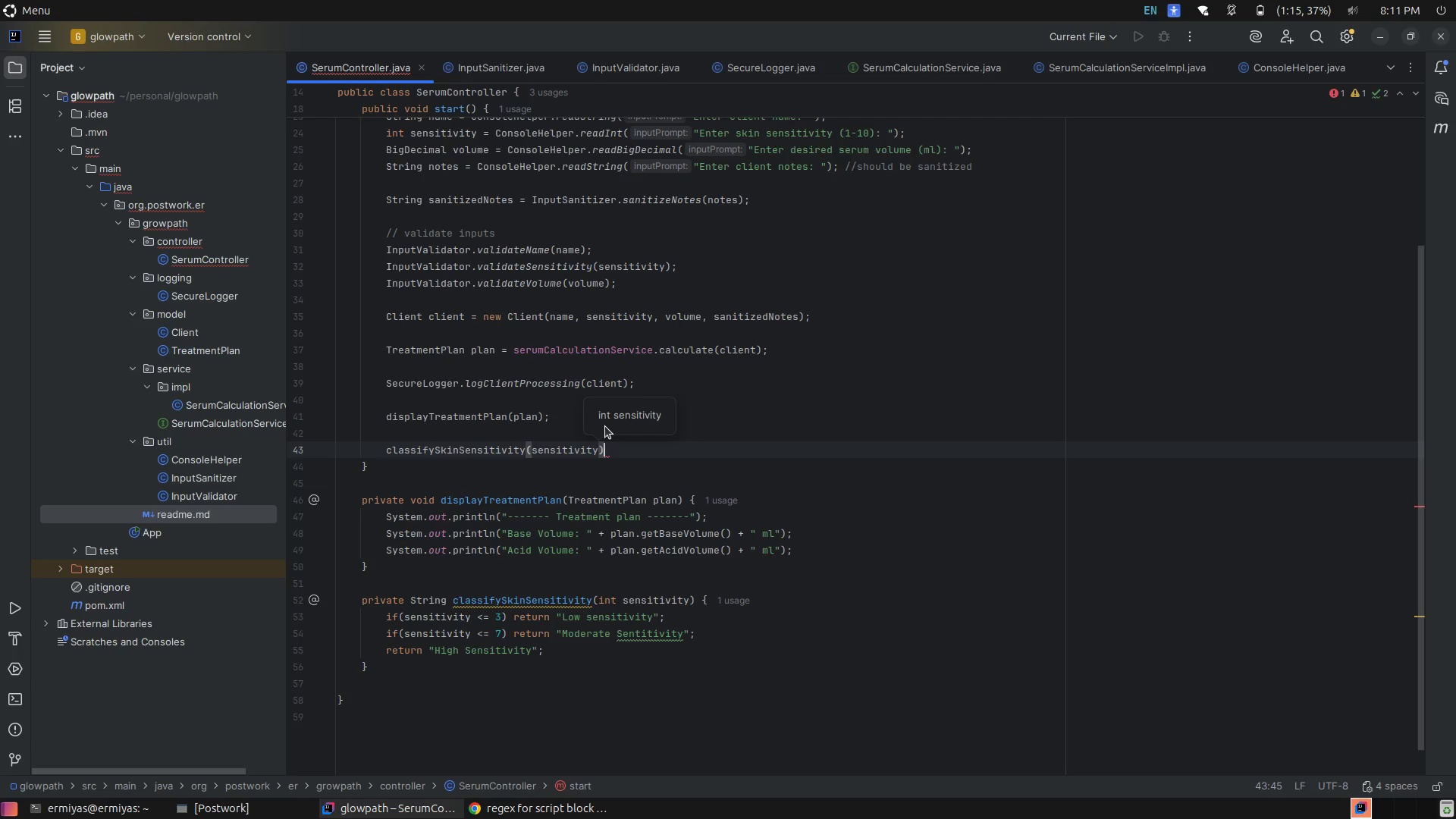 
key(Semicolon)
 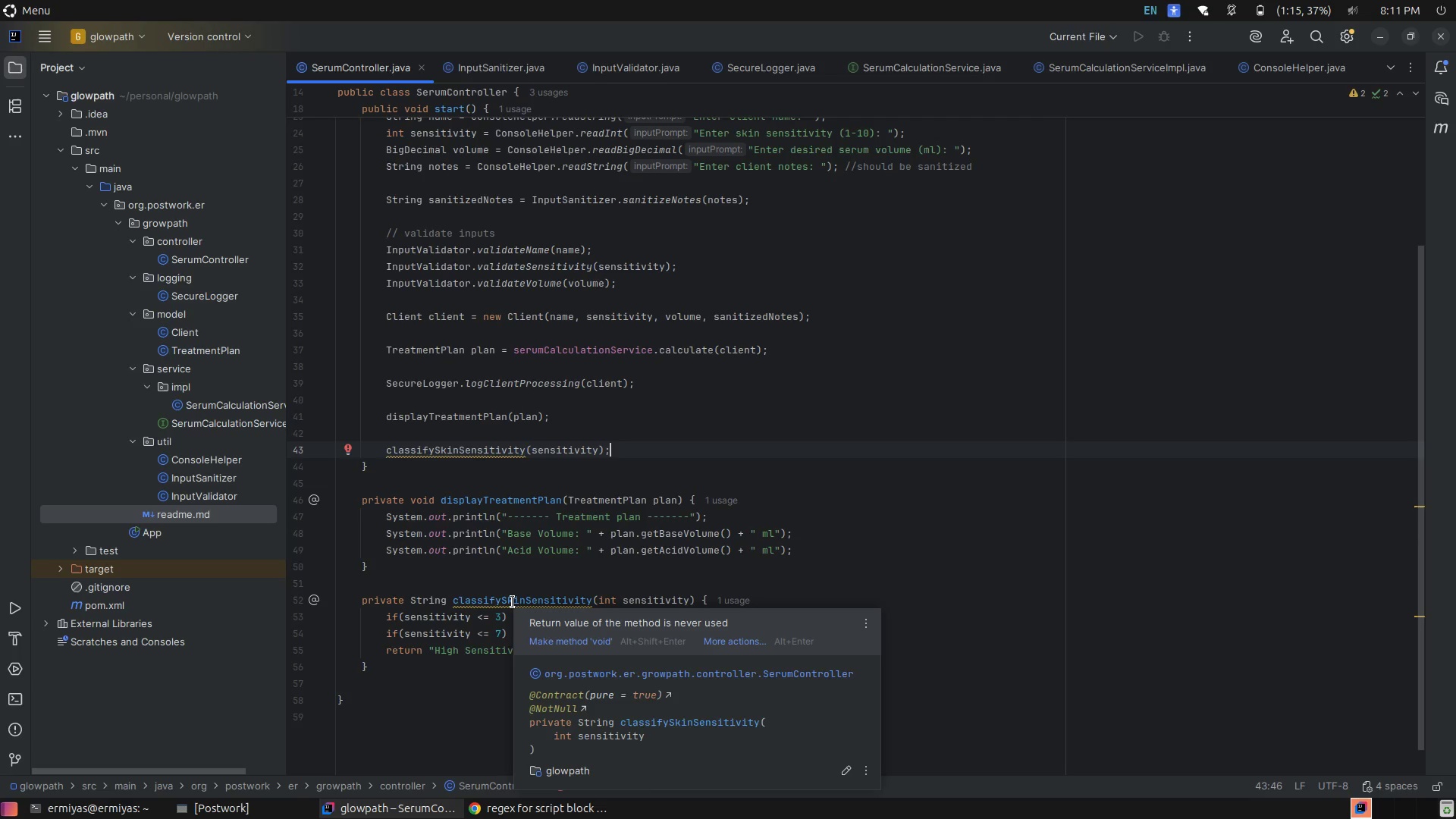 
wait(13.41)
 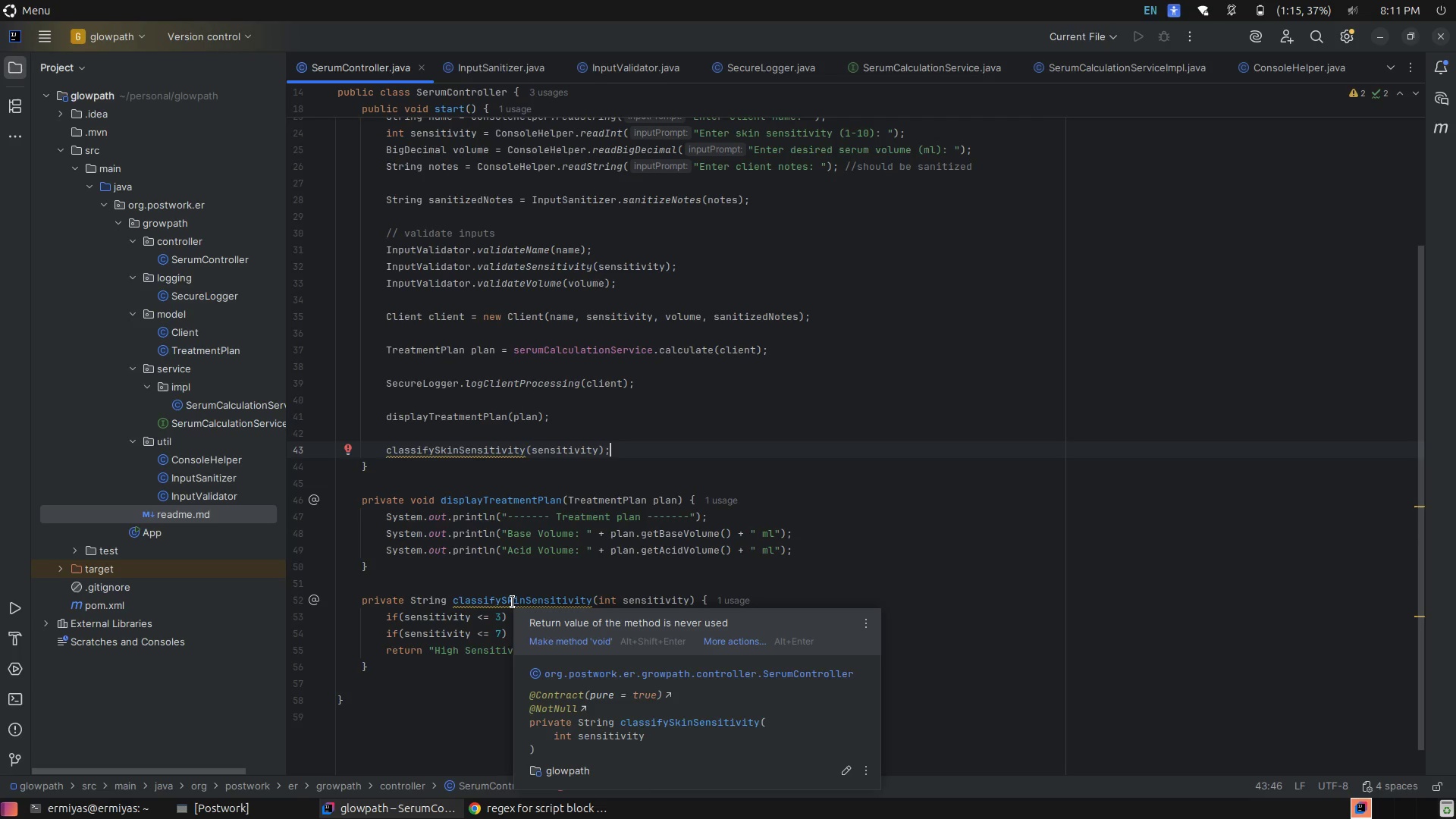 
left_click([388, 456])
 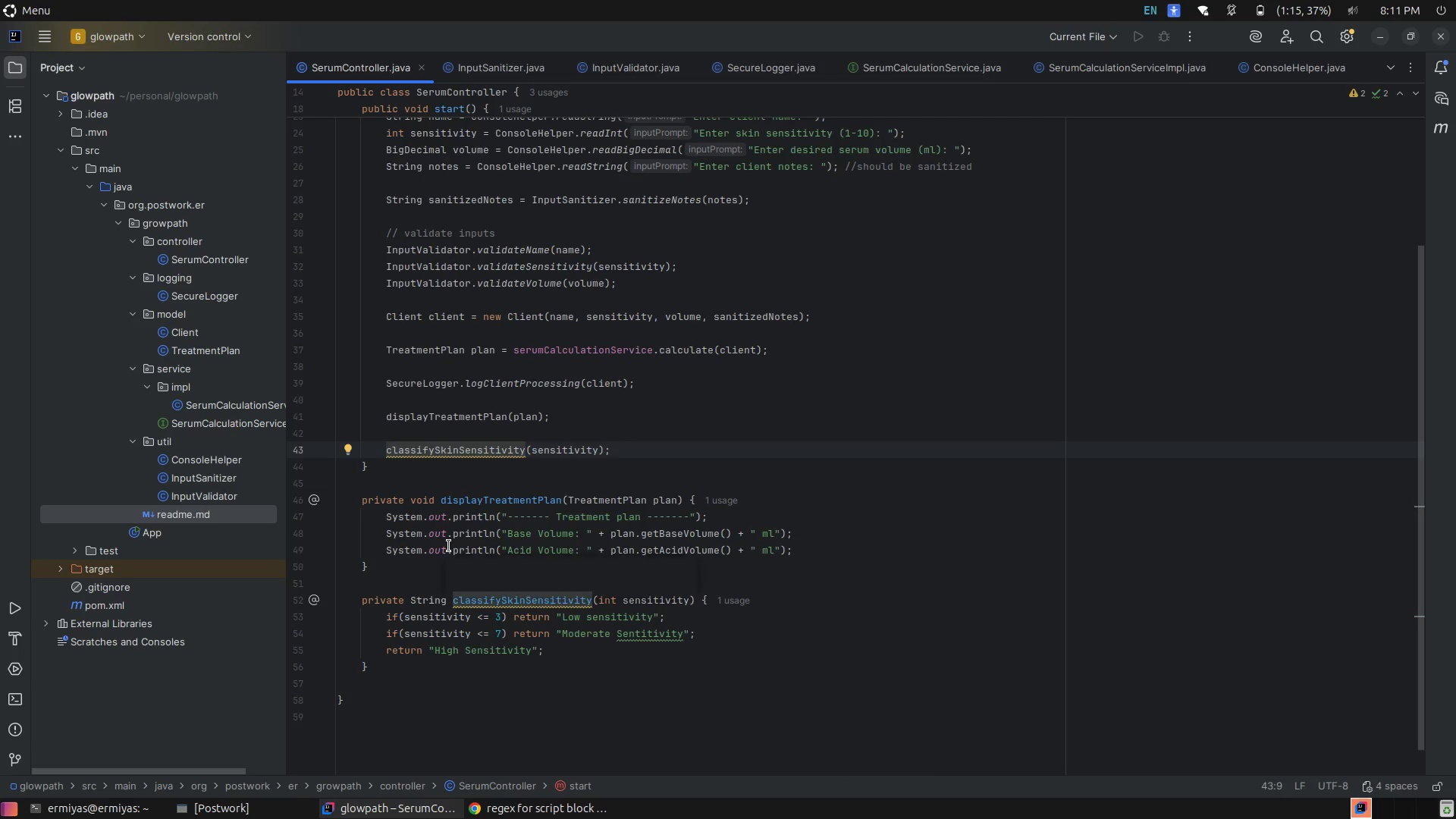 
type(sout)
key(Tab)
type([Home][Delete])
 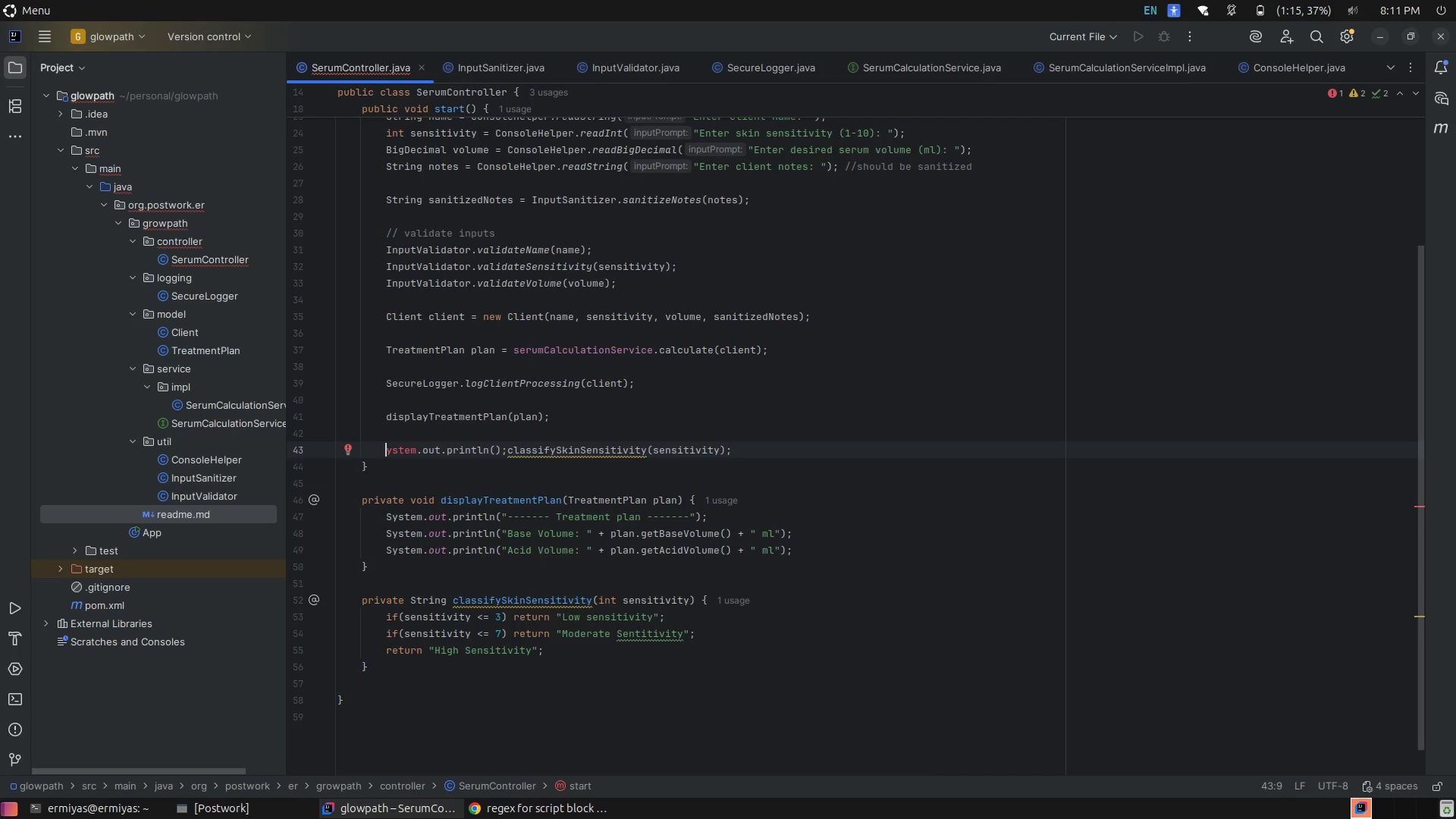 
key(Control+Z)
 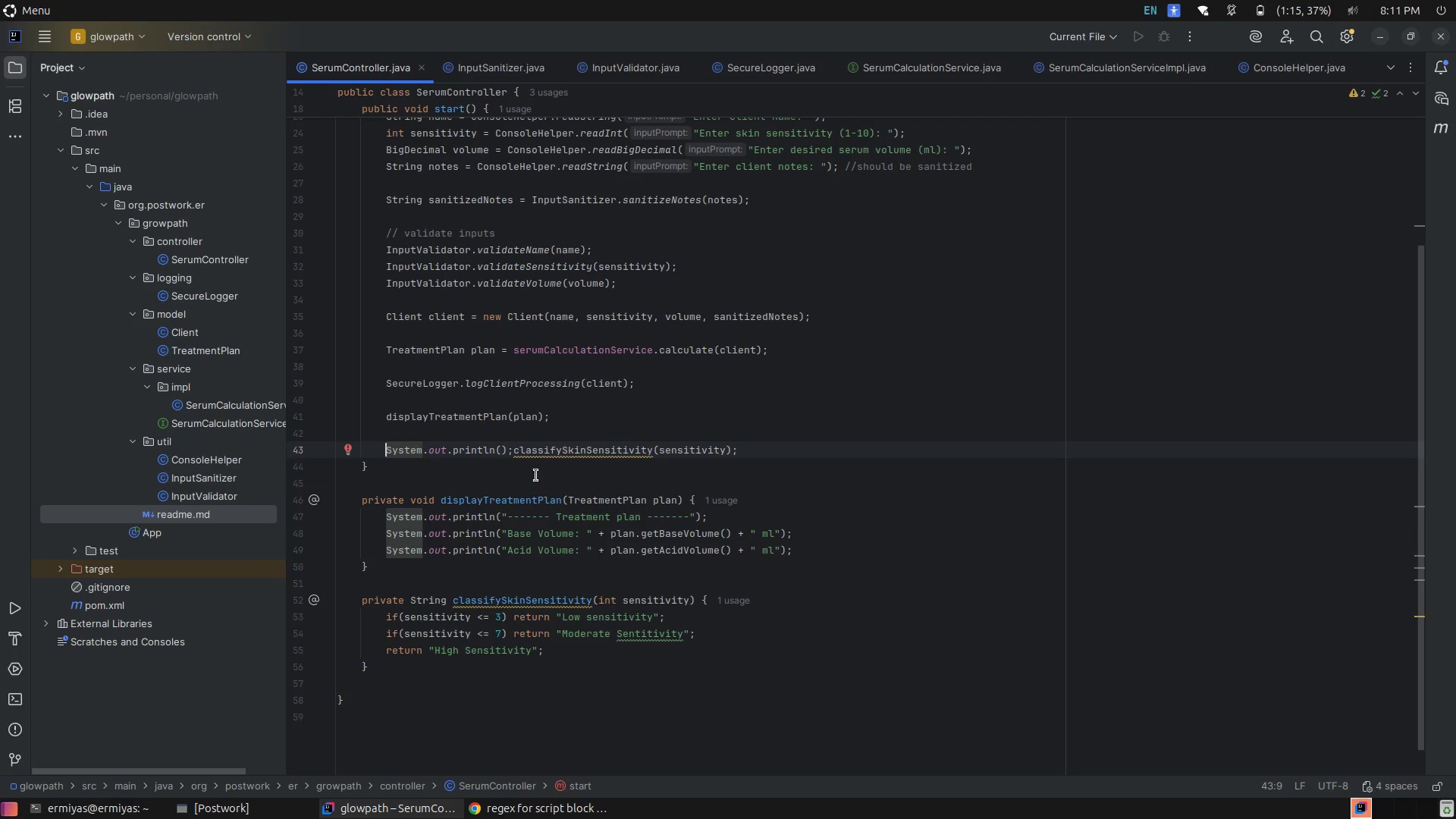 
left_click([514, 454])
 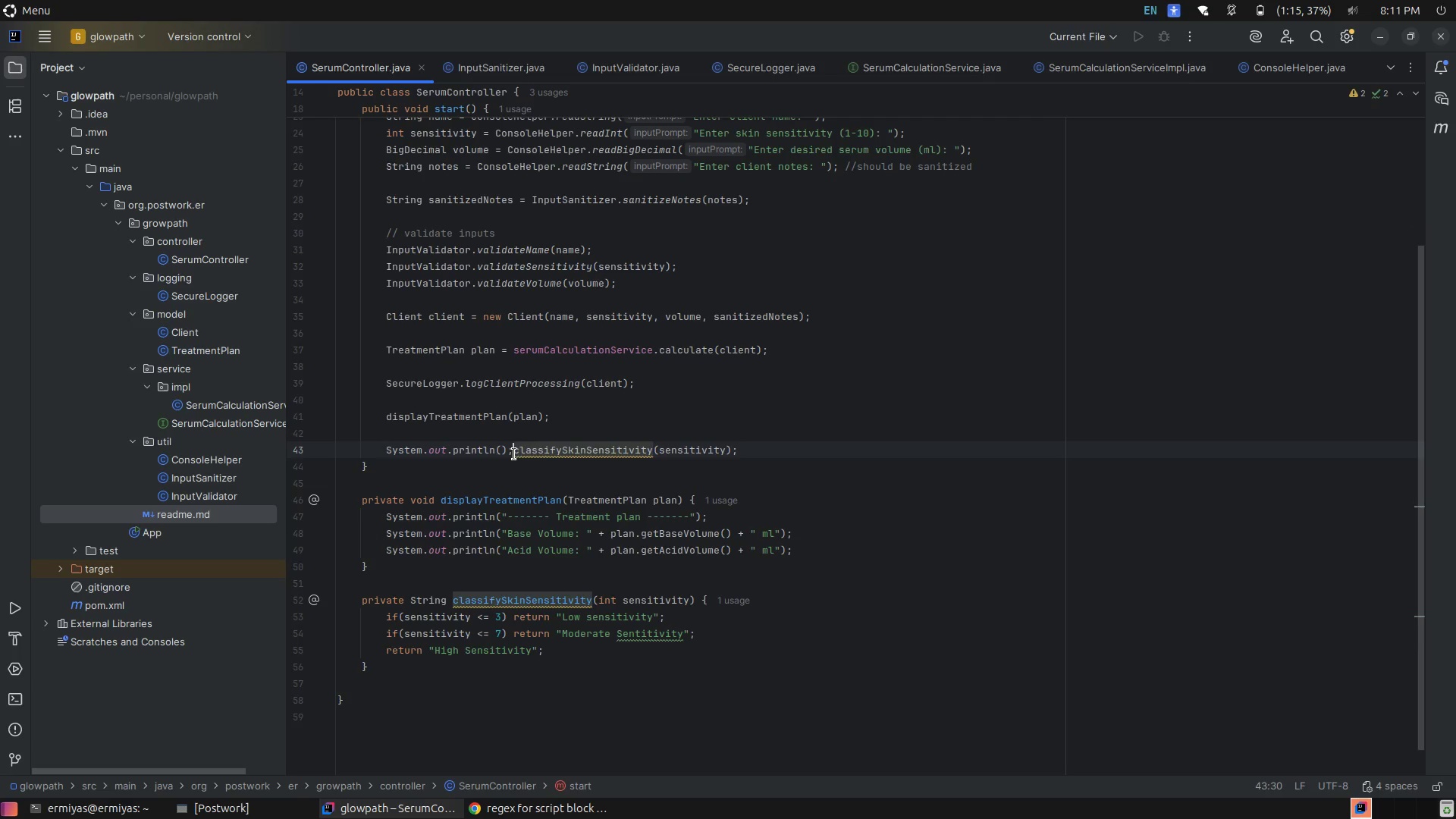 
key(Backspace)
 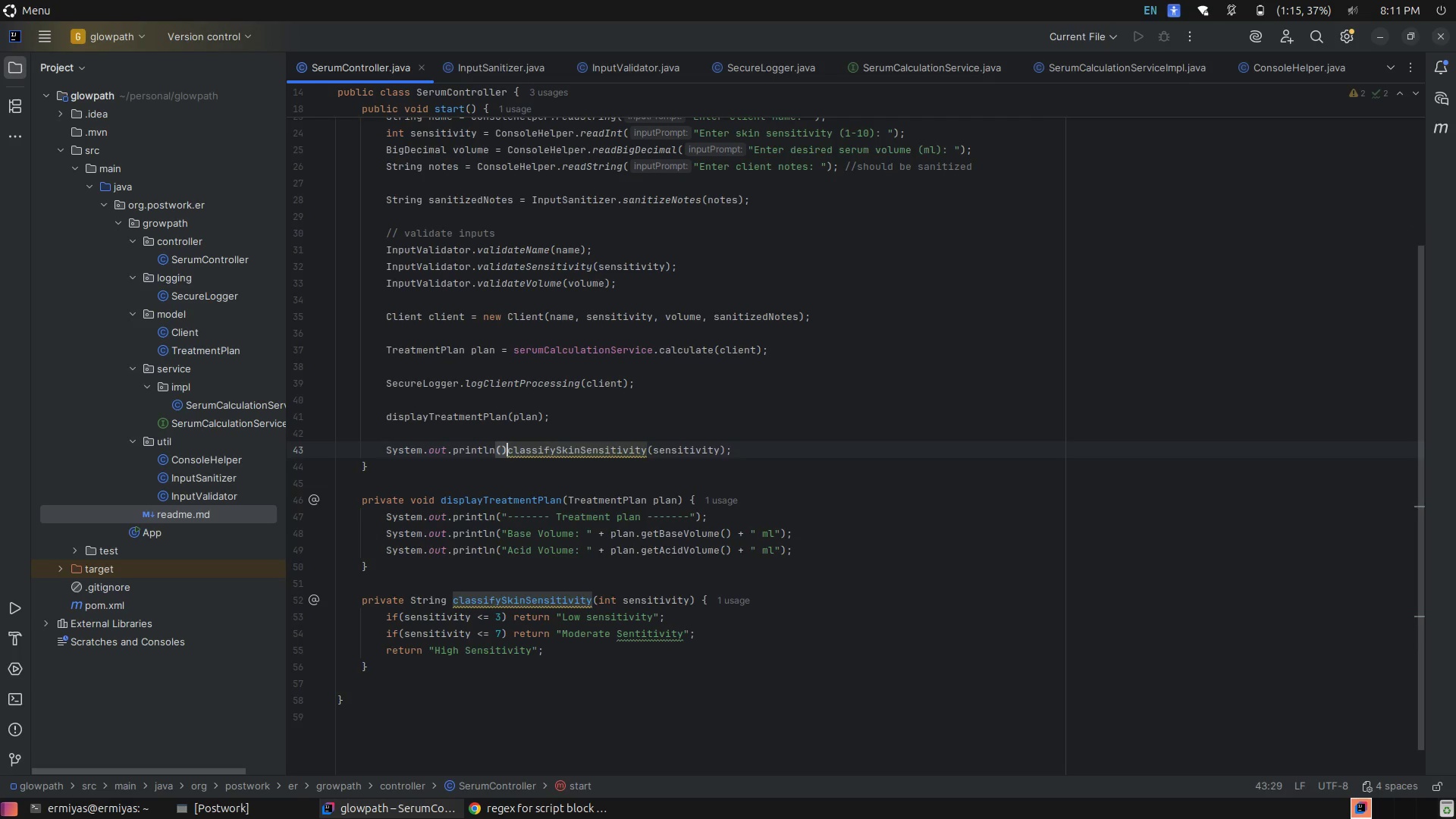 
key(Backspace)
 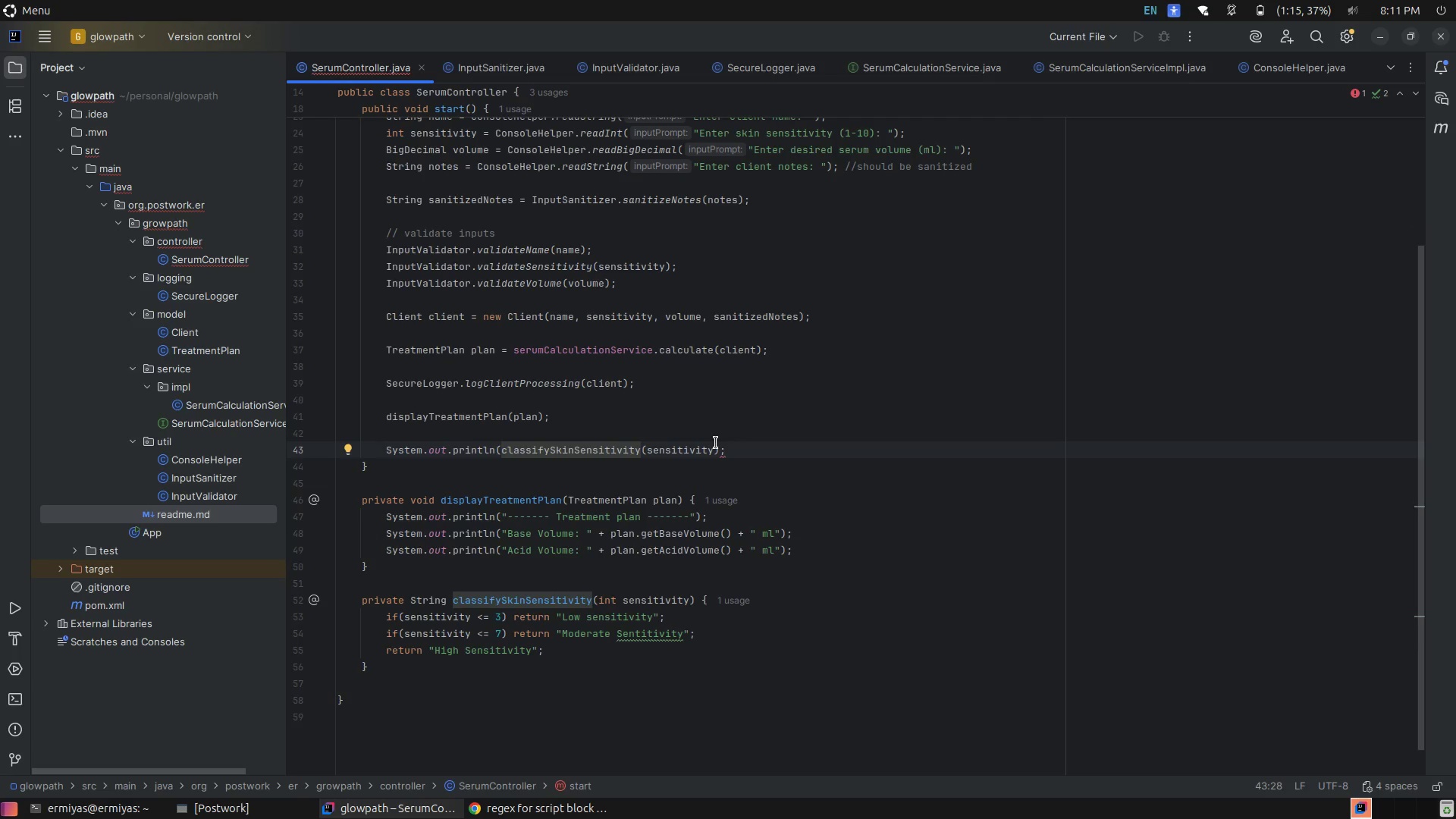 
left_click([720, 446])
 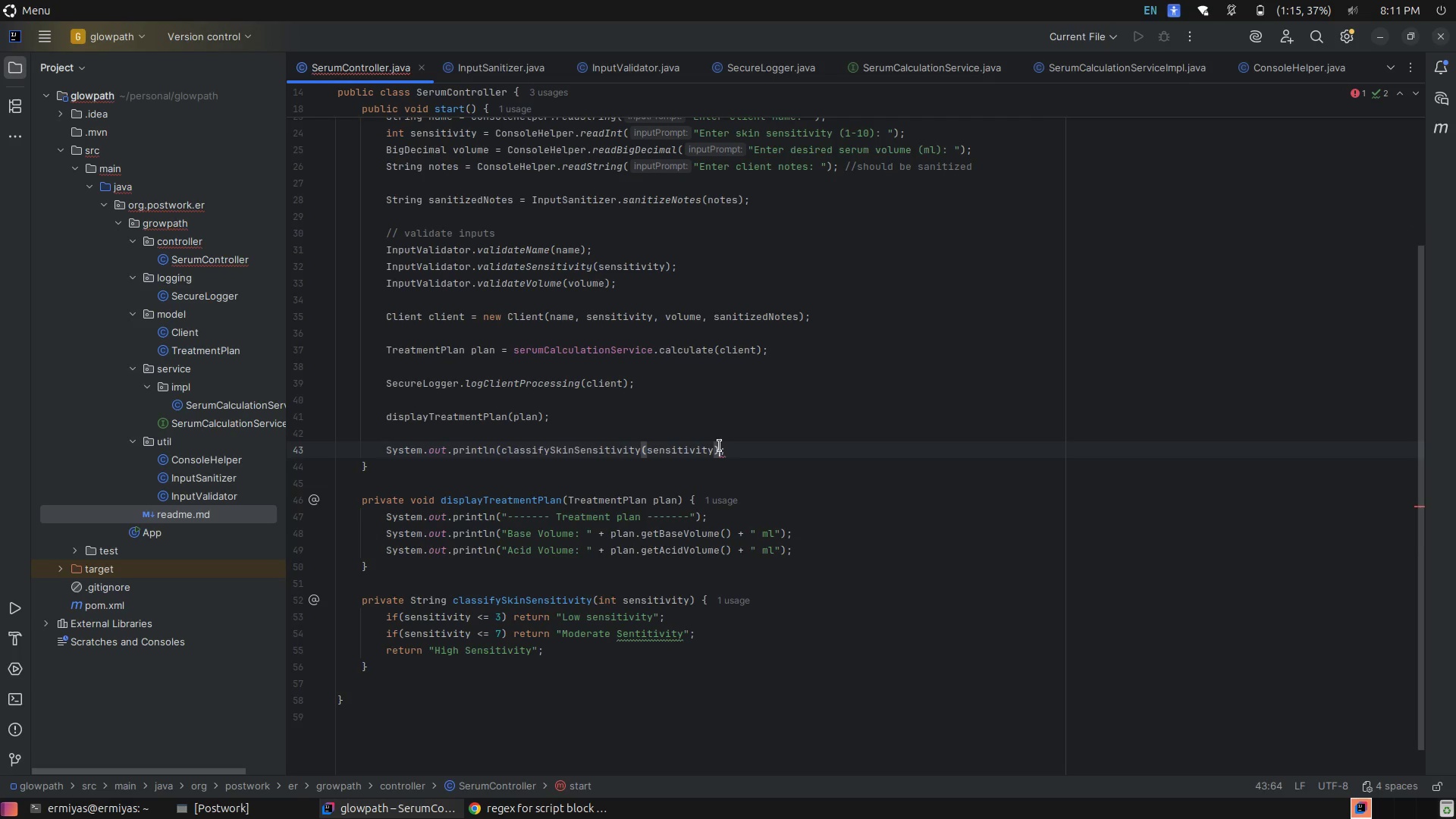 
key(Shift+ShiftLeft)
 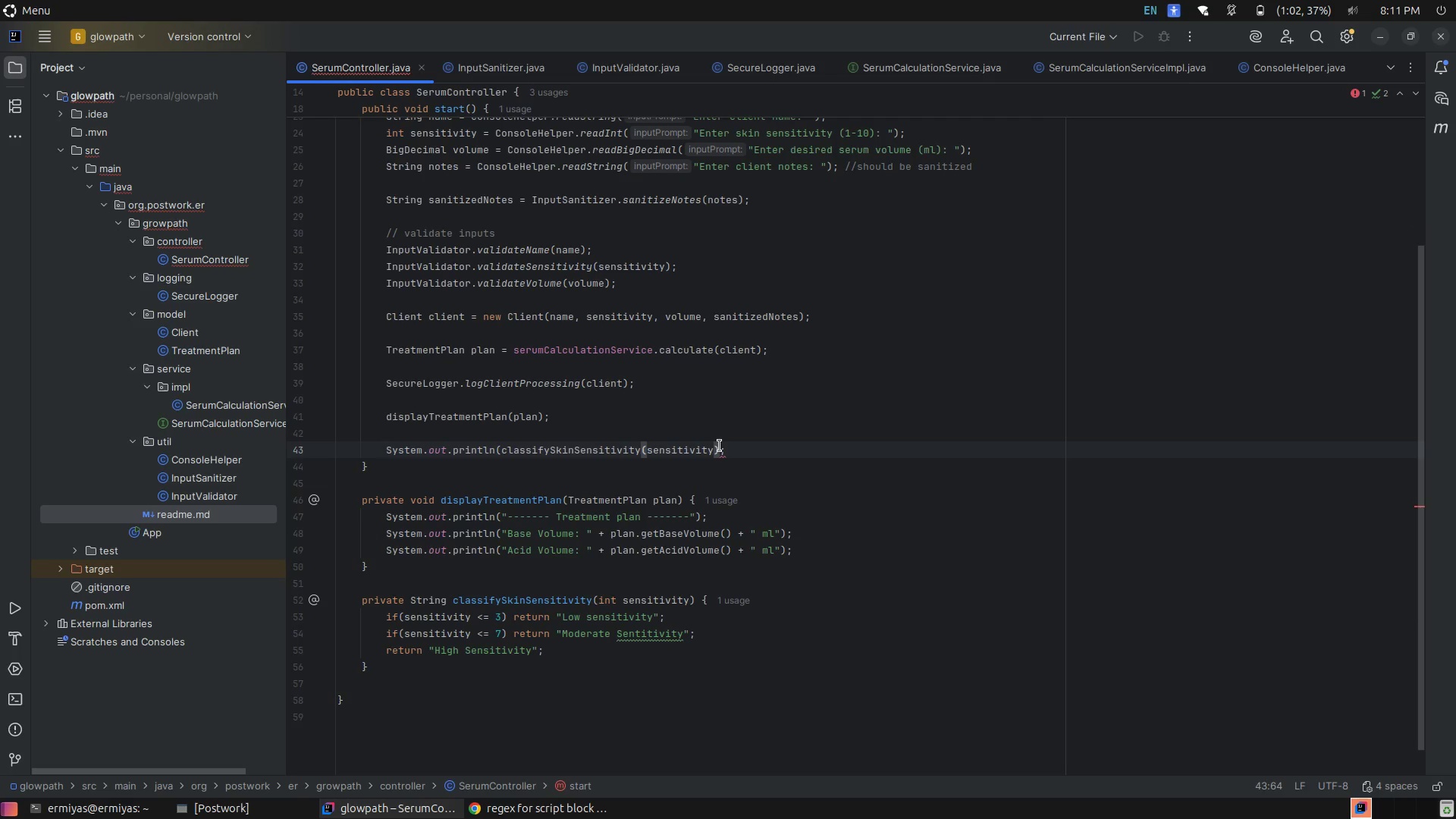 
key(Shift+0)
 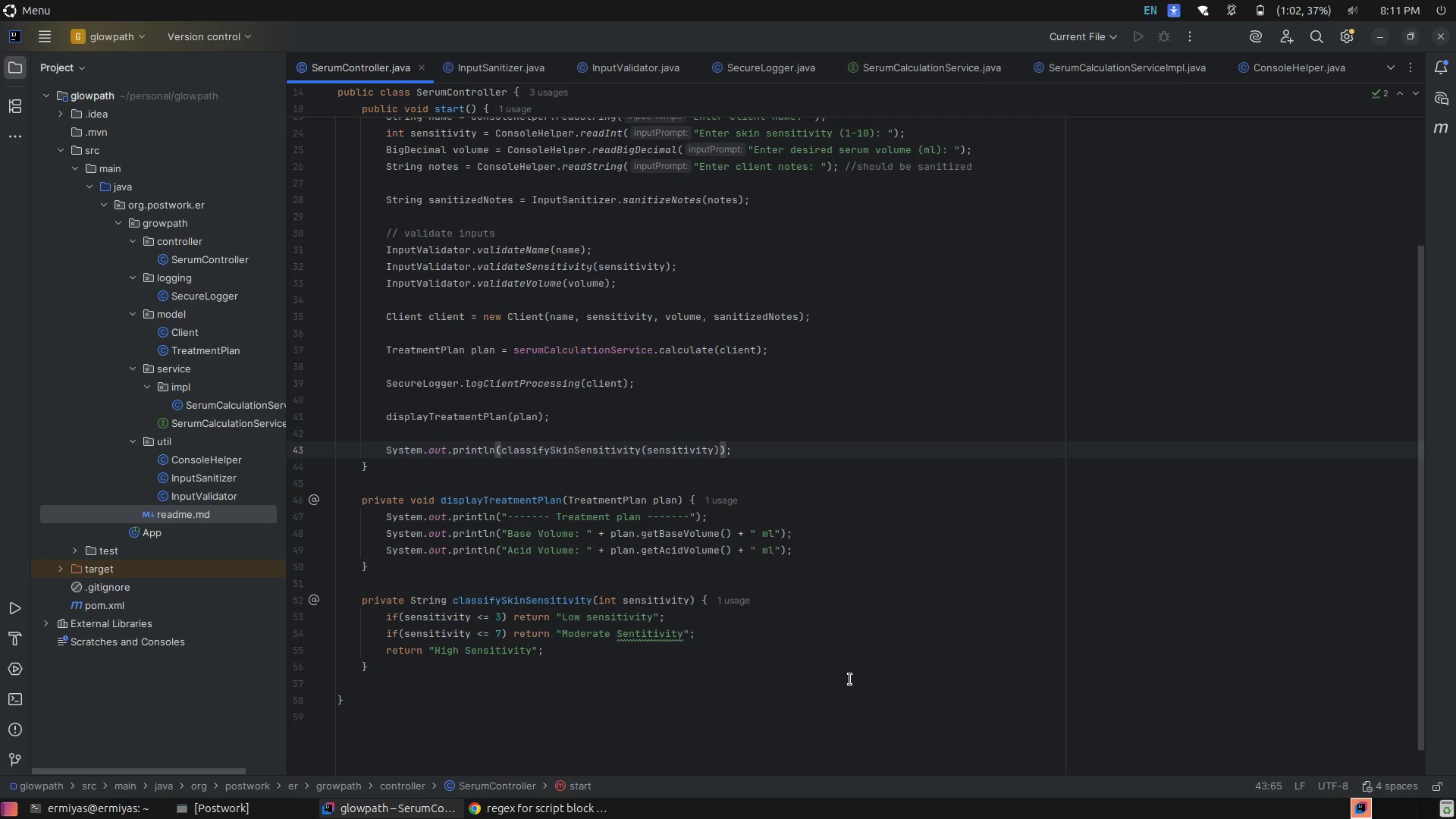 
left_click([986, 664])
 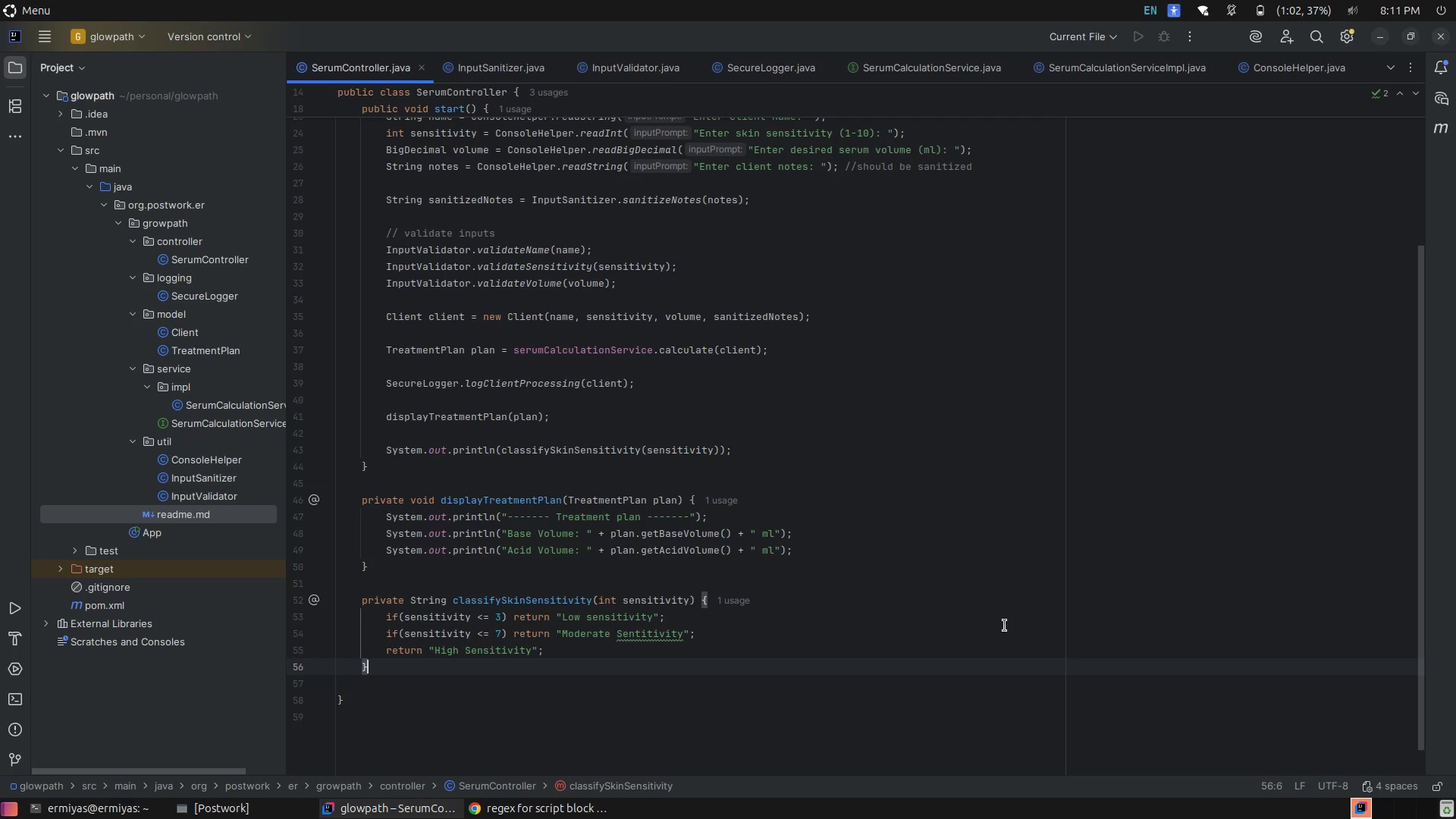 
wait(6.18)
 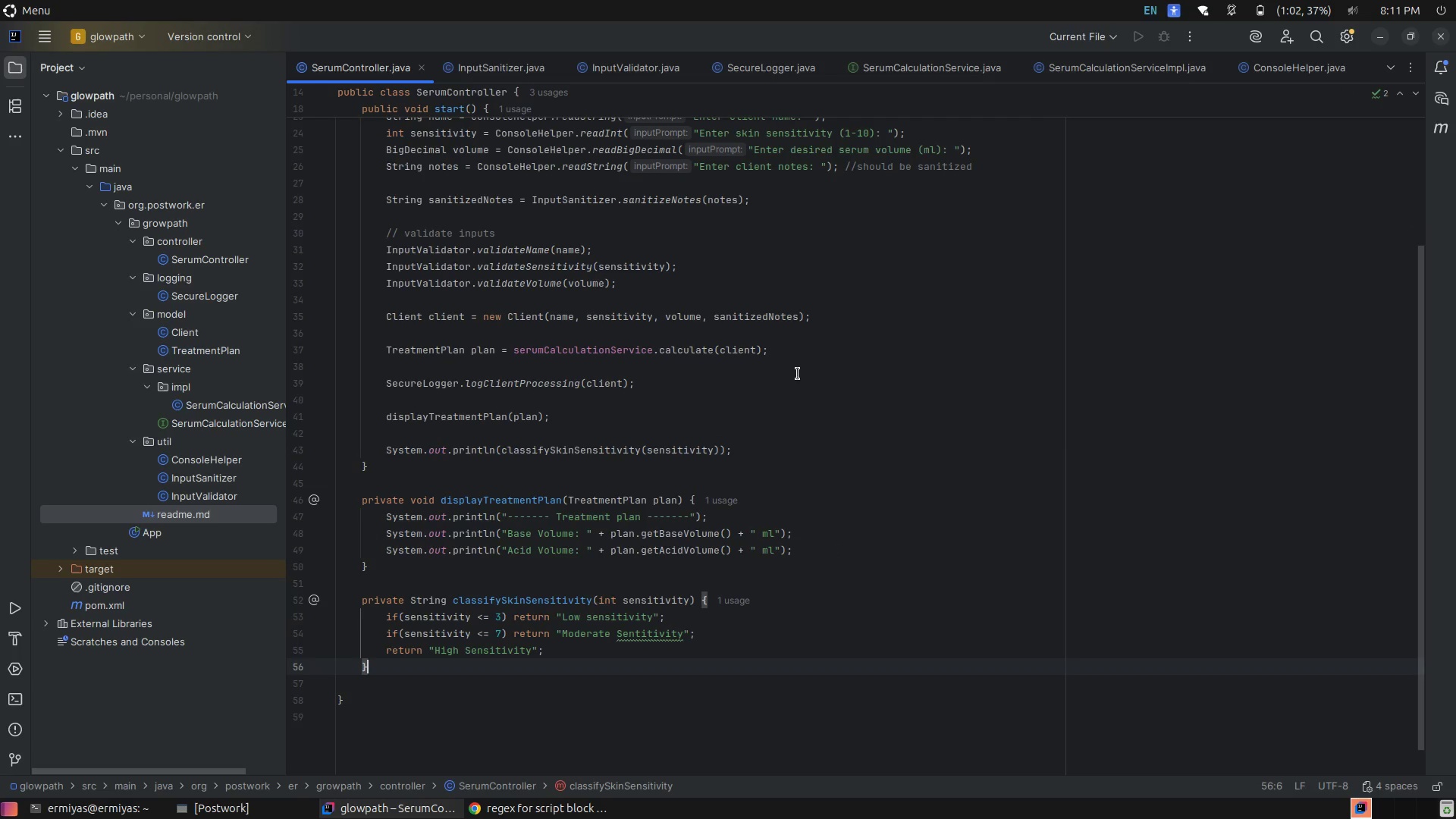 
left_click([726, 440])
 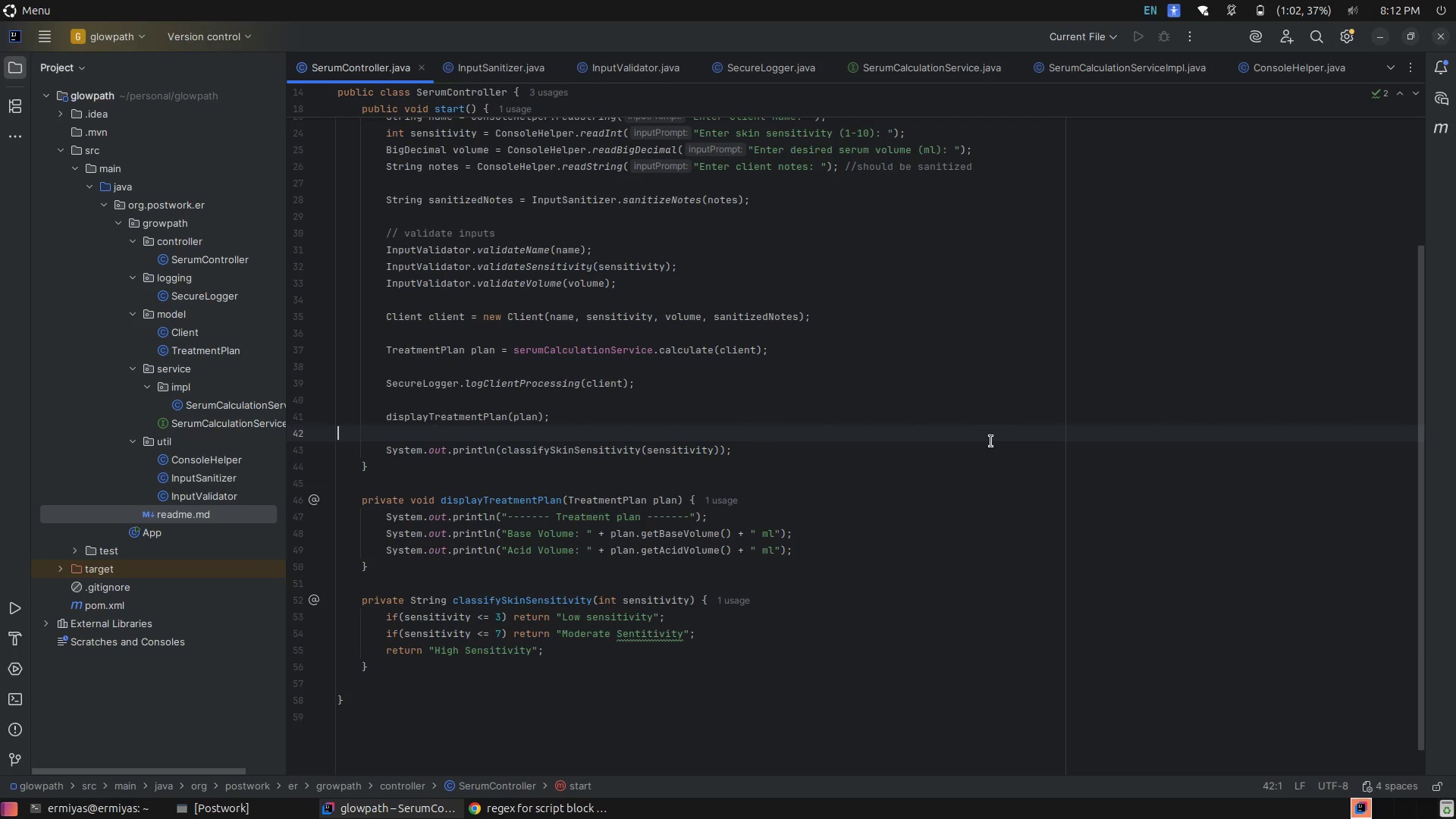 
left_click([991, 441])
 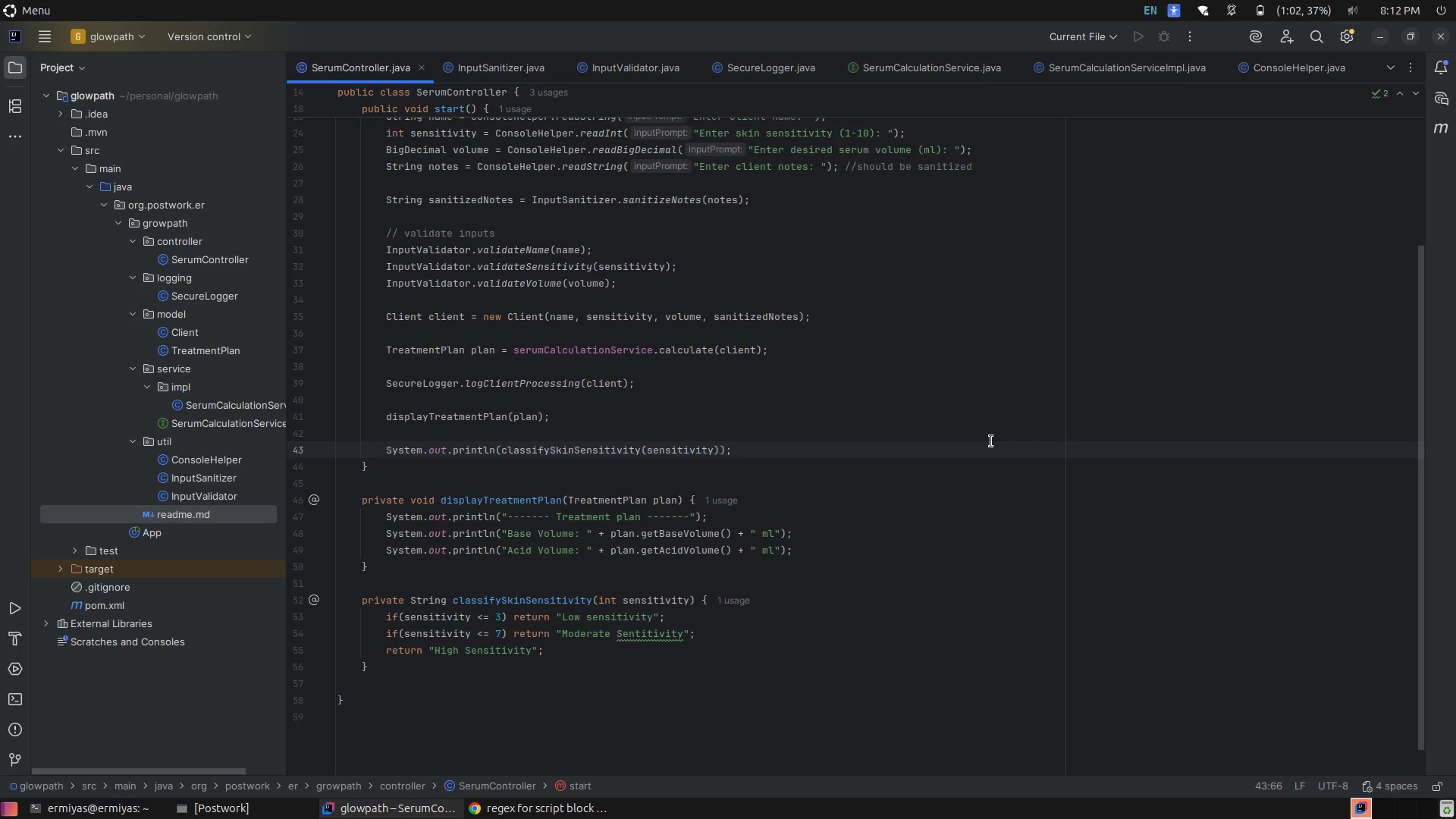 
wait(11.5)
 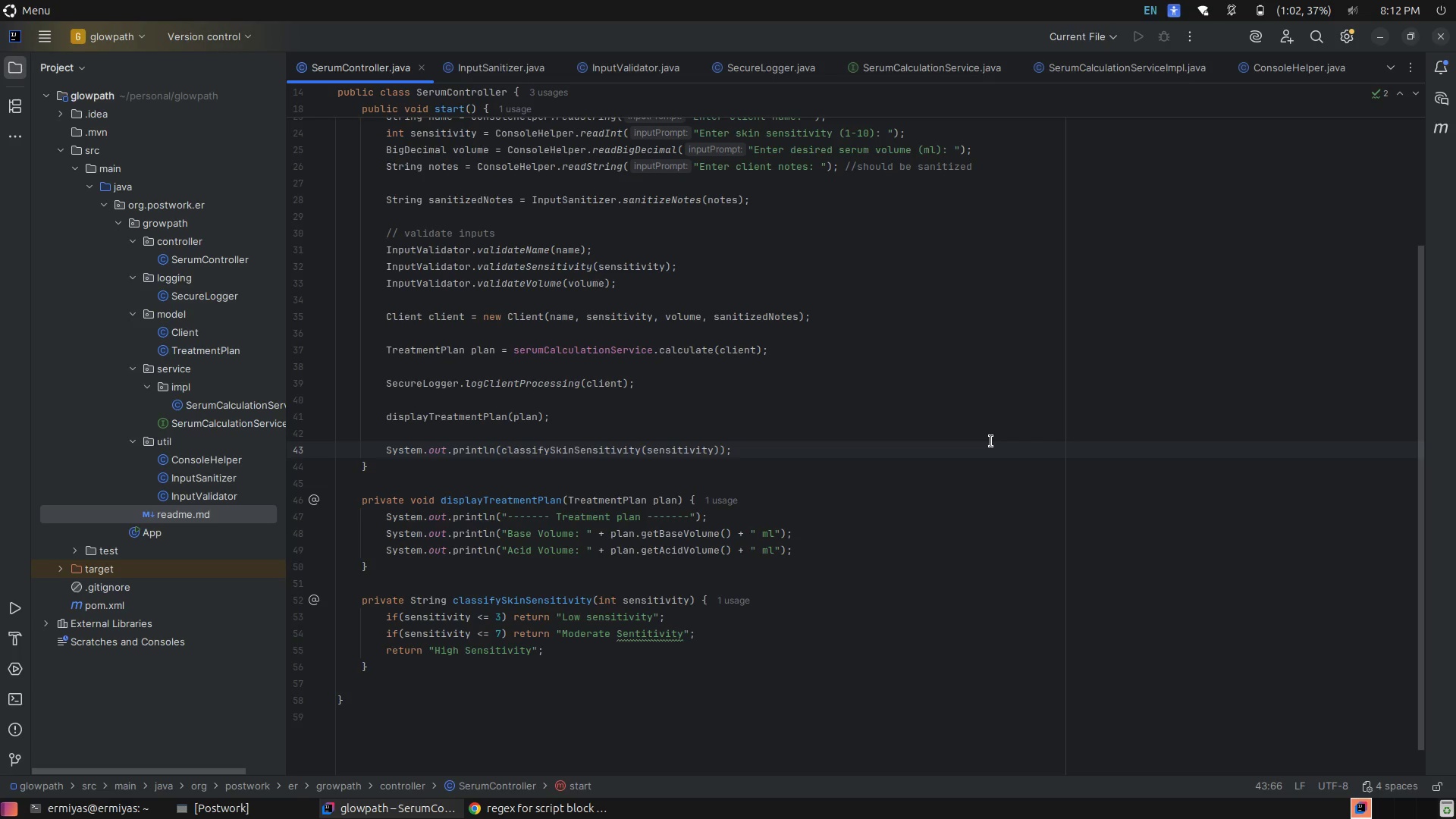 
scroll: coordinate [991, 441], scroll_direction: up, amount: 5.0
 